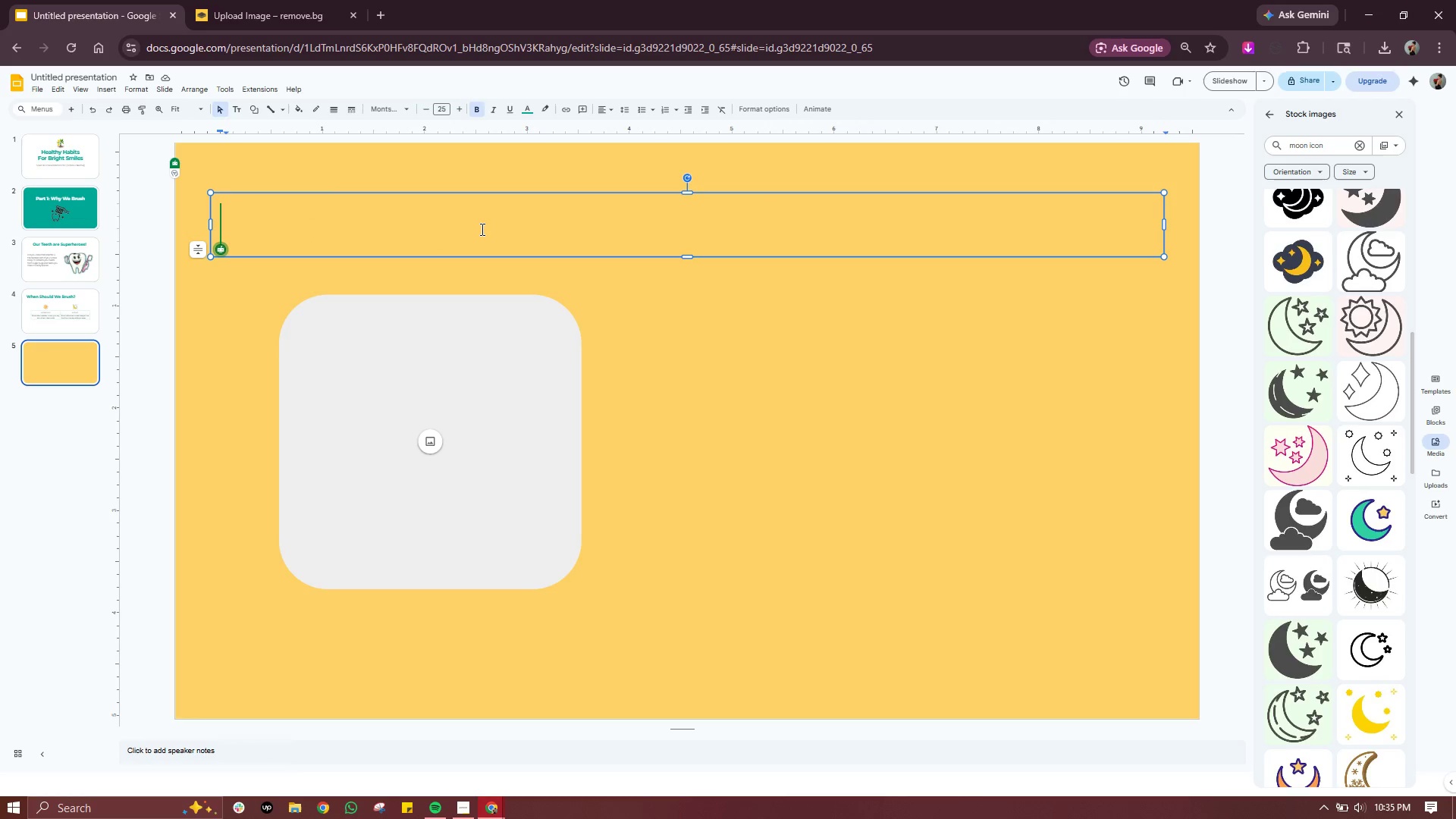 
type(D)
key(Backspace)
type(FUN FACT!)
 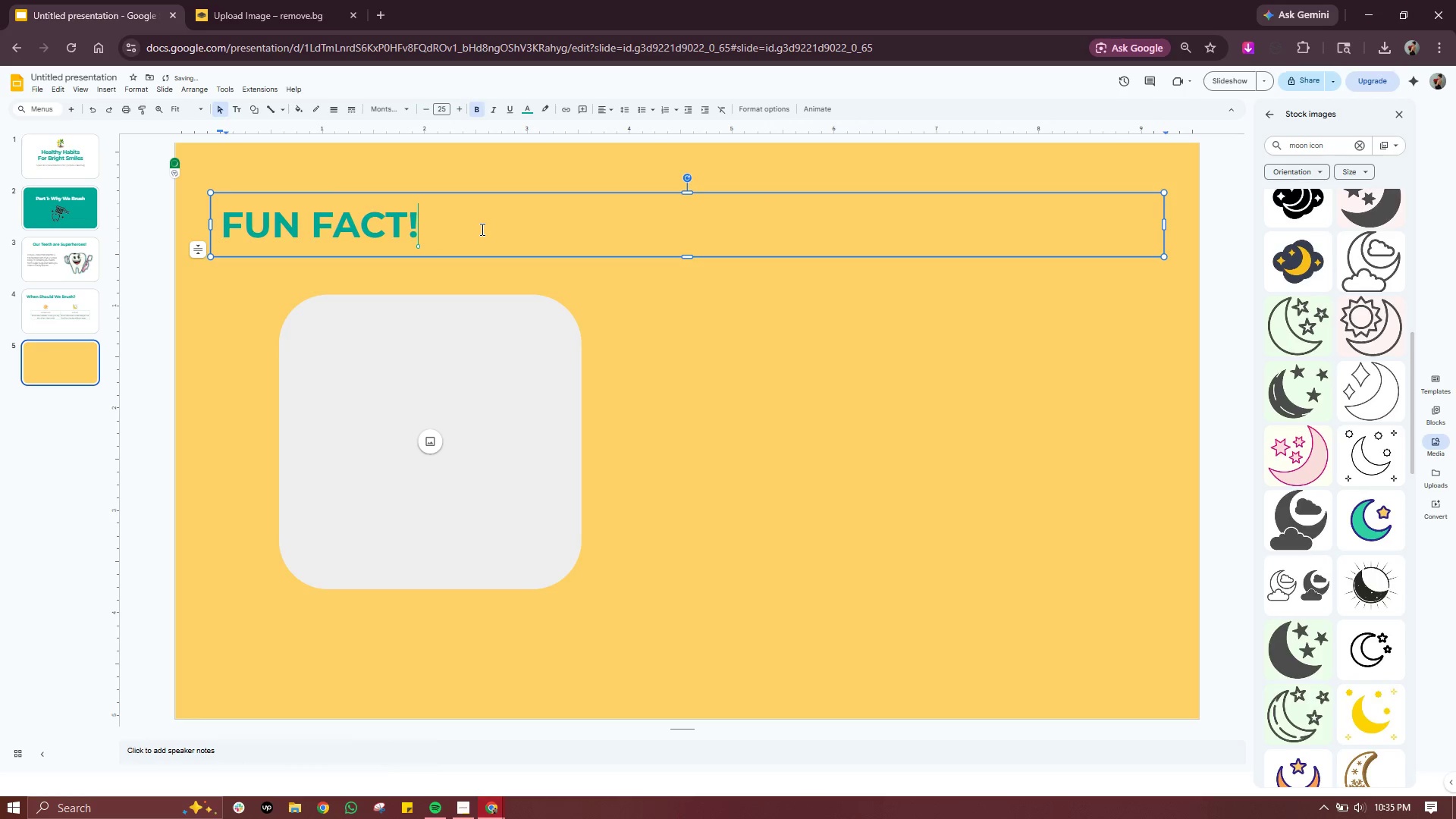 
double_click([453, 240])
 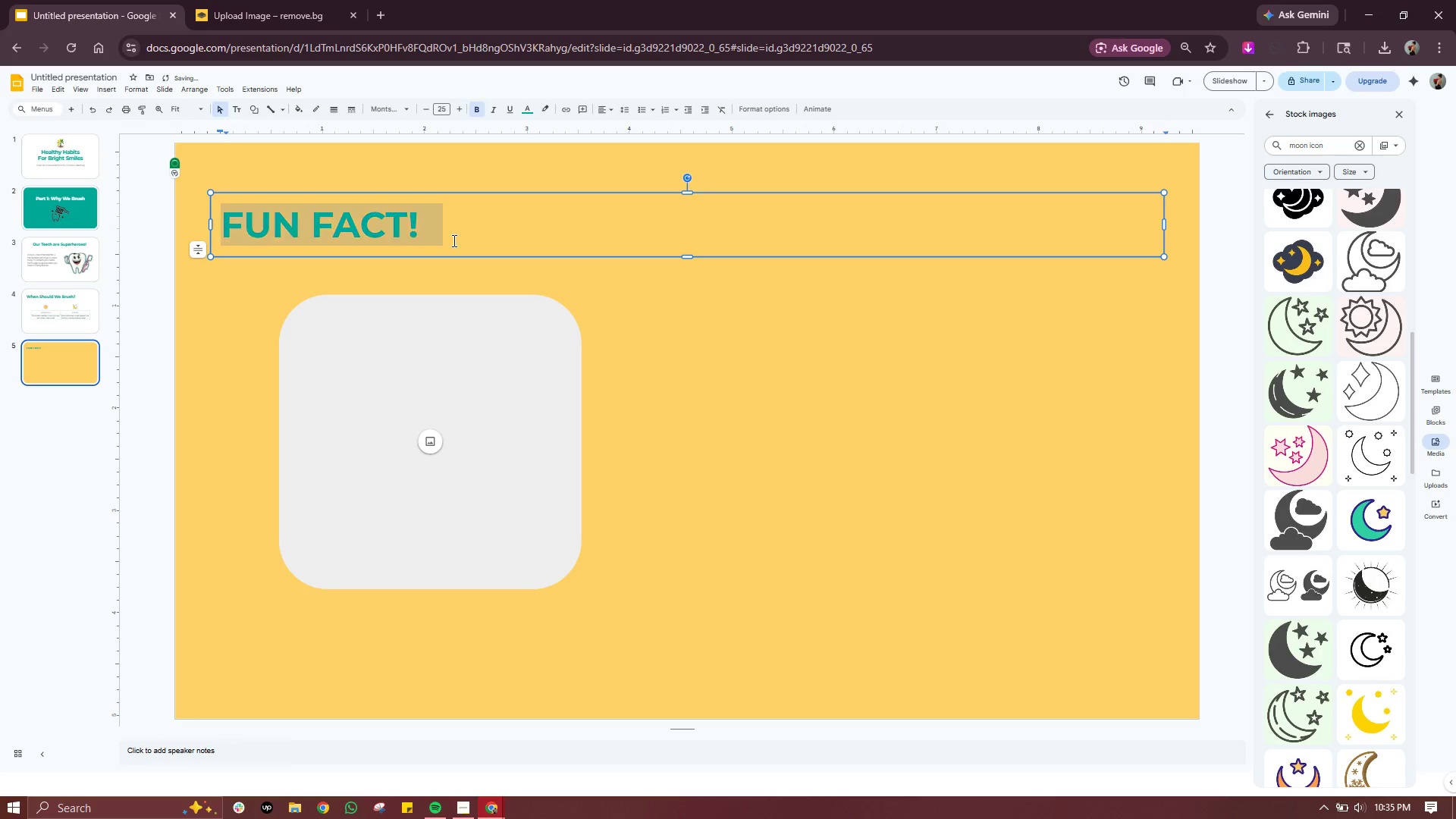 
triple_click([453, 240])
 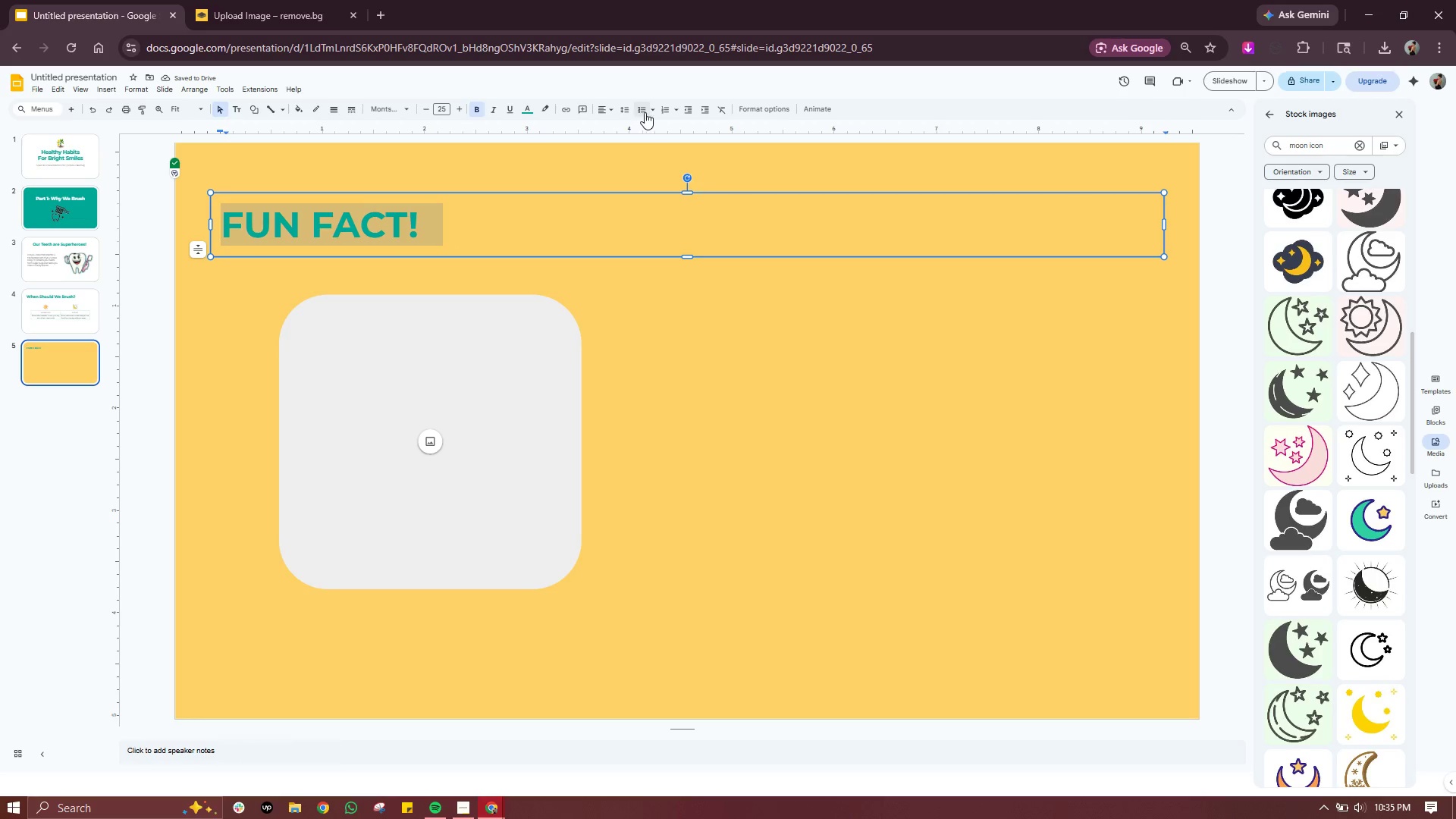 
left_click([607, 113])
 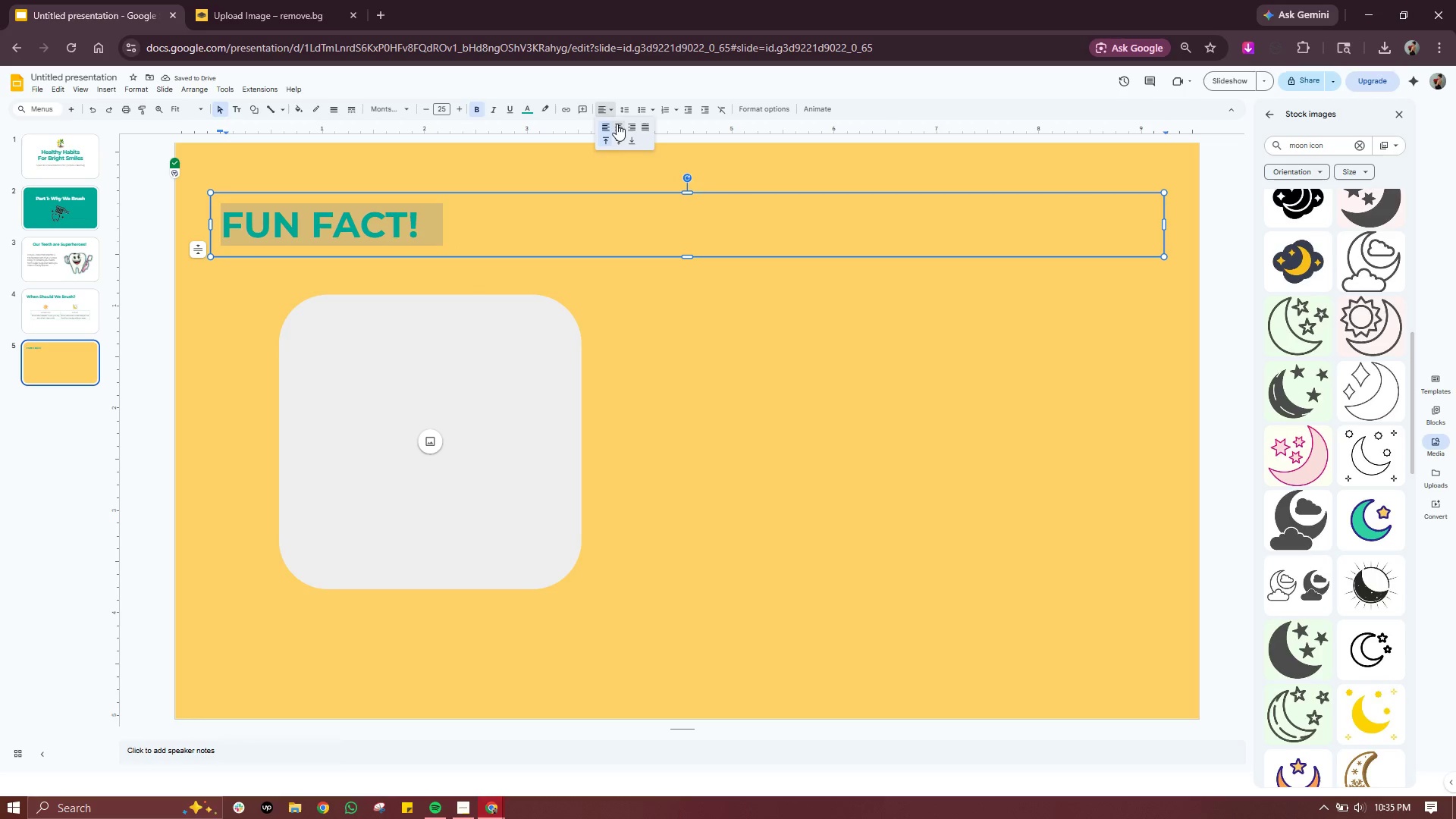 
left_click([617, 124])
 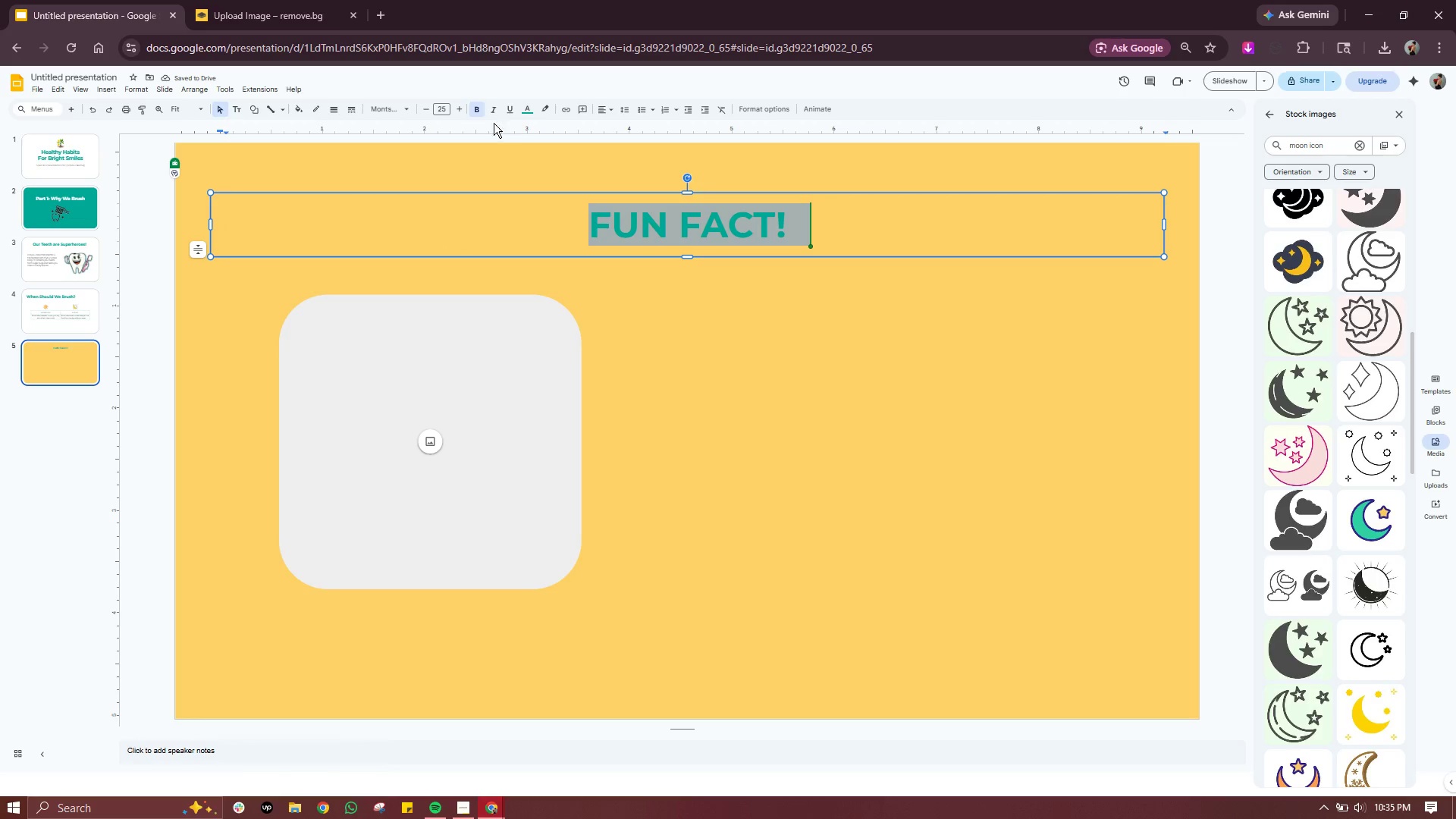 
double_click([460, 116])
 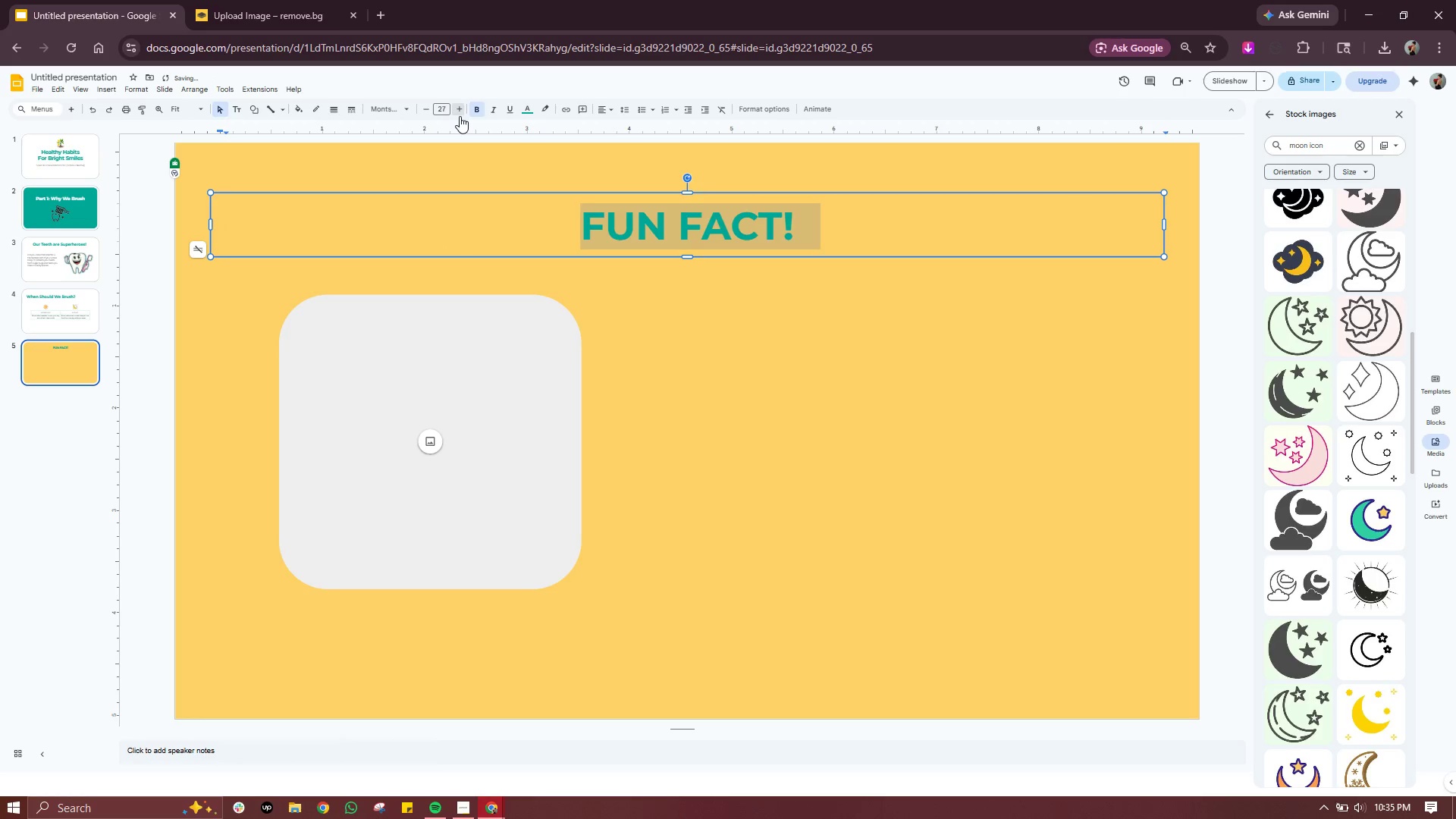 
triple_click([460, 116])
 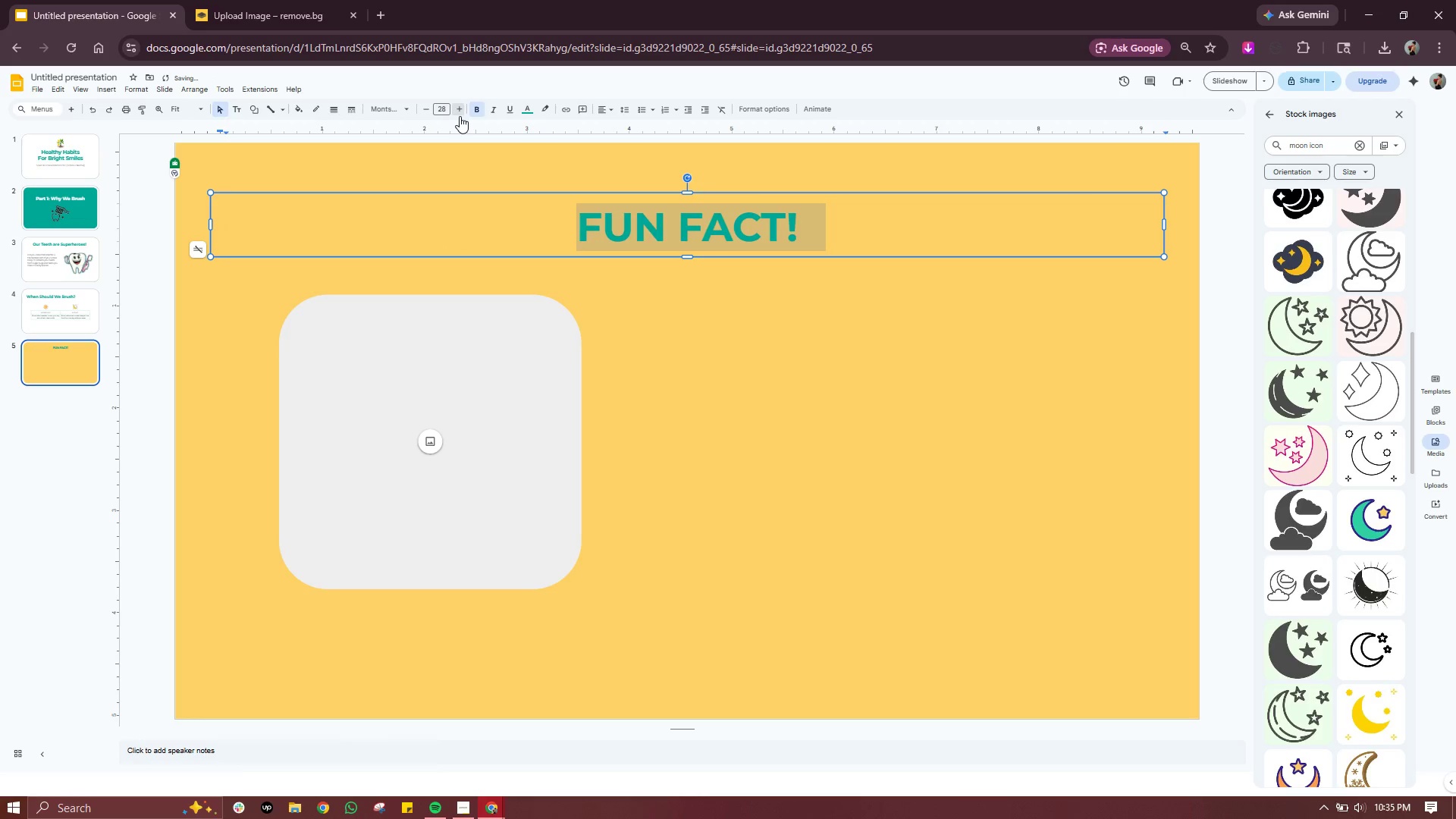 
triple_click([460, 116])
 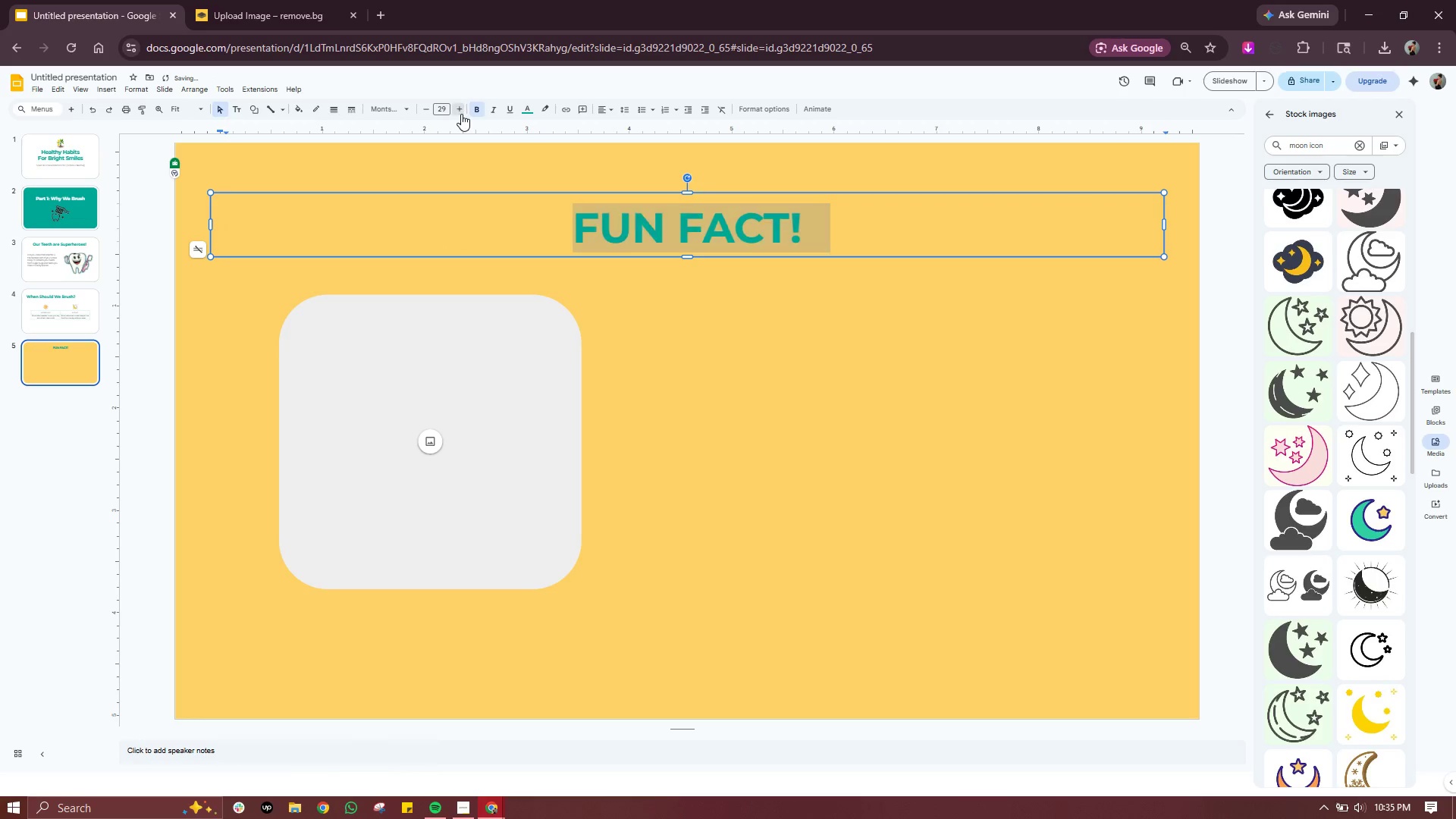 
triple_click([461, 114])
 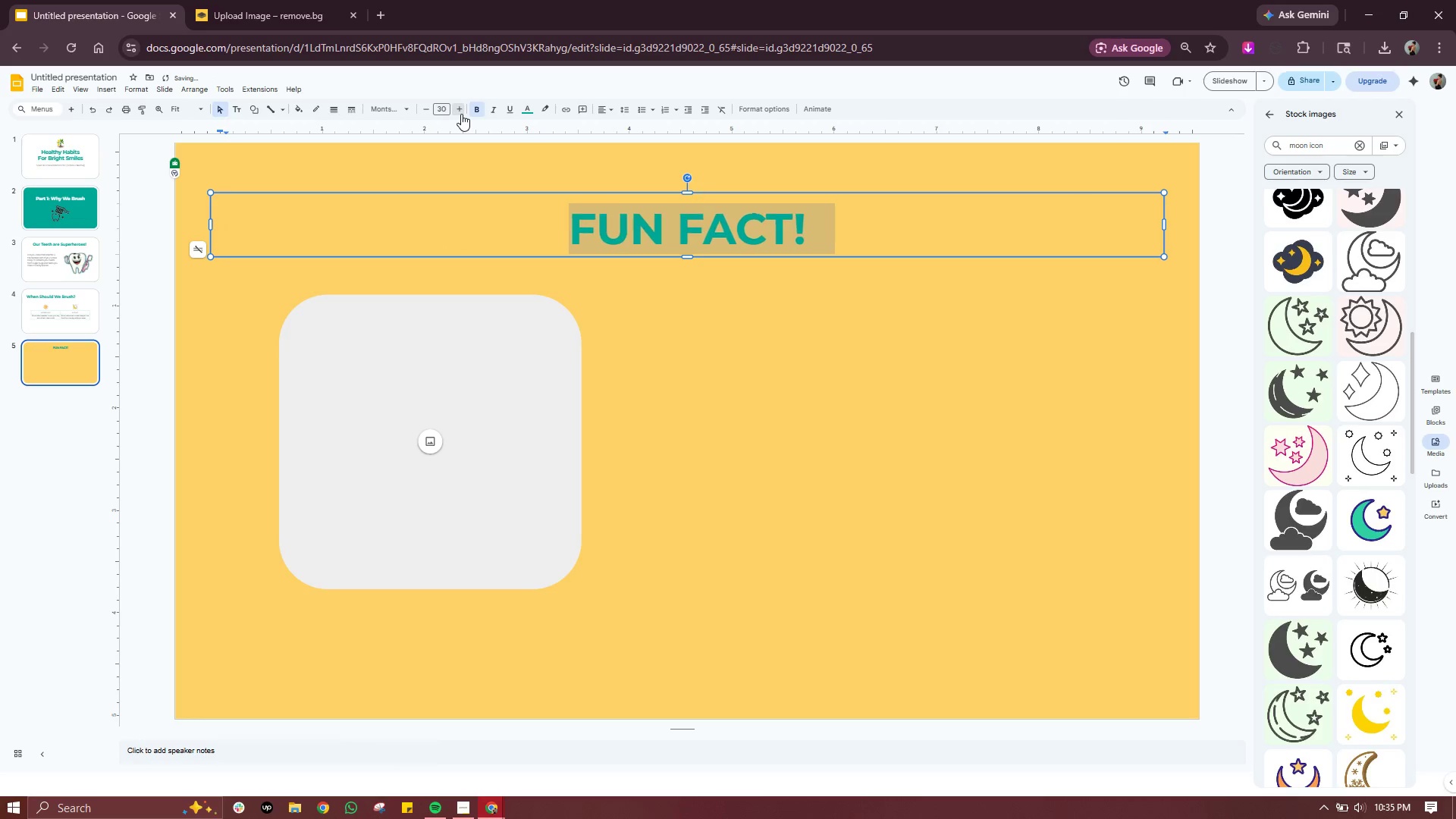 
triple_click([461, 114])
 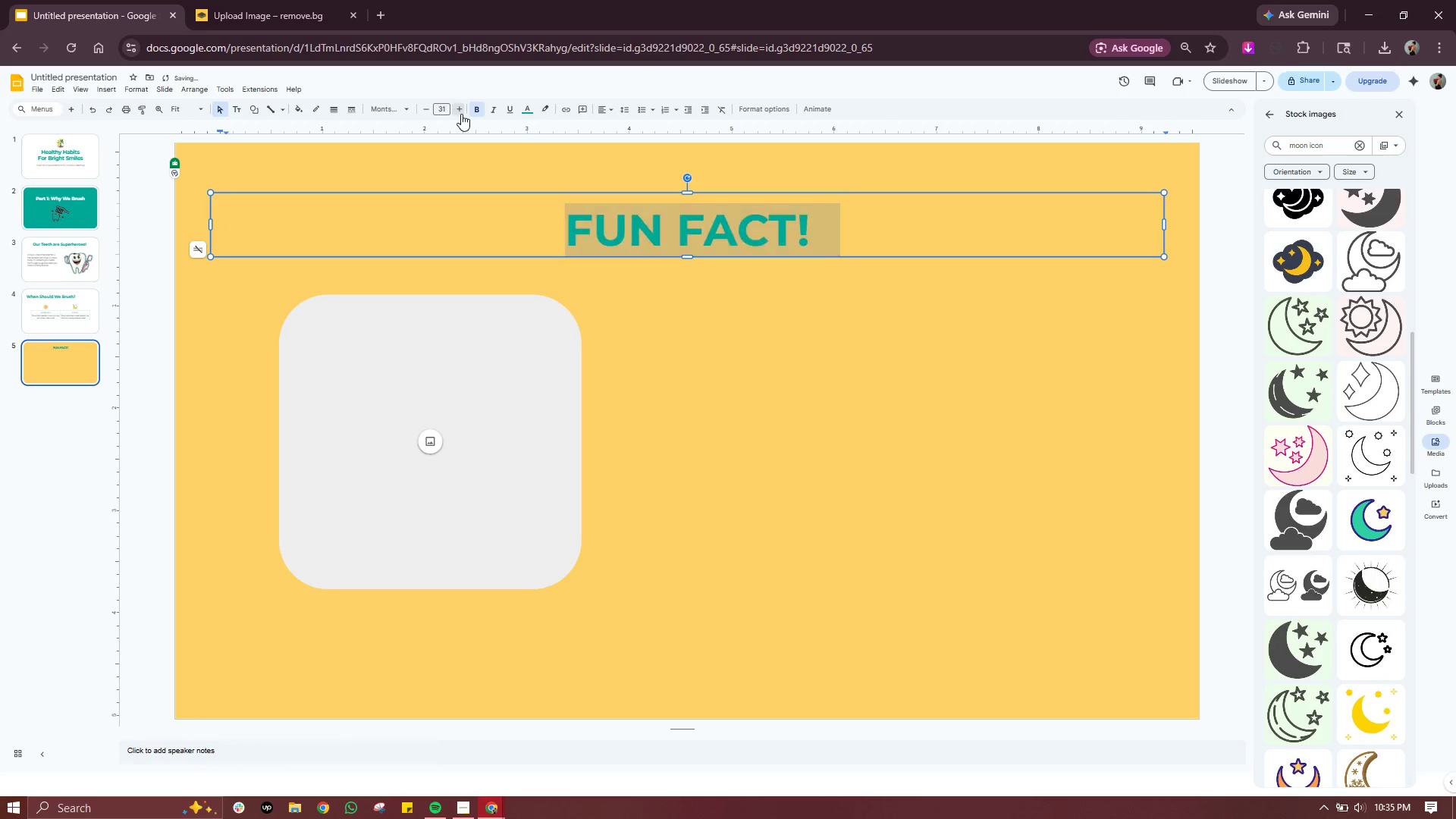 
triple_click([461, 114])
 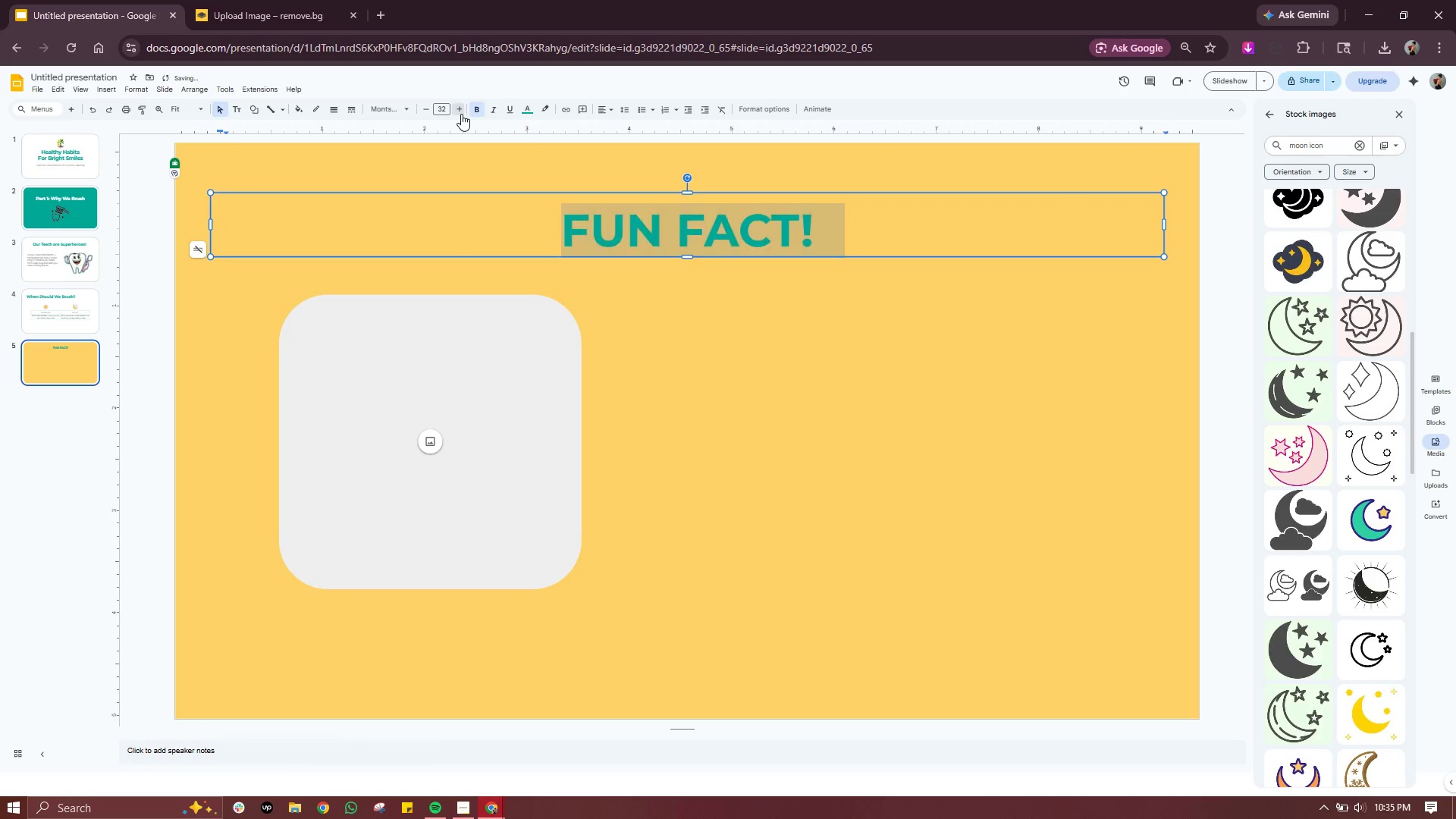 
triple_click([461, 114])
 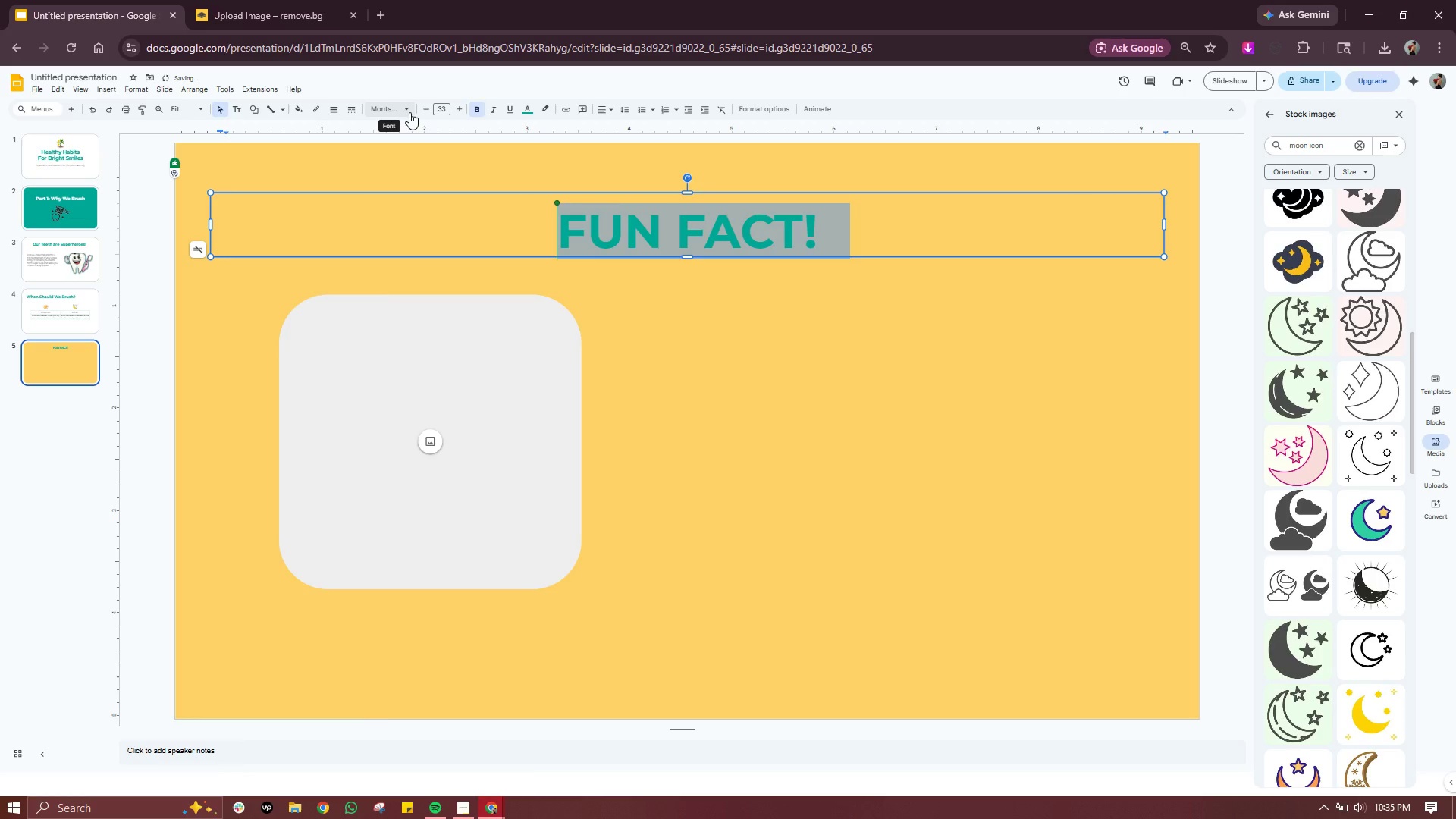 
left_click([409, 112])
 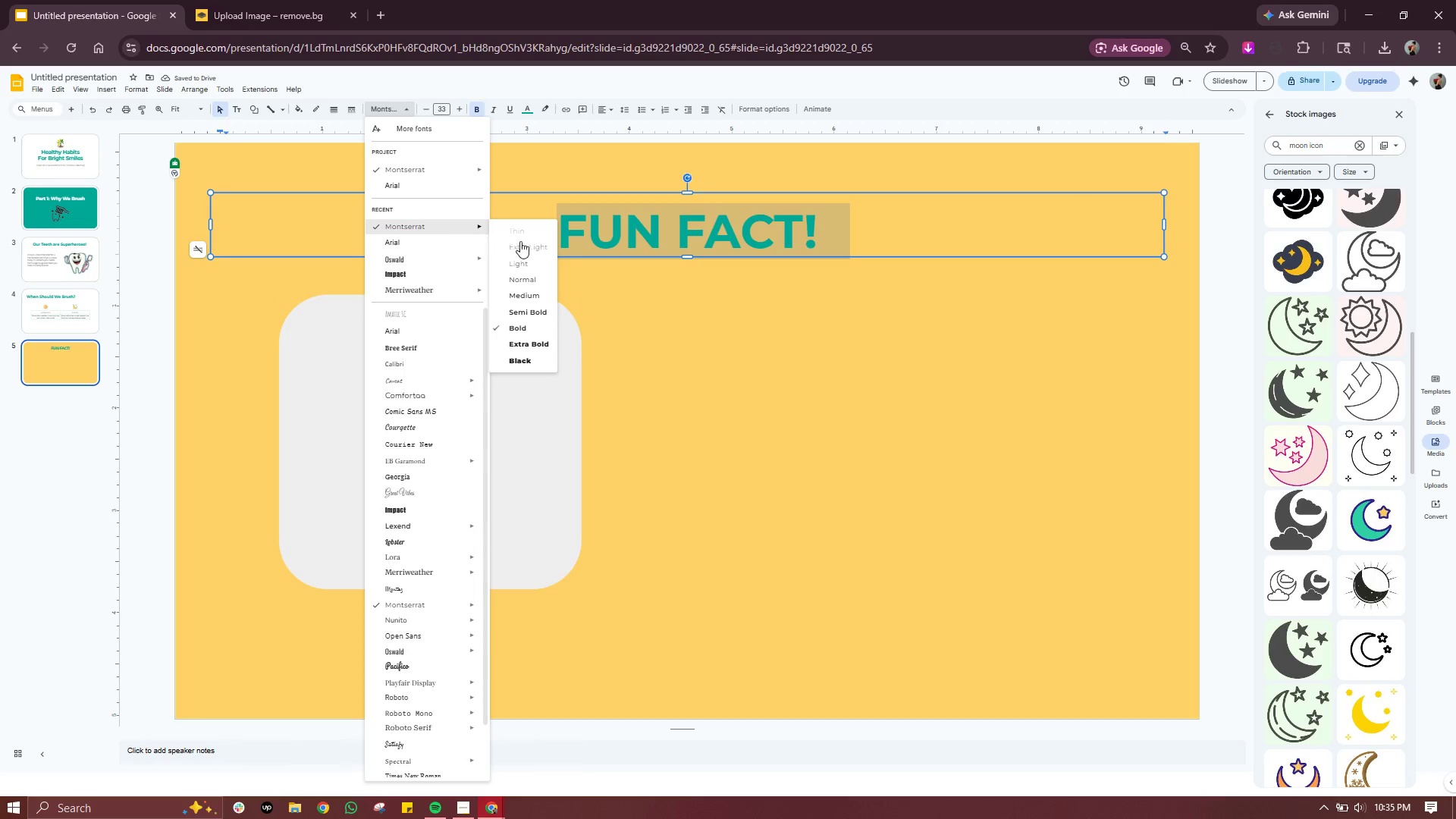 
left_click([526, 344])
 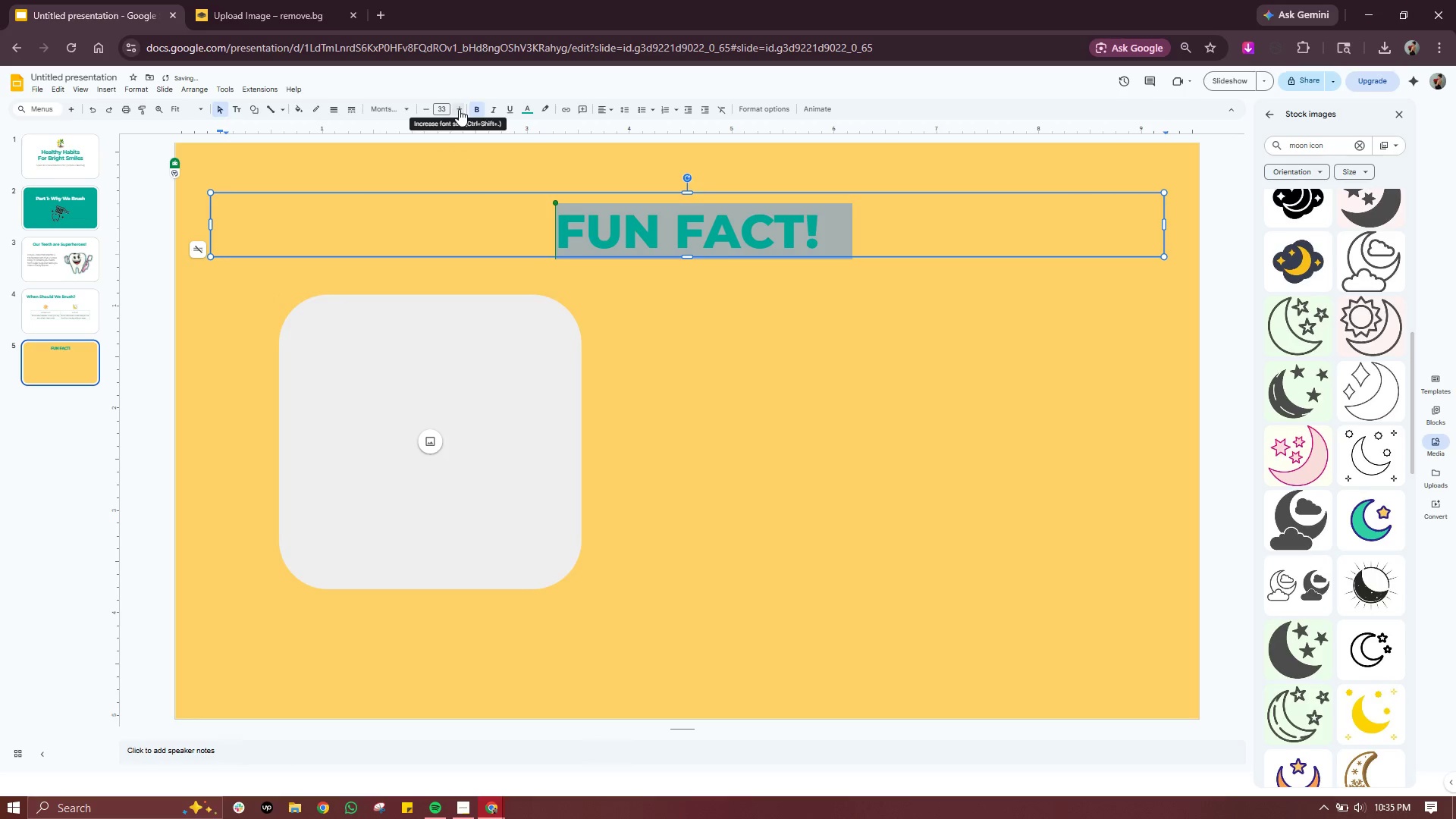 
double_click([460, 109])
 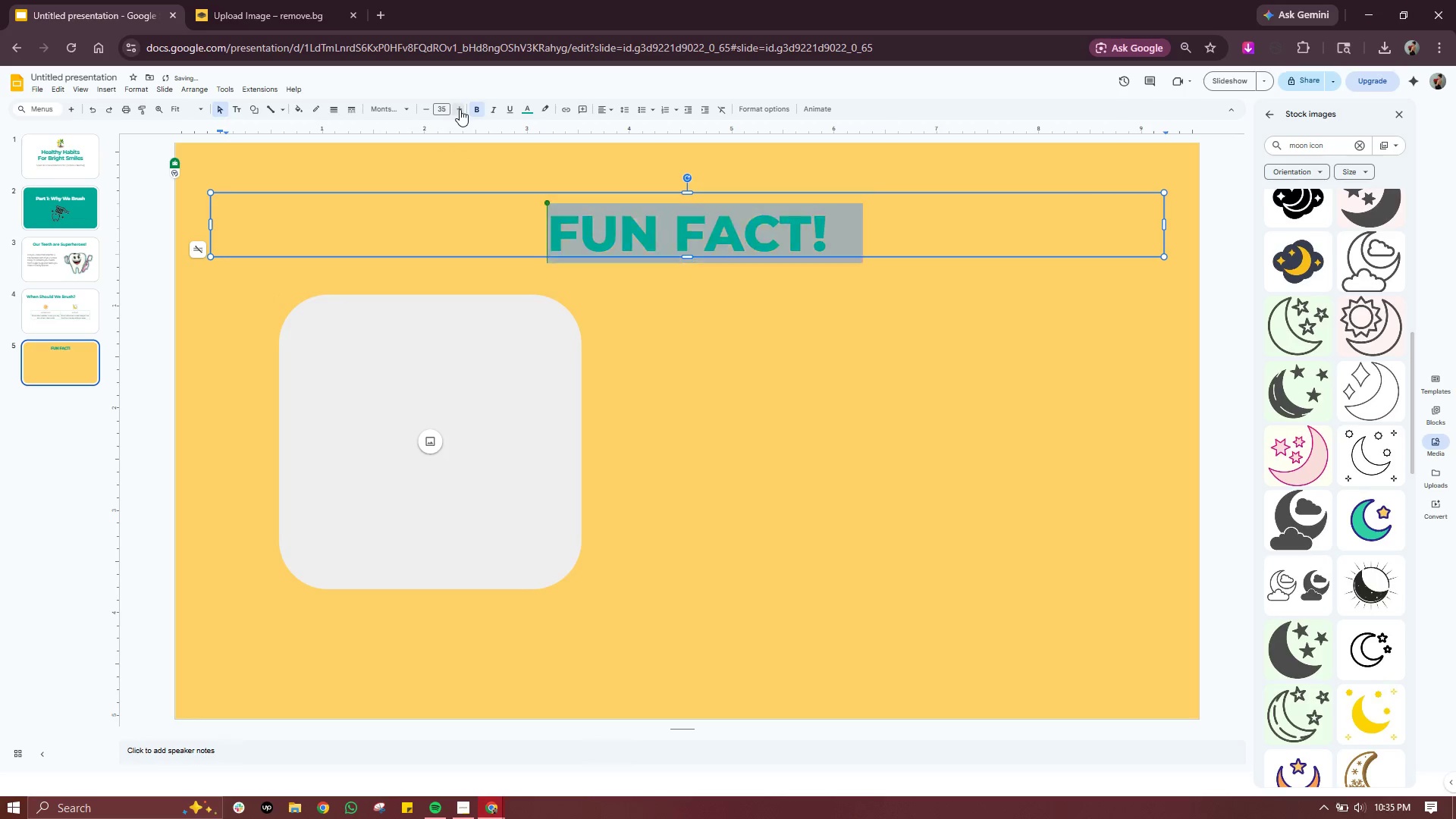 
triple_click([460, 109])
 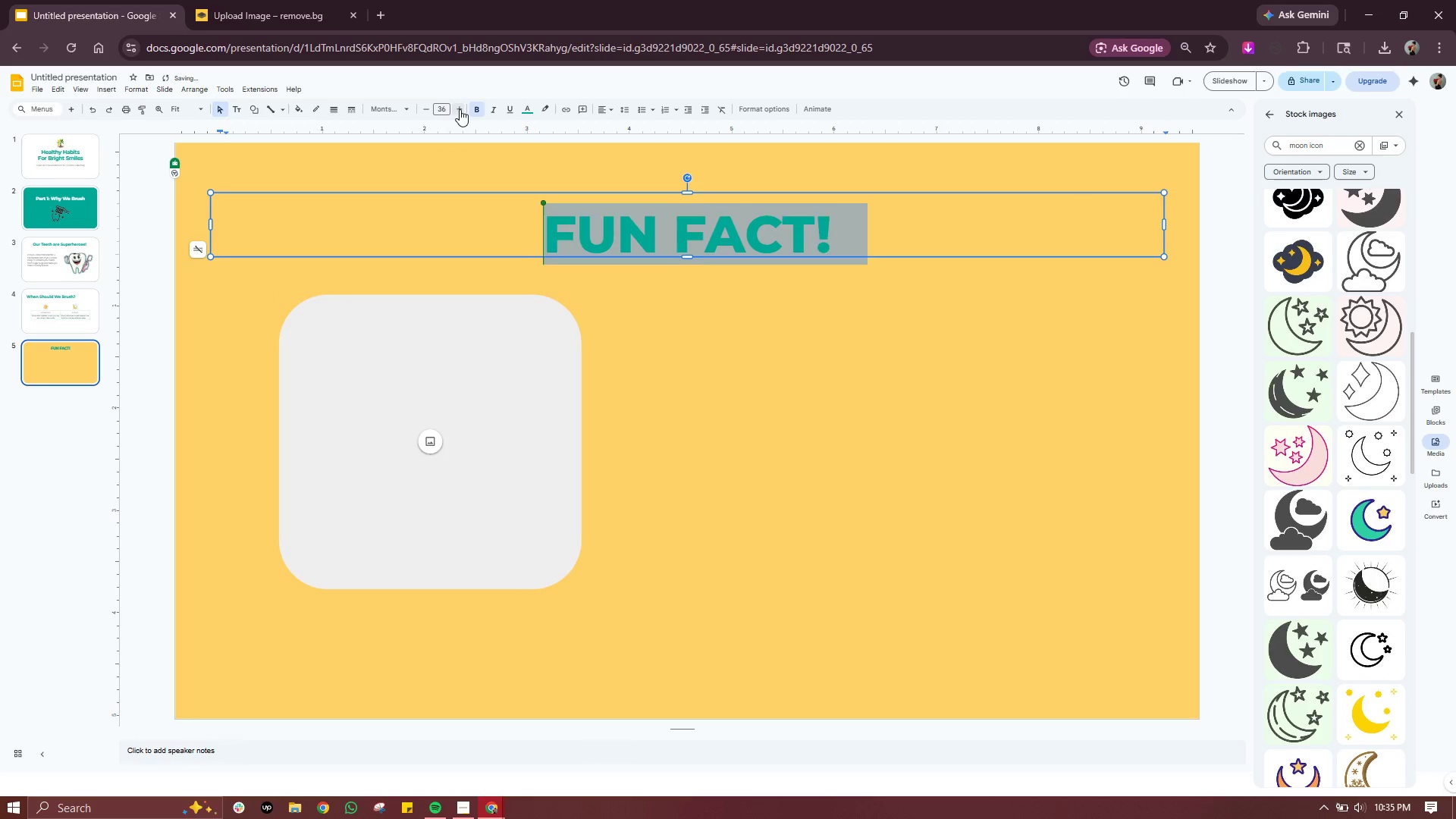 
triple_click([460, 109])
 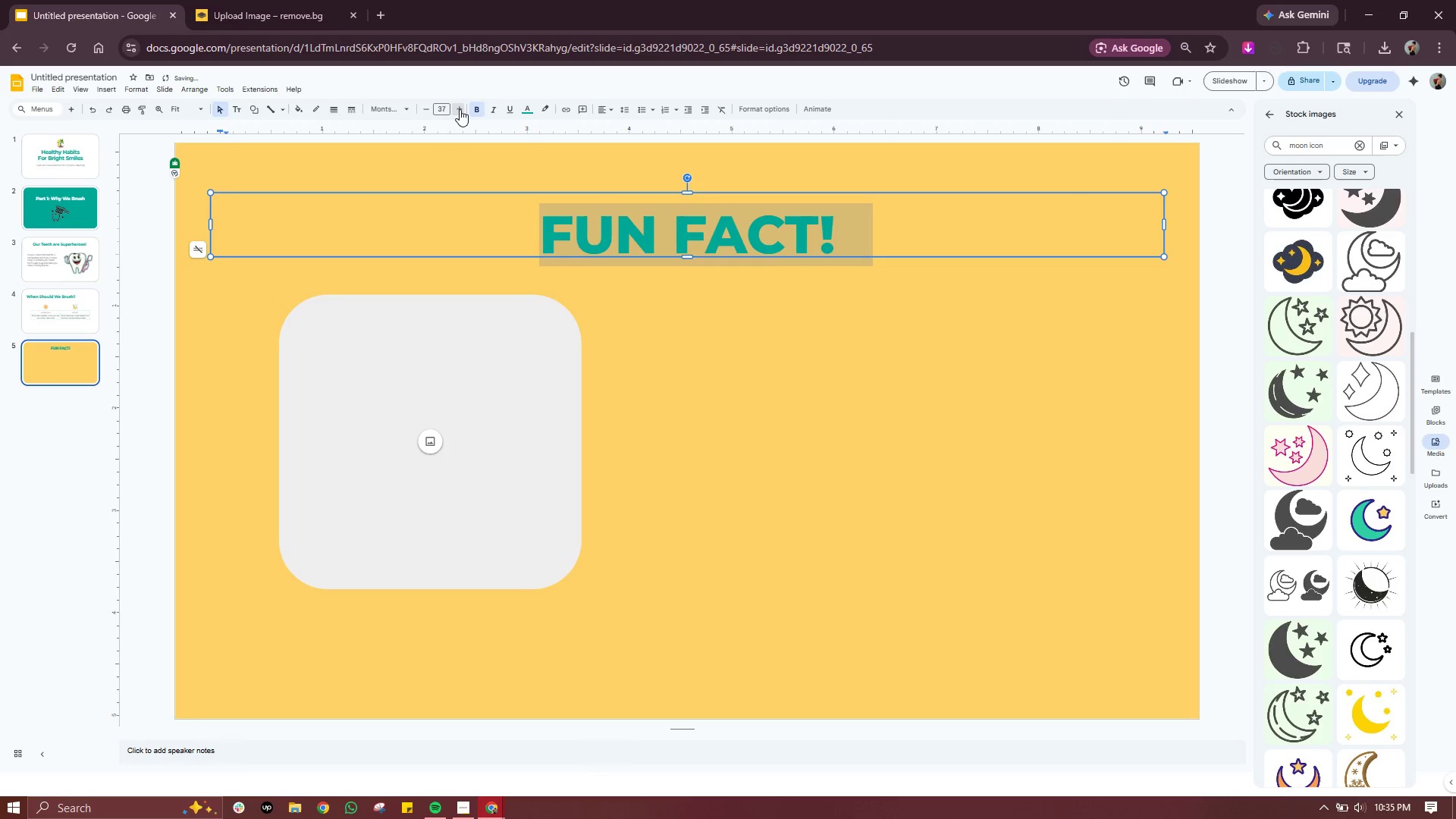 
triple_click([460, 109])
 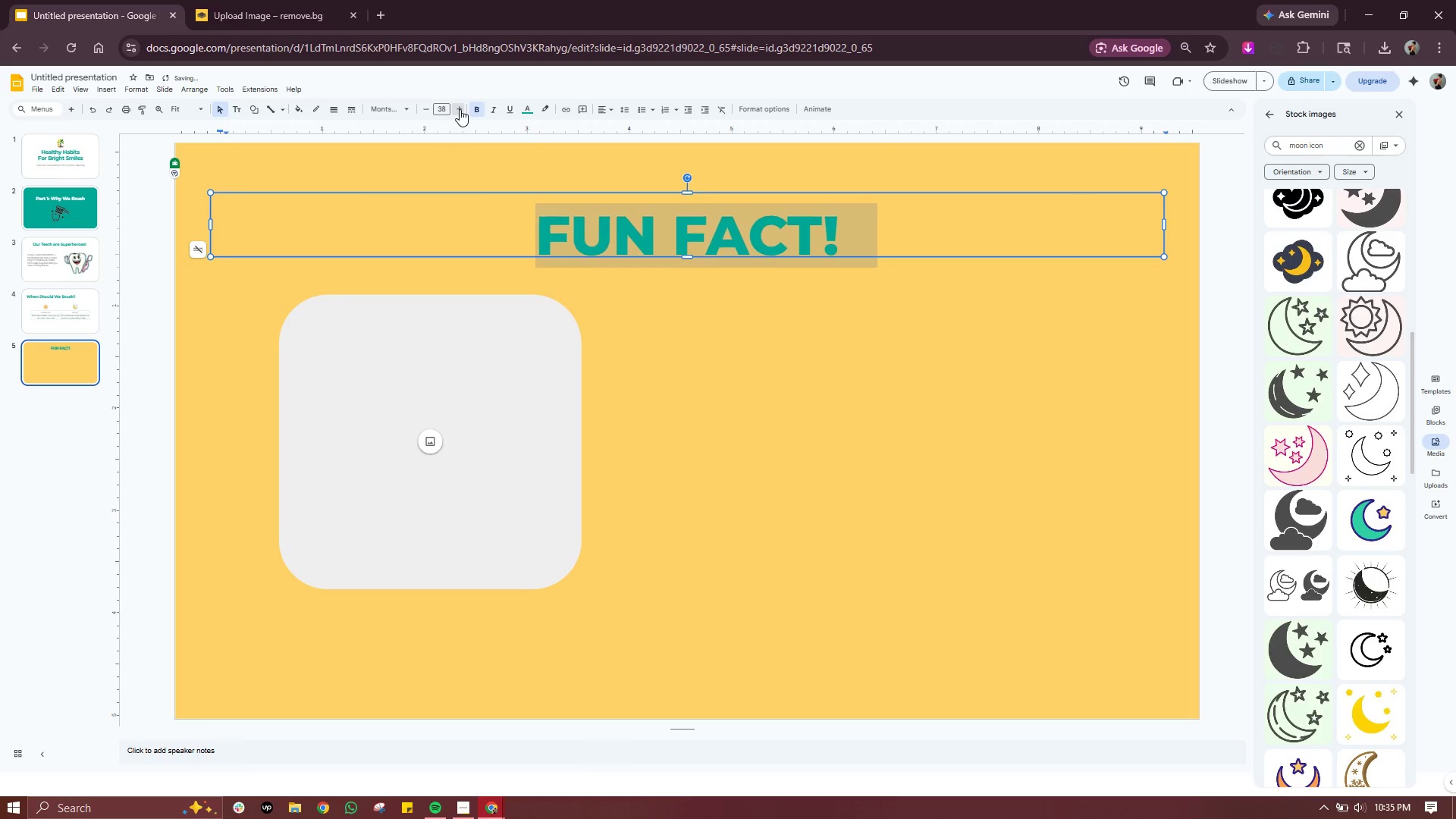 
triple_click([460, 109])
 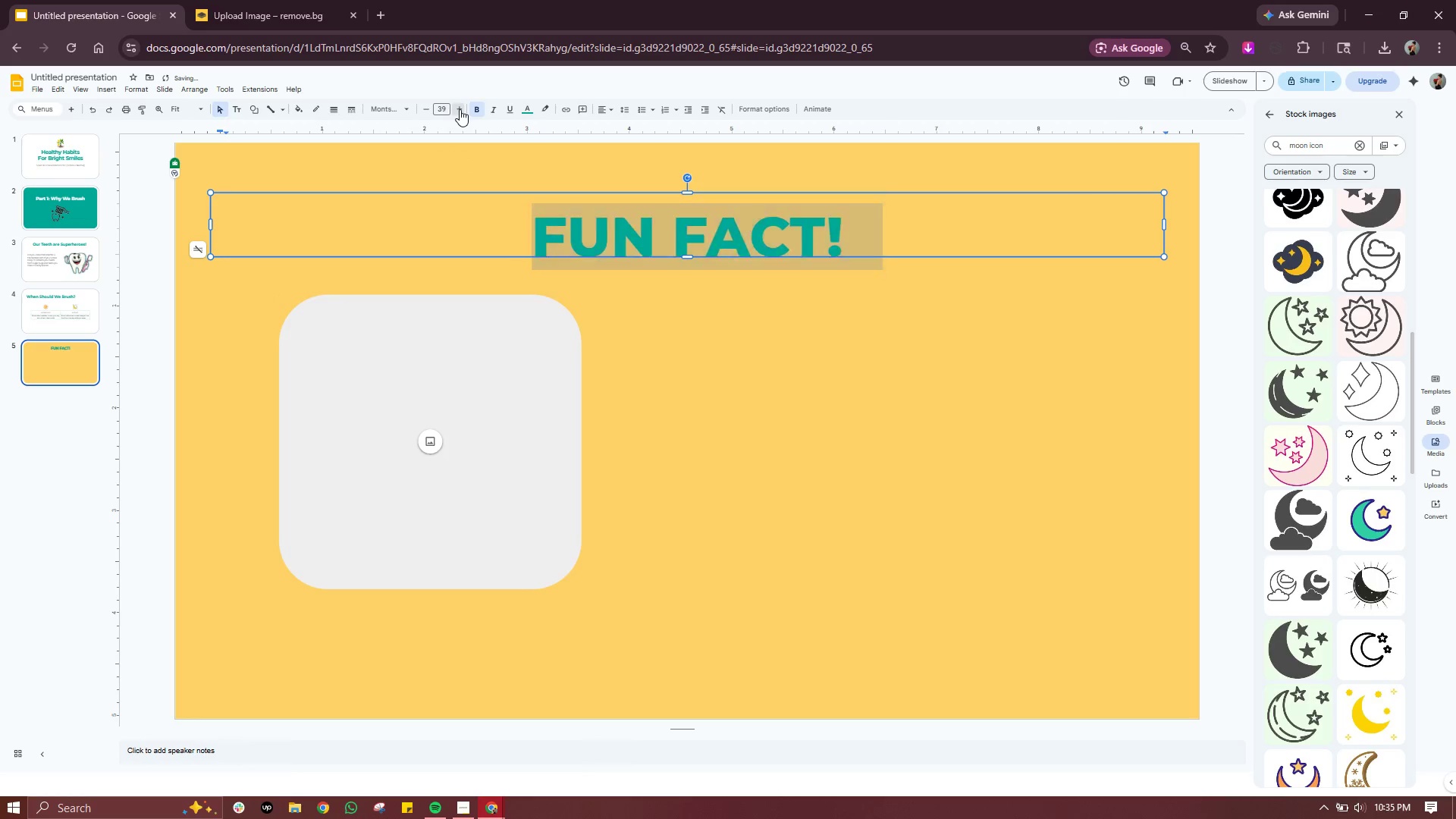 
triple_click([460, 109])
 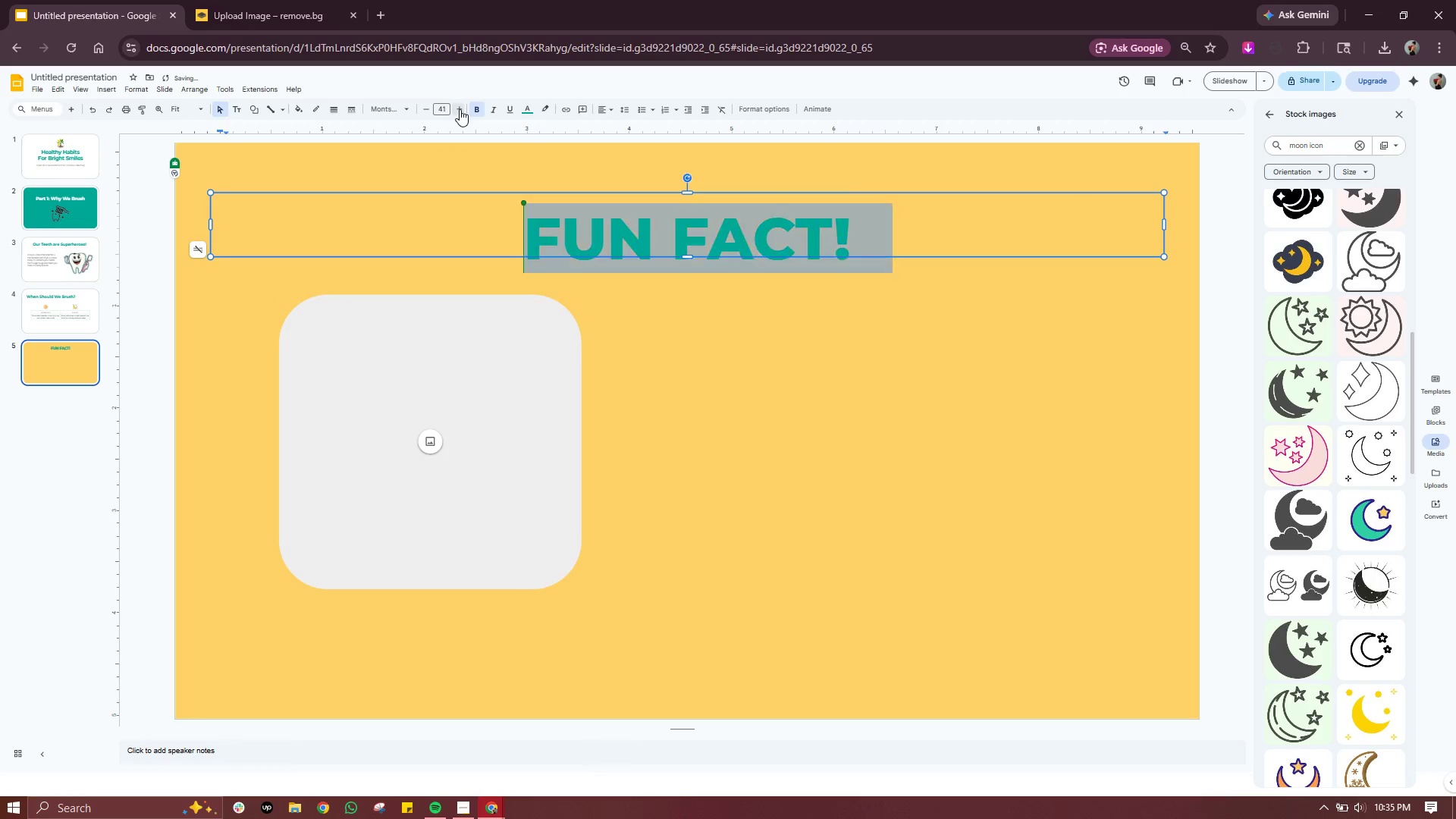 
double_click([460, 109])
 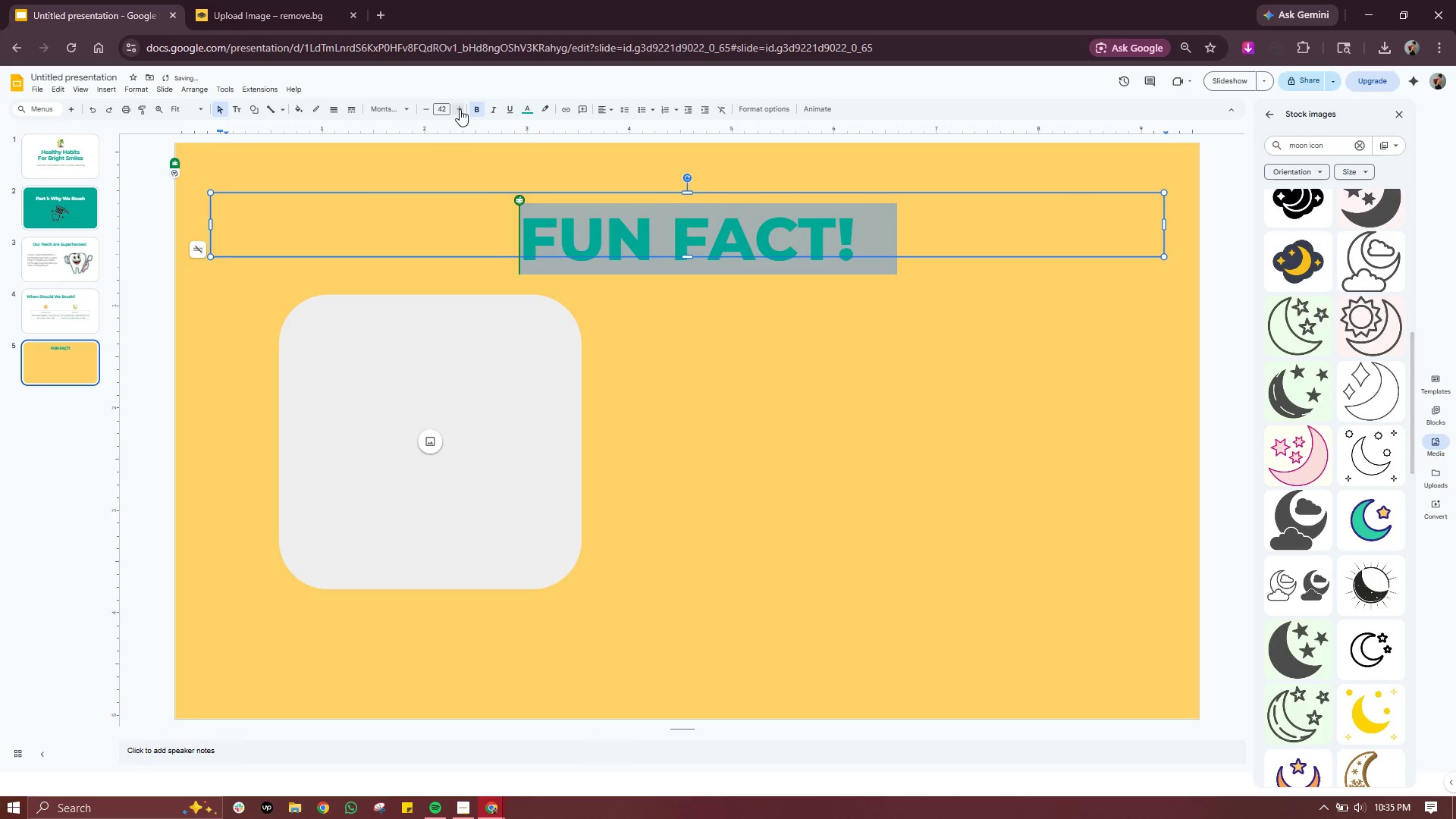 
left_click([460, 109])
 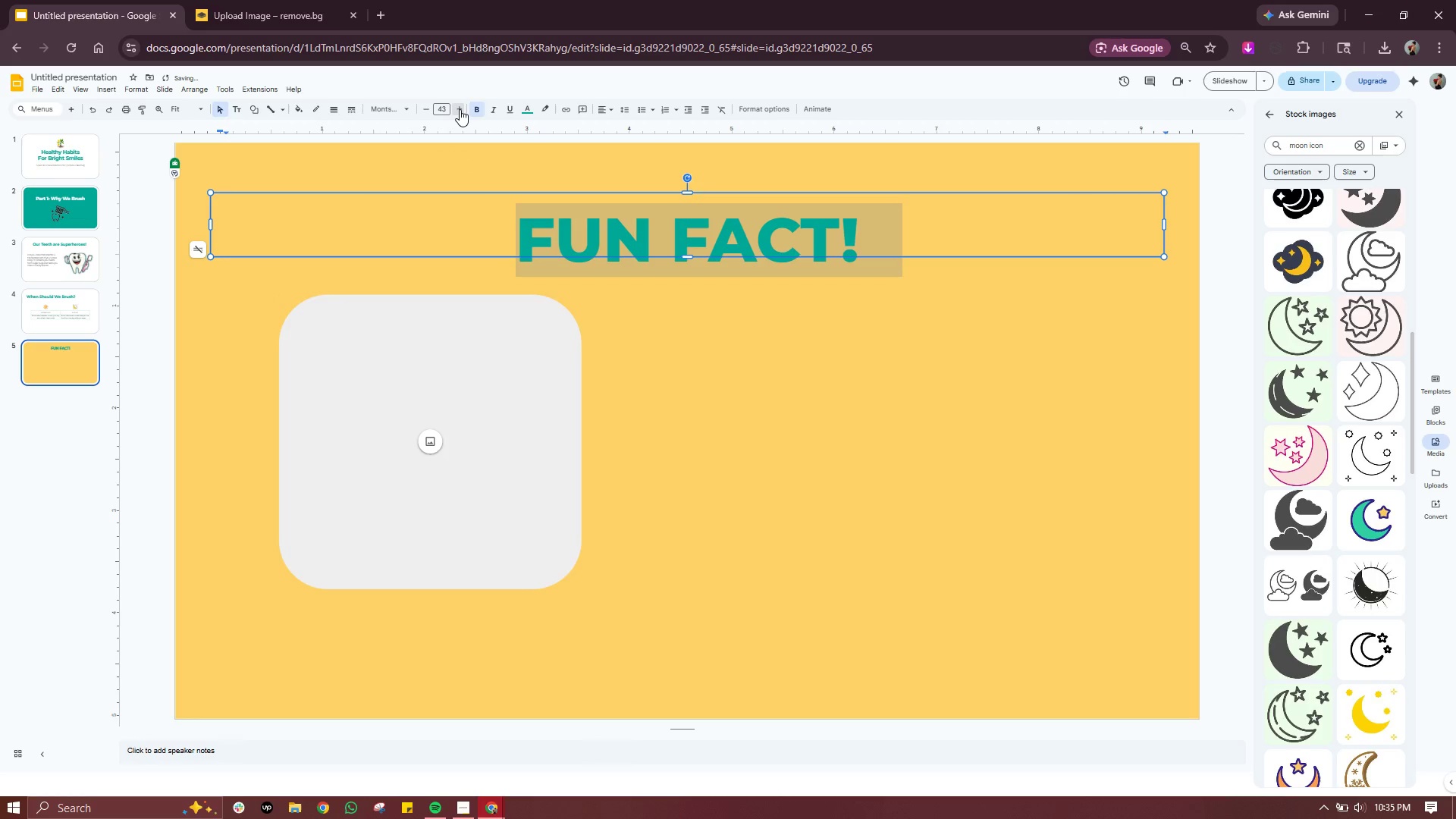 
left_click([460, 109])
 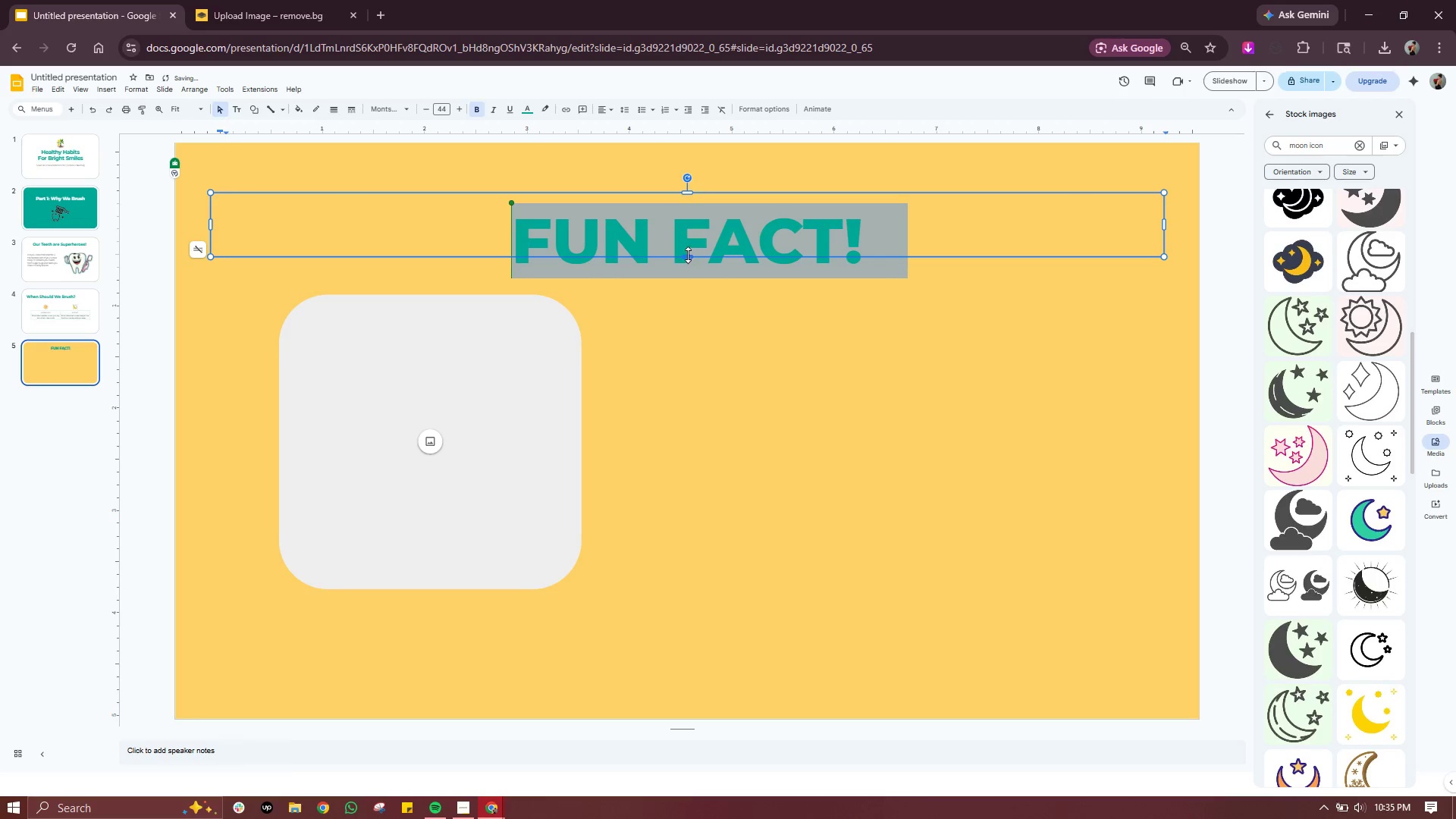 
left_click_drag(start_coordinate=[686, 255], to_coordinate=[686, 280])
 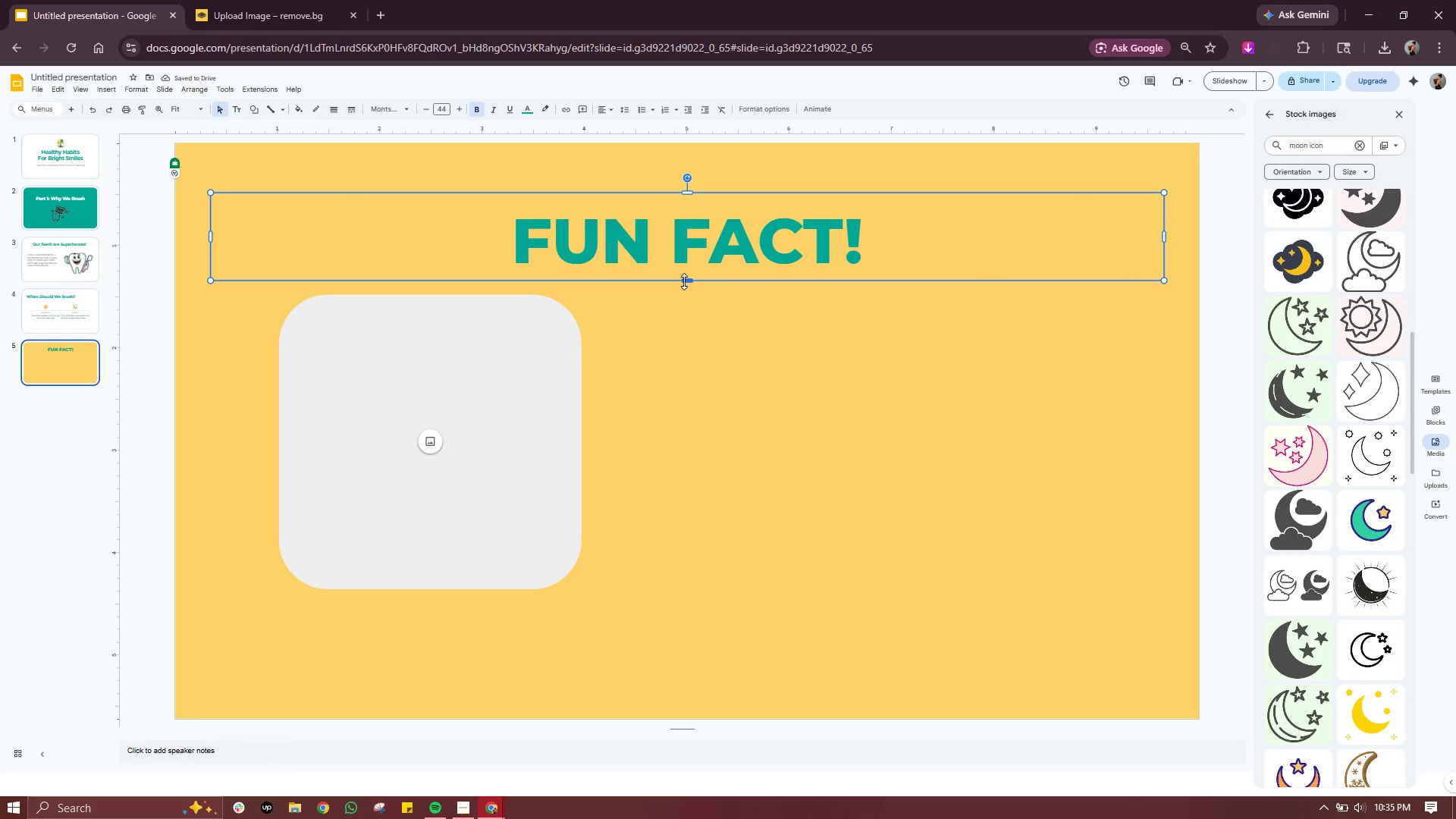 
wait(5.42)
 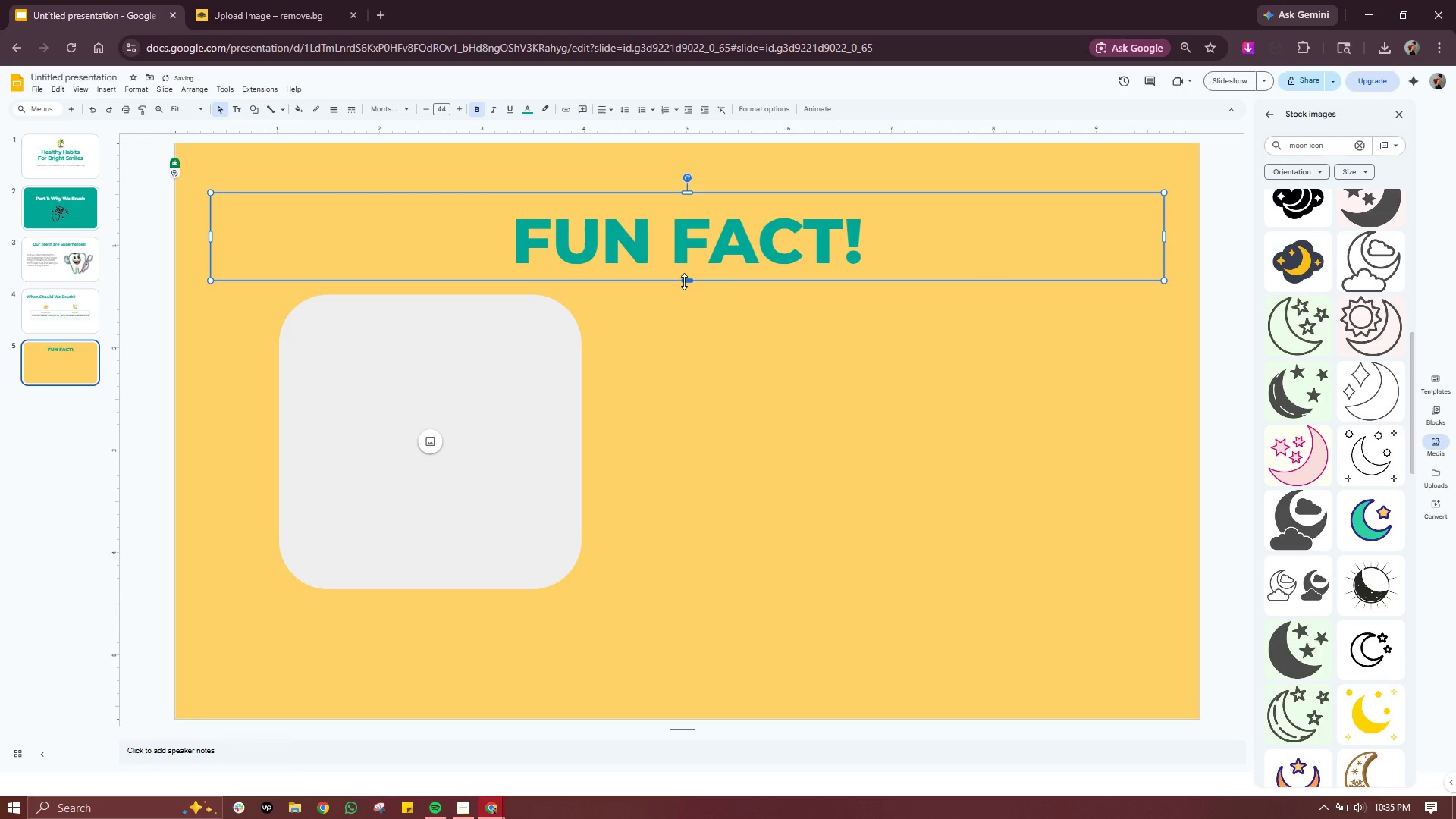 
left_click([518, 465])
 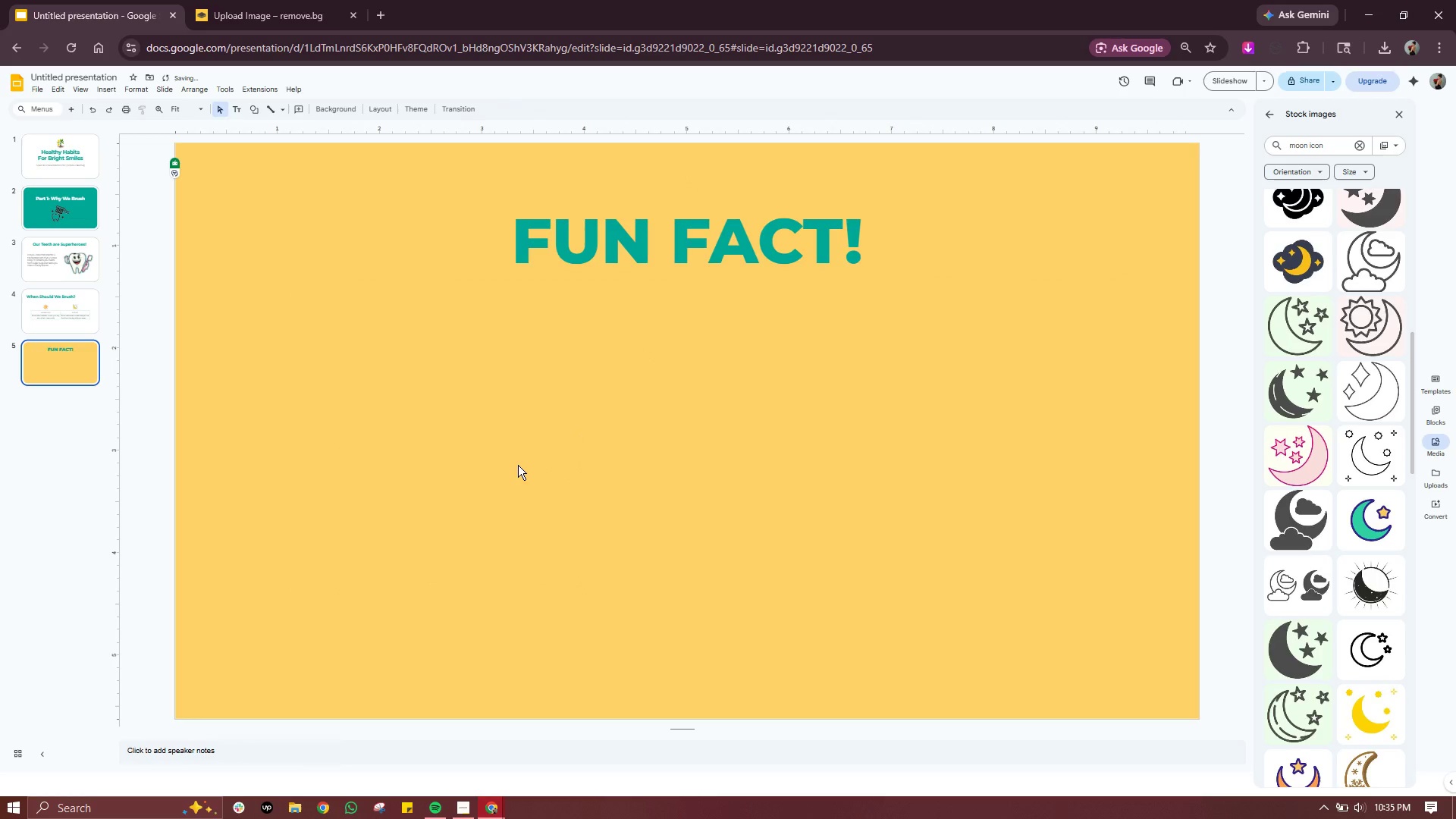 
key(Delete)
 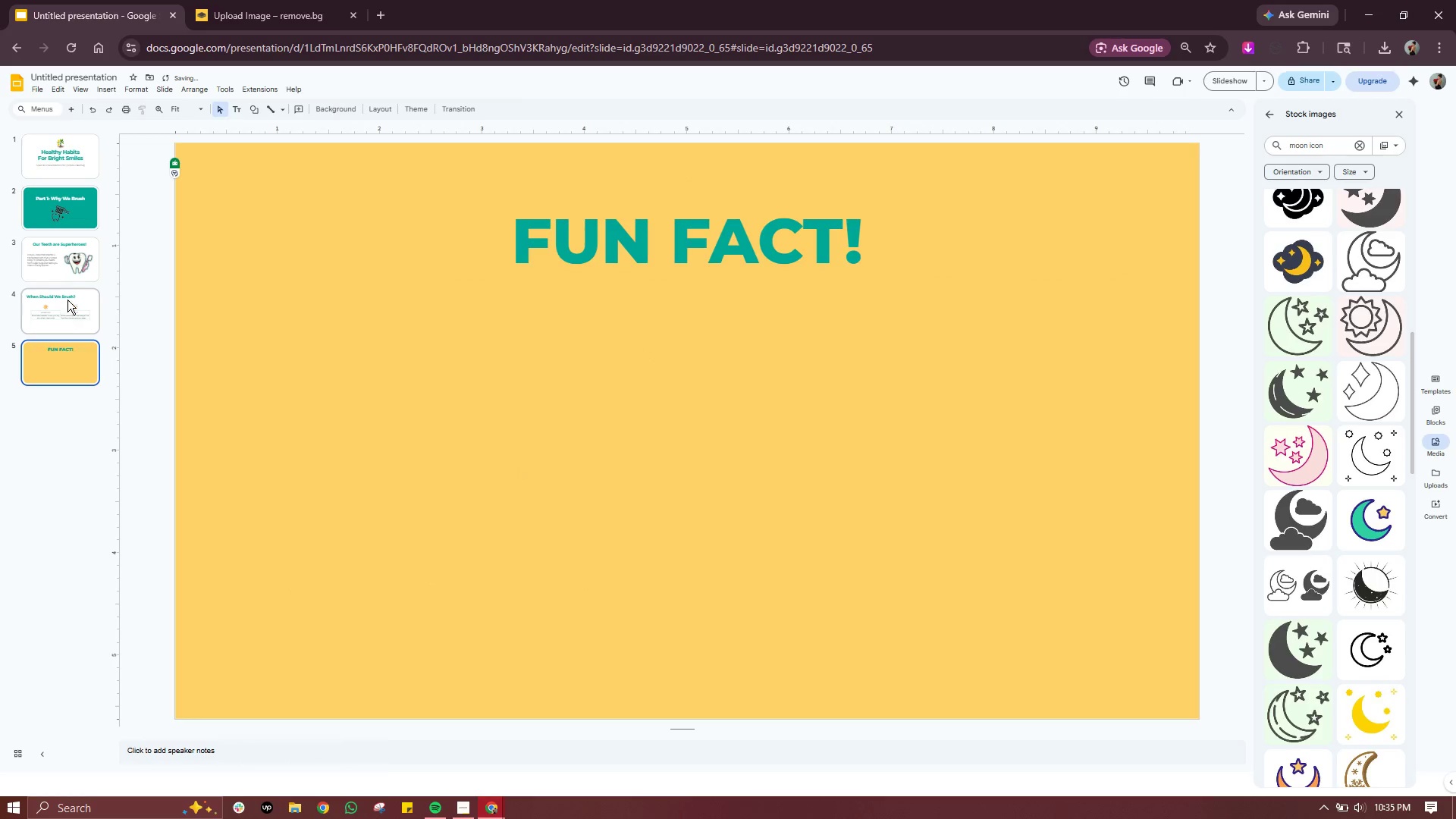 
left_click([69, 276])
 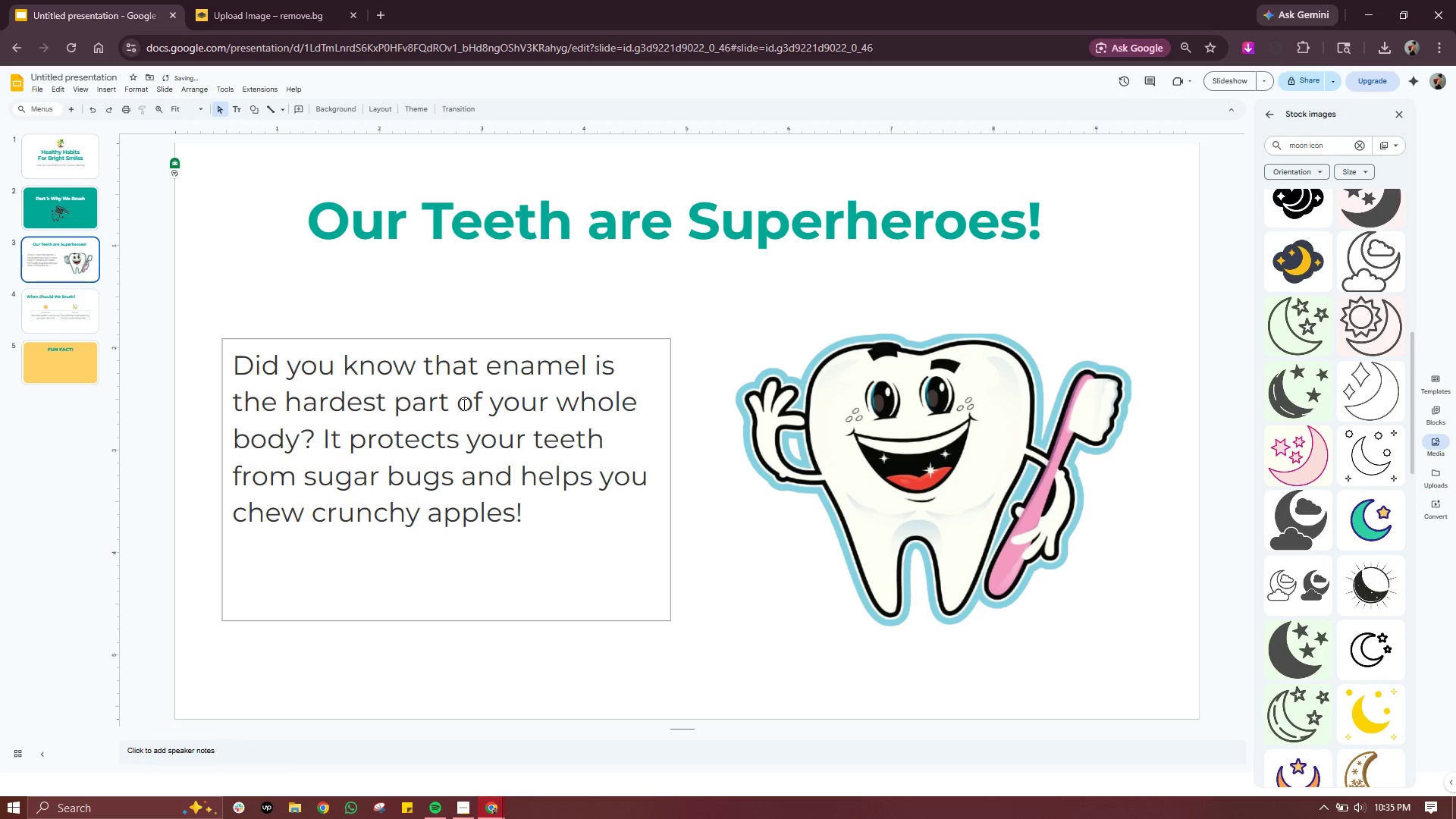 
left_click([463, 405])
 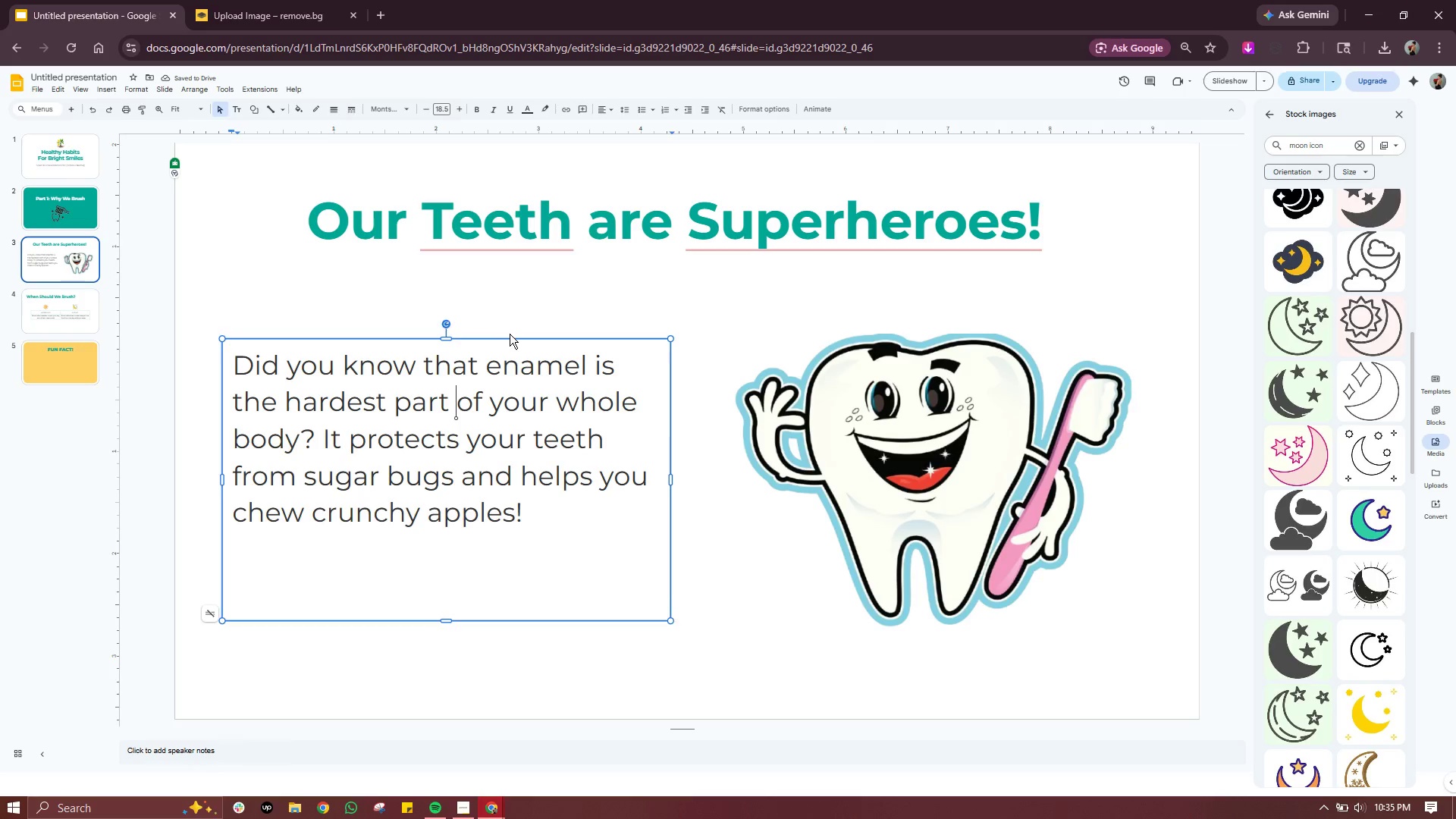 
left_click([510, 334])
 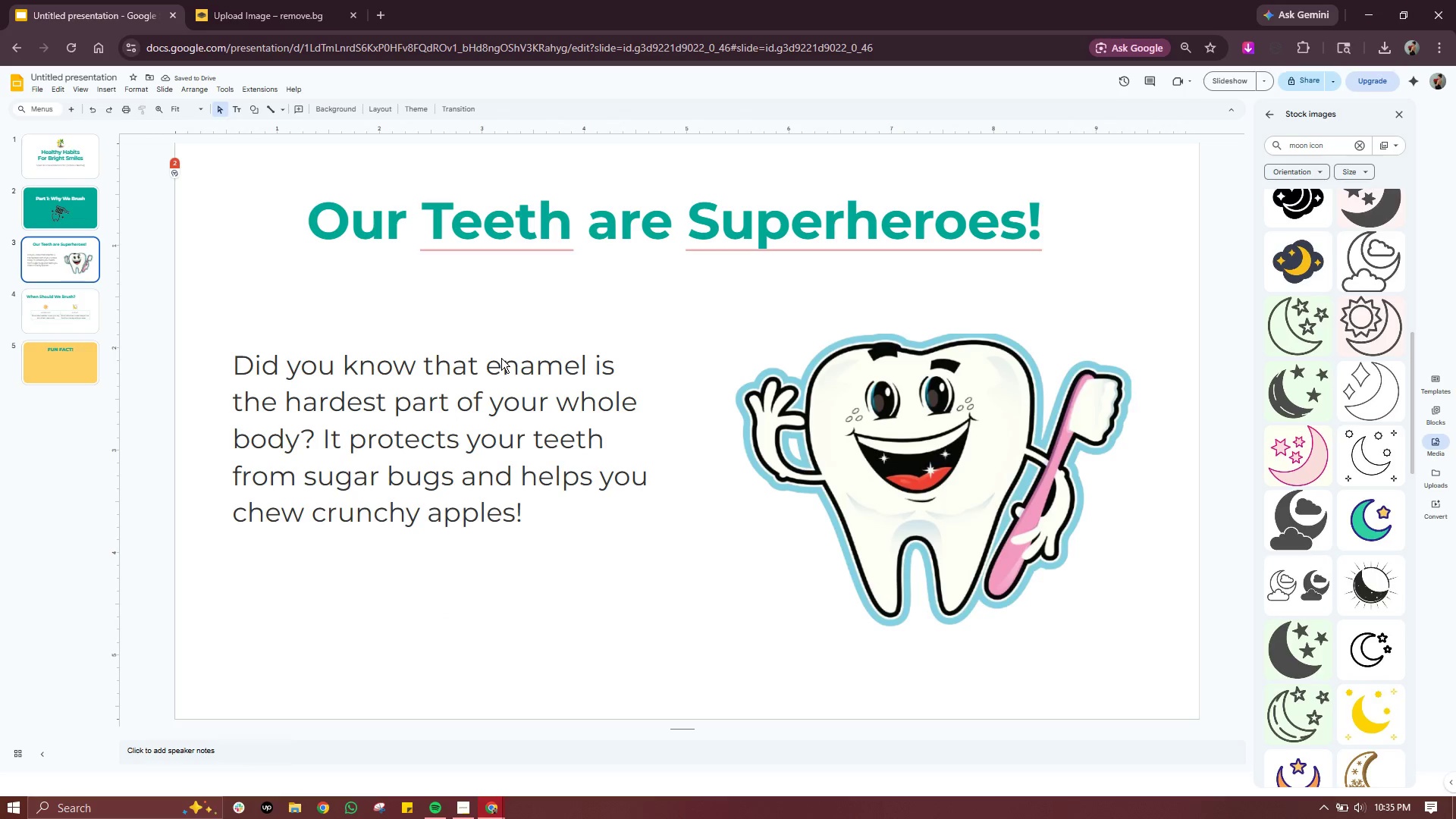 
left_click([501, 358])
 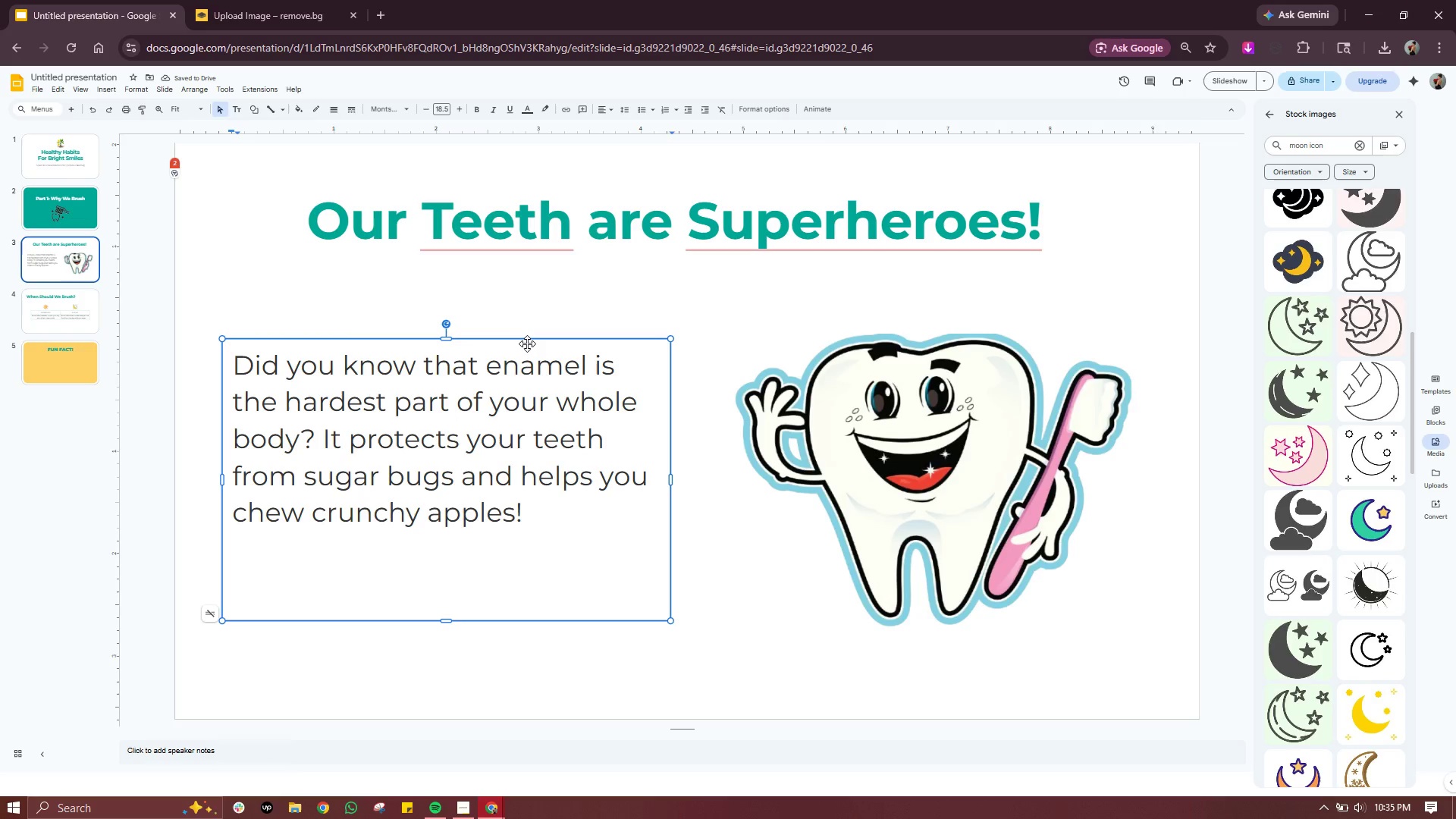 
left_click([527, 344])
 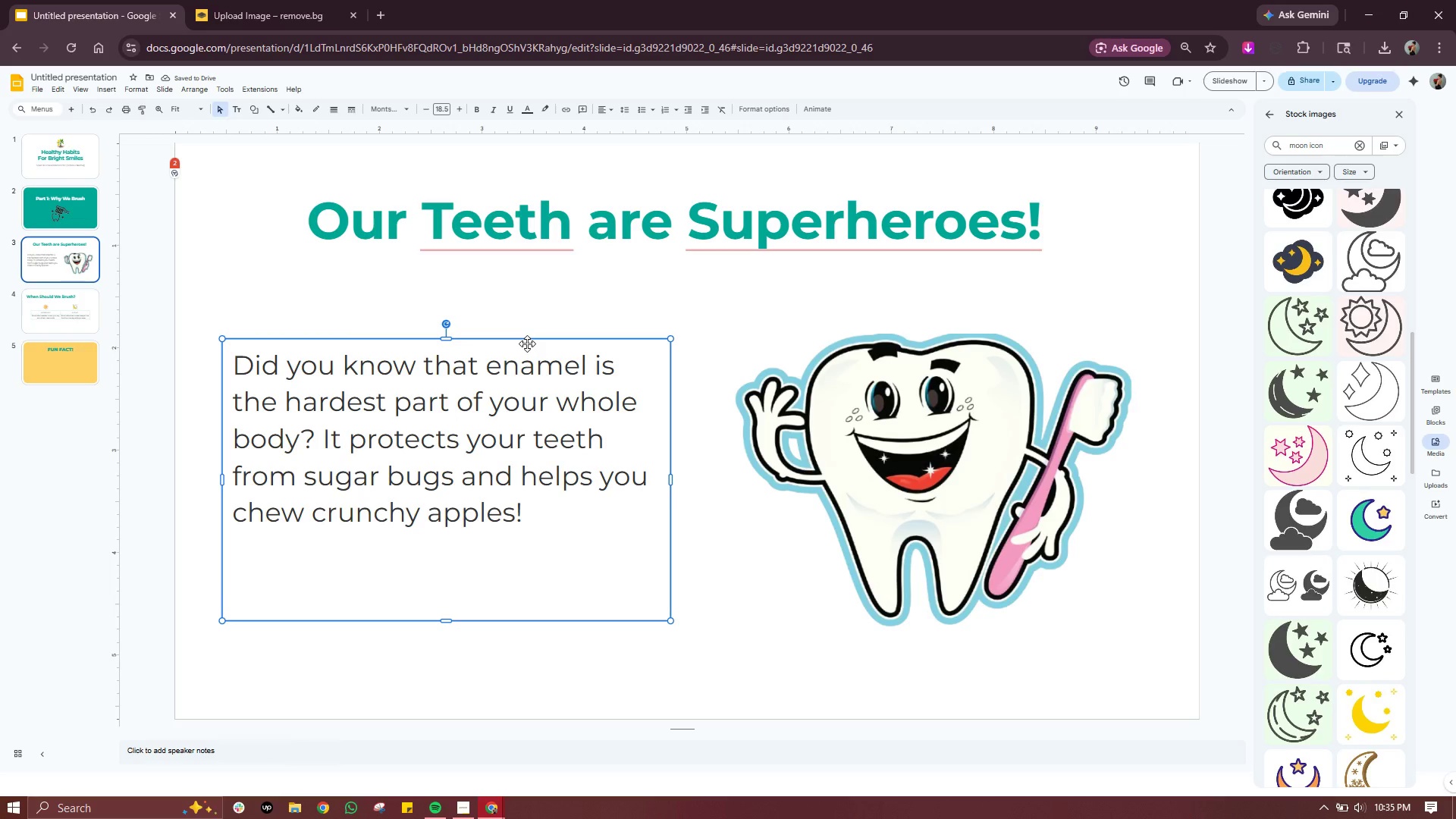 
key(Control+C)
 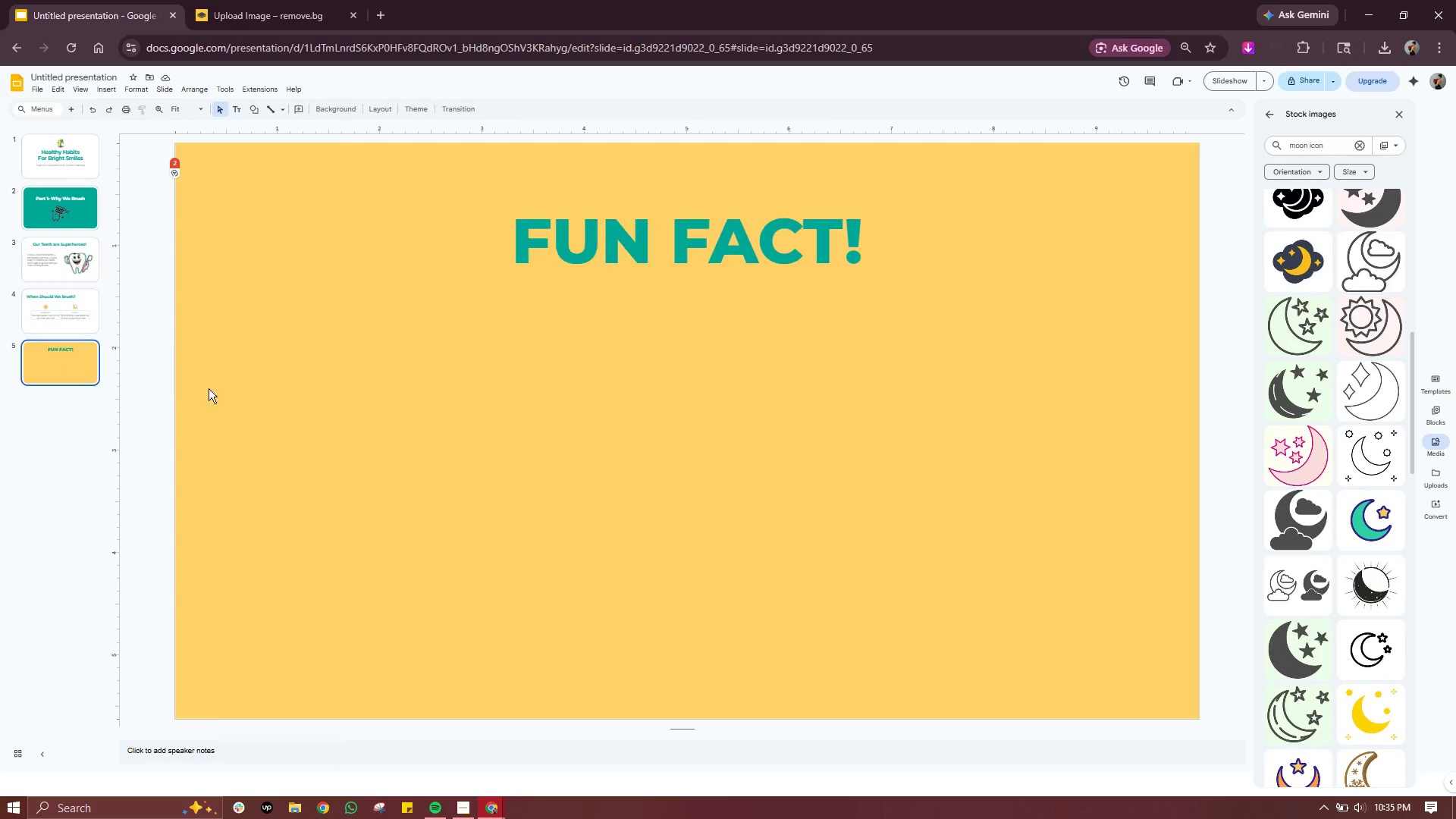 
double_click([690, 501])
 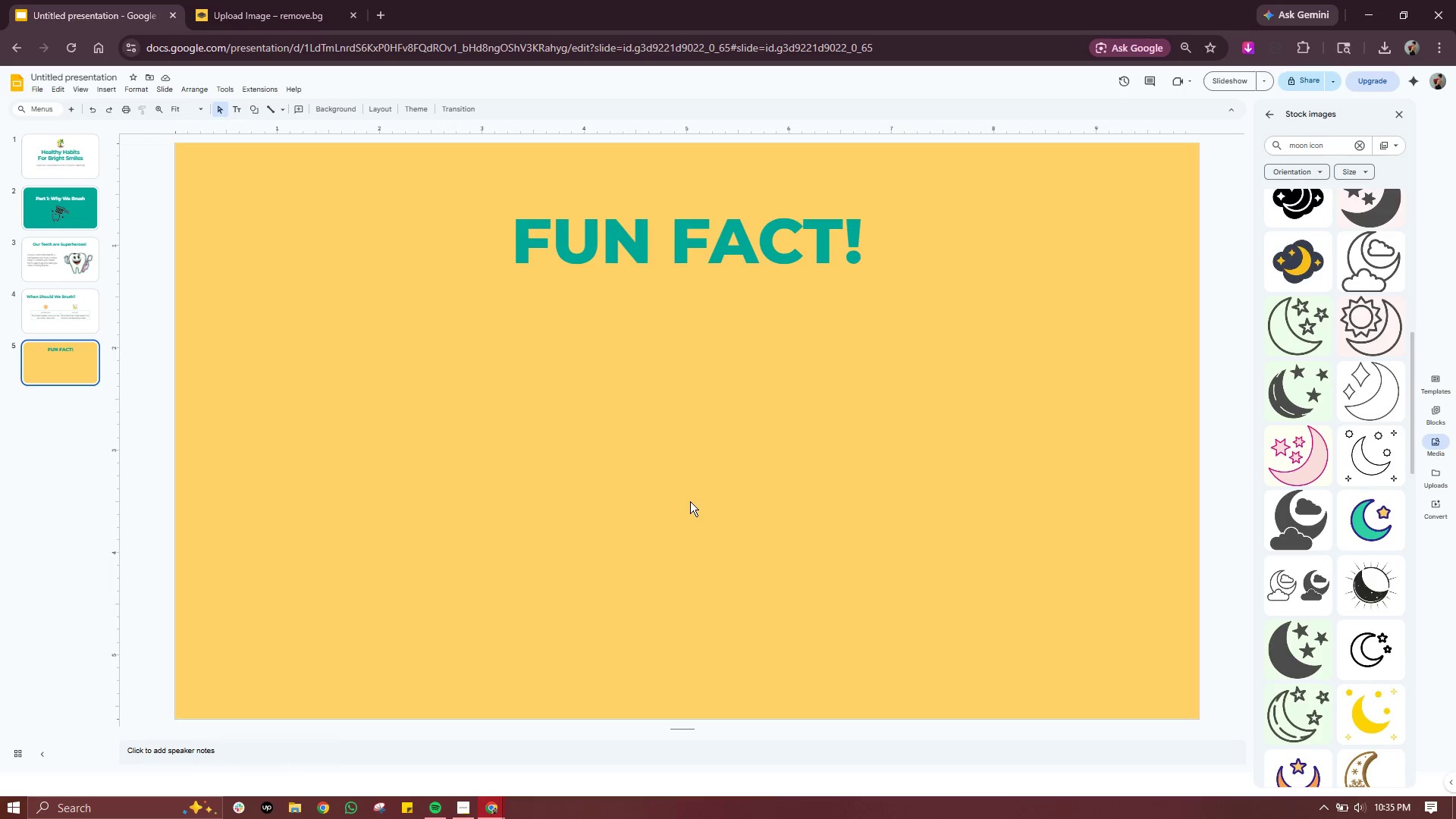 
key(Control+ControlLeft)
 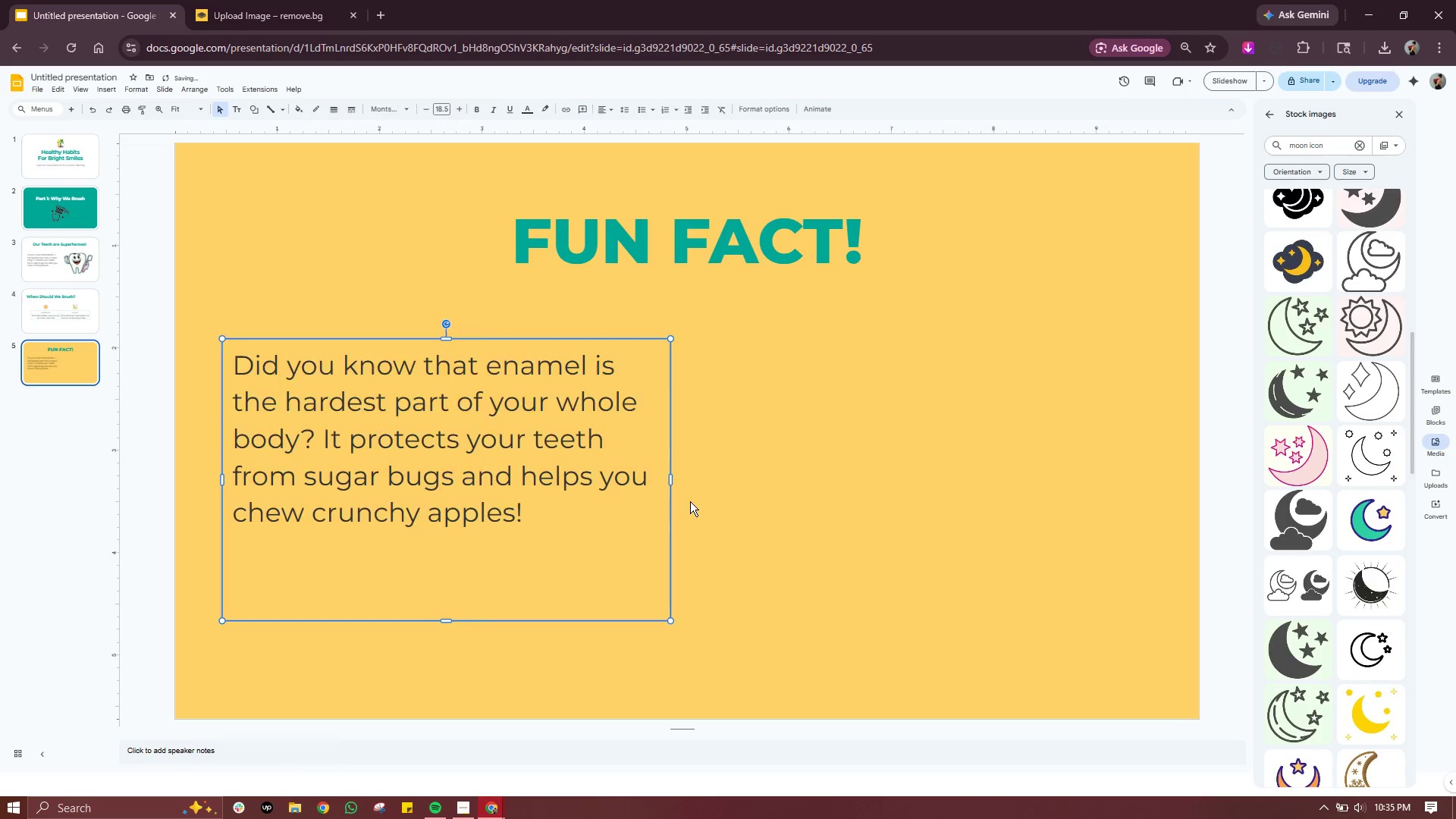 
key(Control+V)
 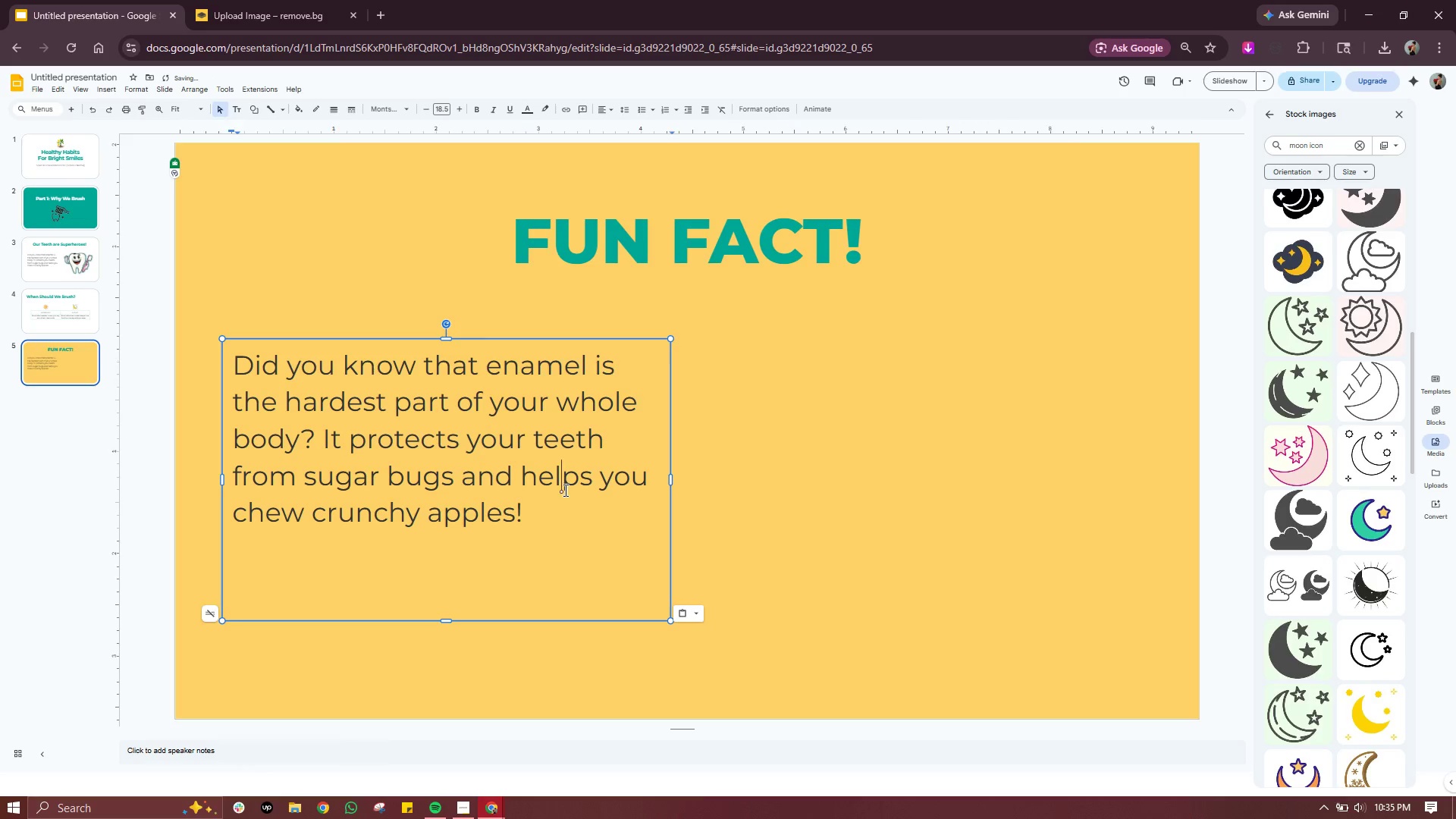 
double_click([564, 490])
 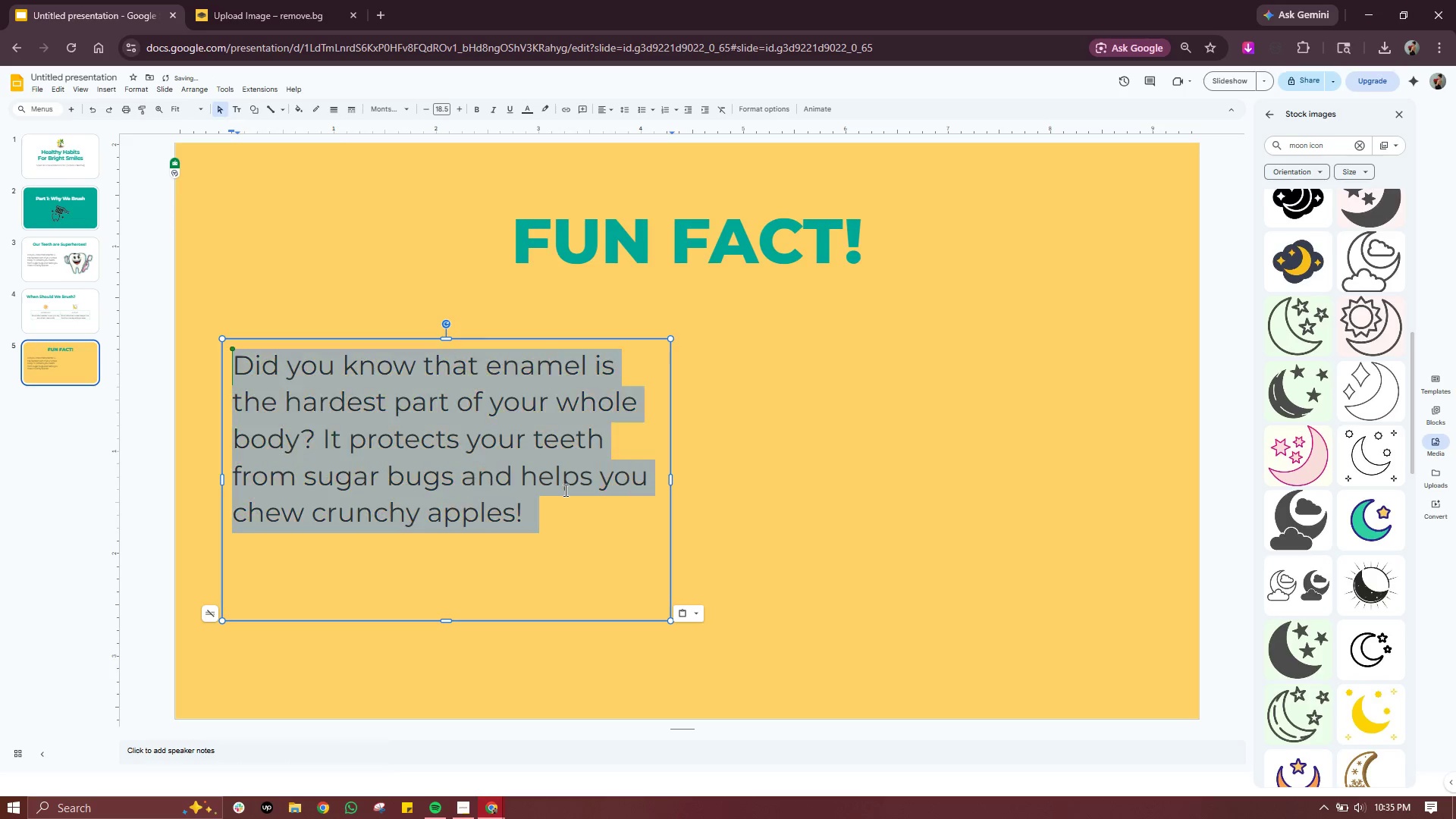 
triple_click([564, 490])
 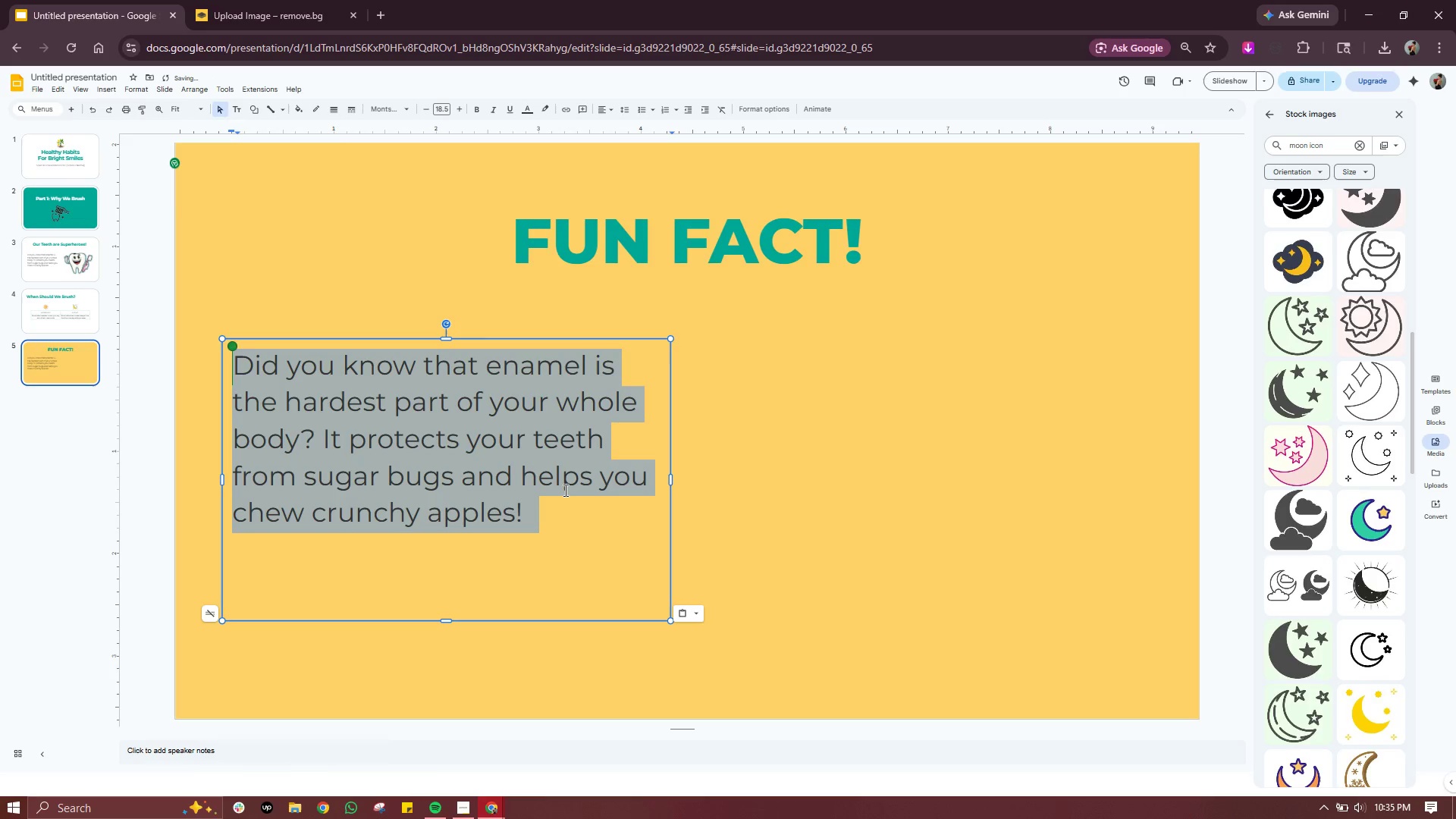 
key(Control+ControlLeft)
 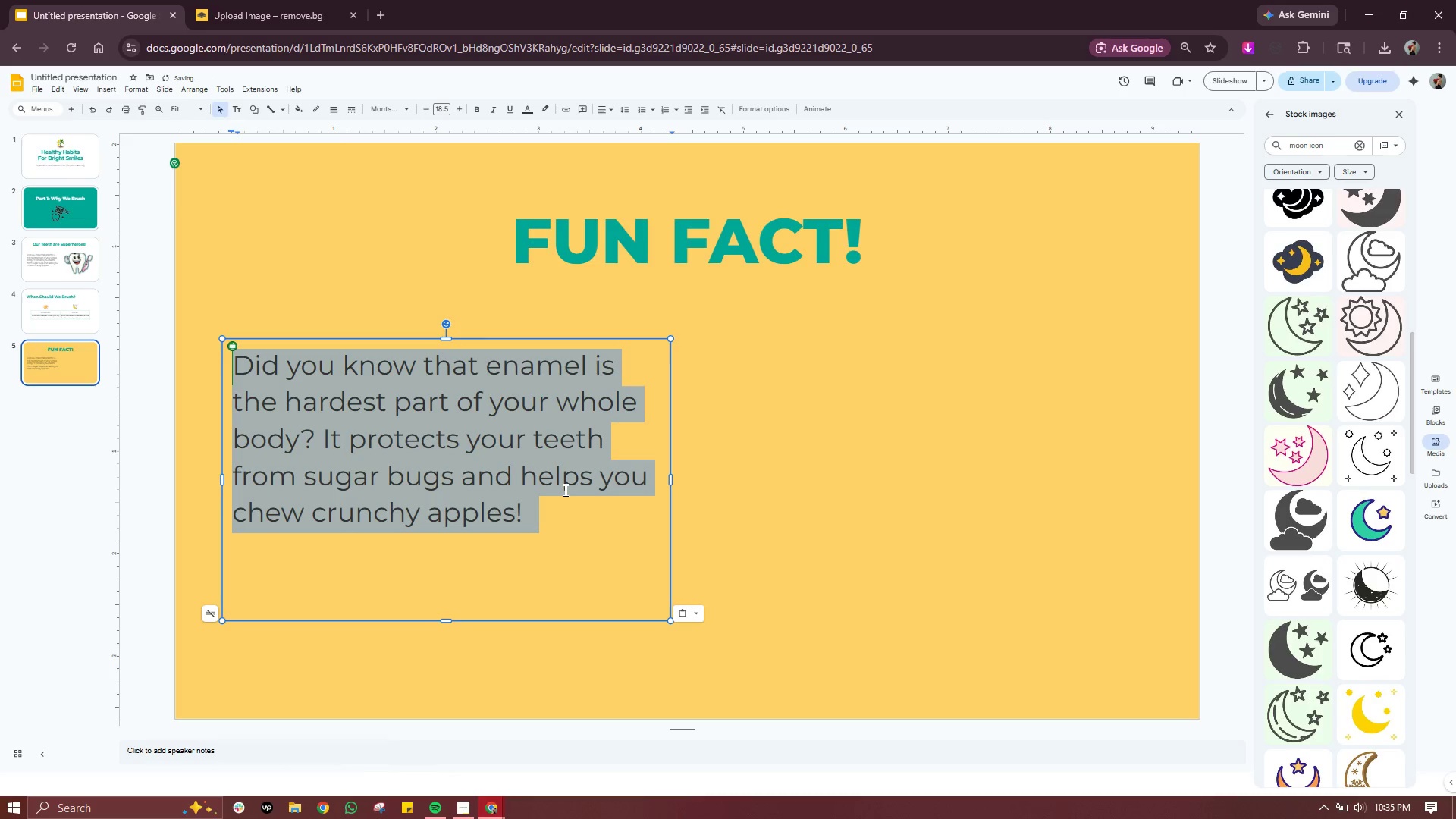 
key(Control+A)
 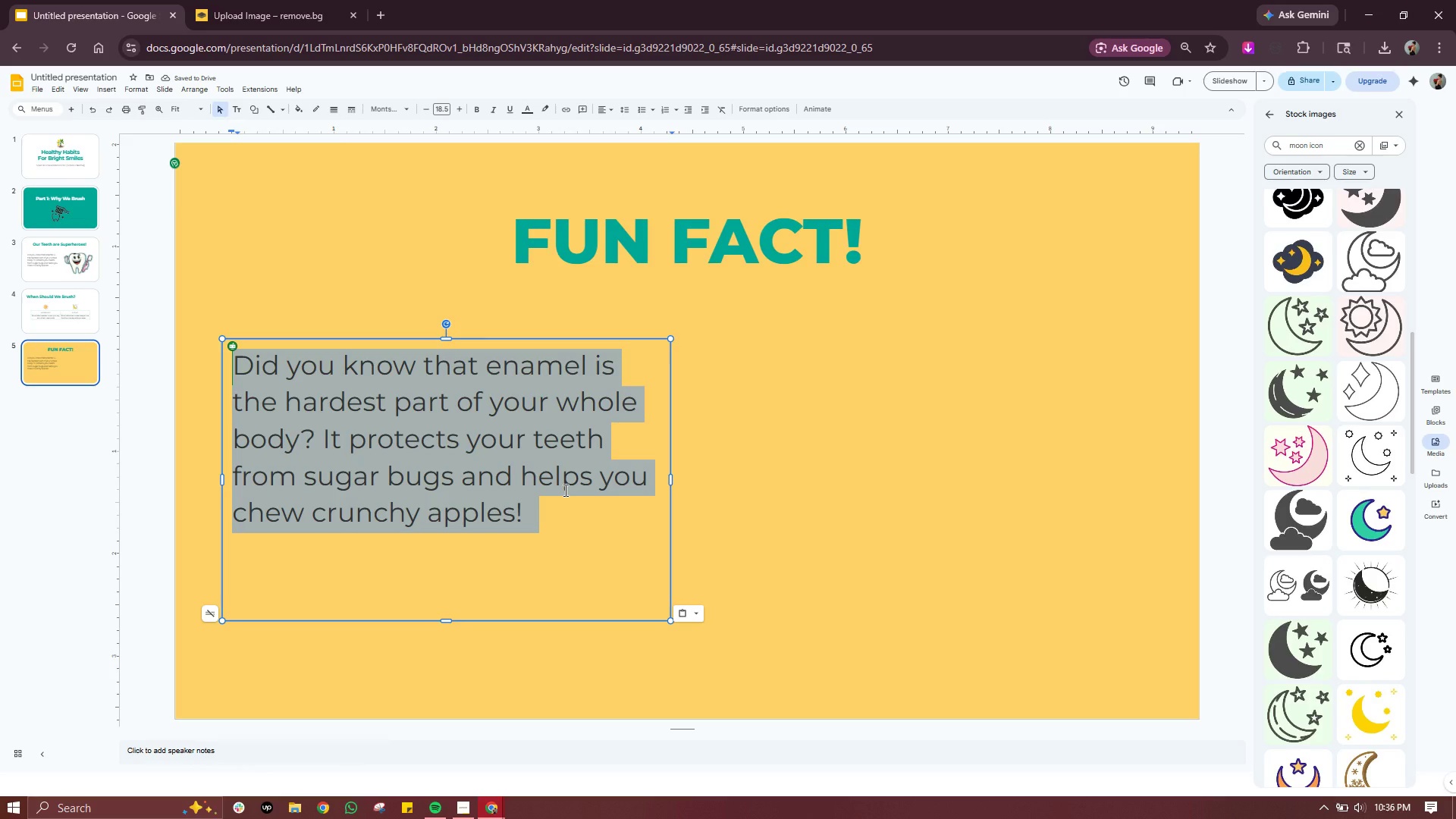 
type(Blue Wa)
key(Backspace)
type(hales )
key(Backspace)
key(Backspace)
key(Backspace)
type(es don't have any teeth at all! They use something called baleen that looks like a giant comb to eat.)
 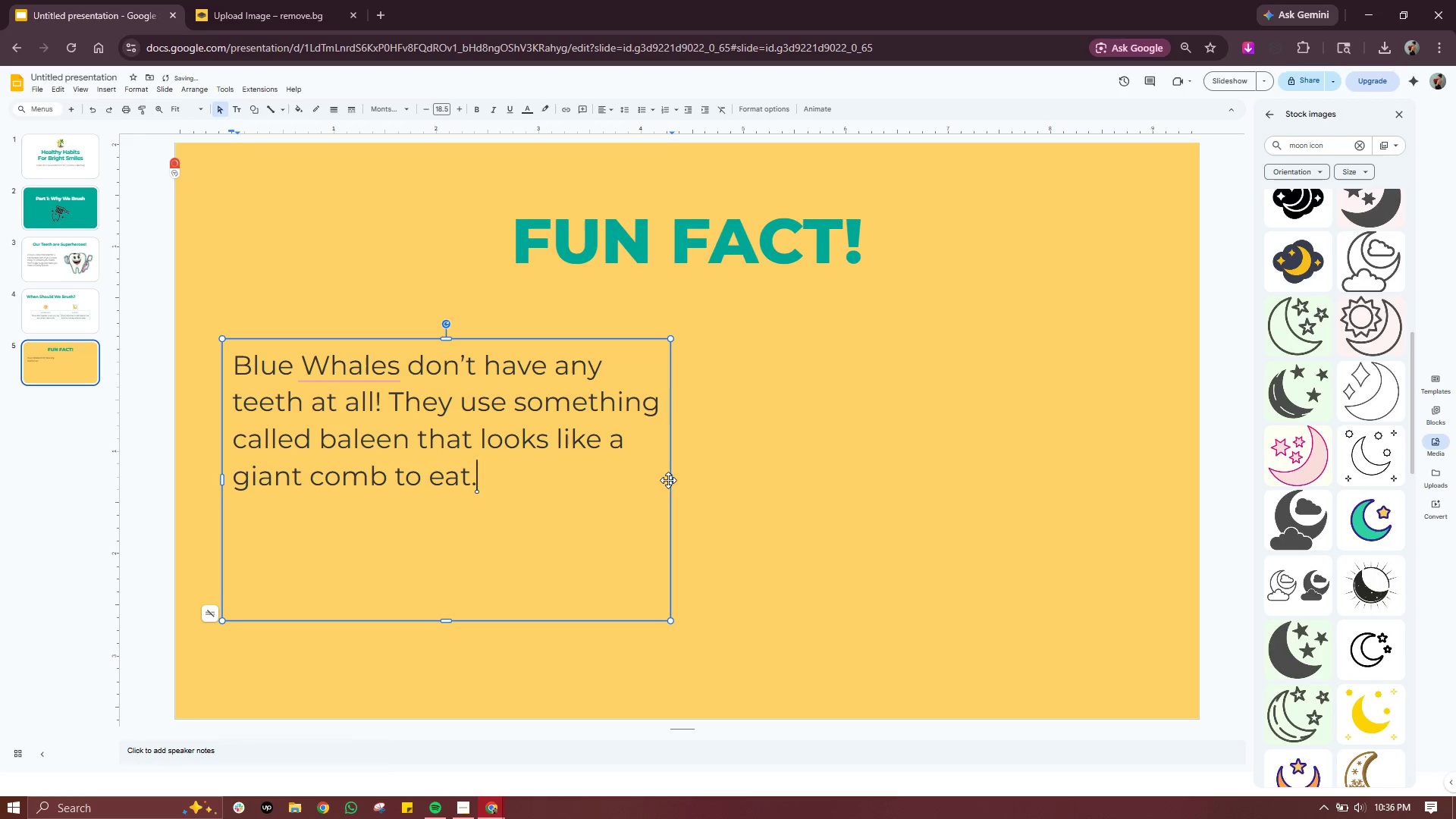 
left_click_drag(start_coordinate=[670, 479], to_coordinate=[1004, 475])
 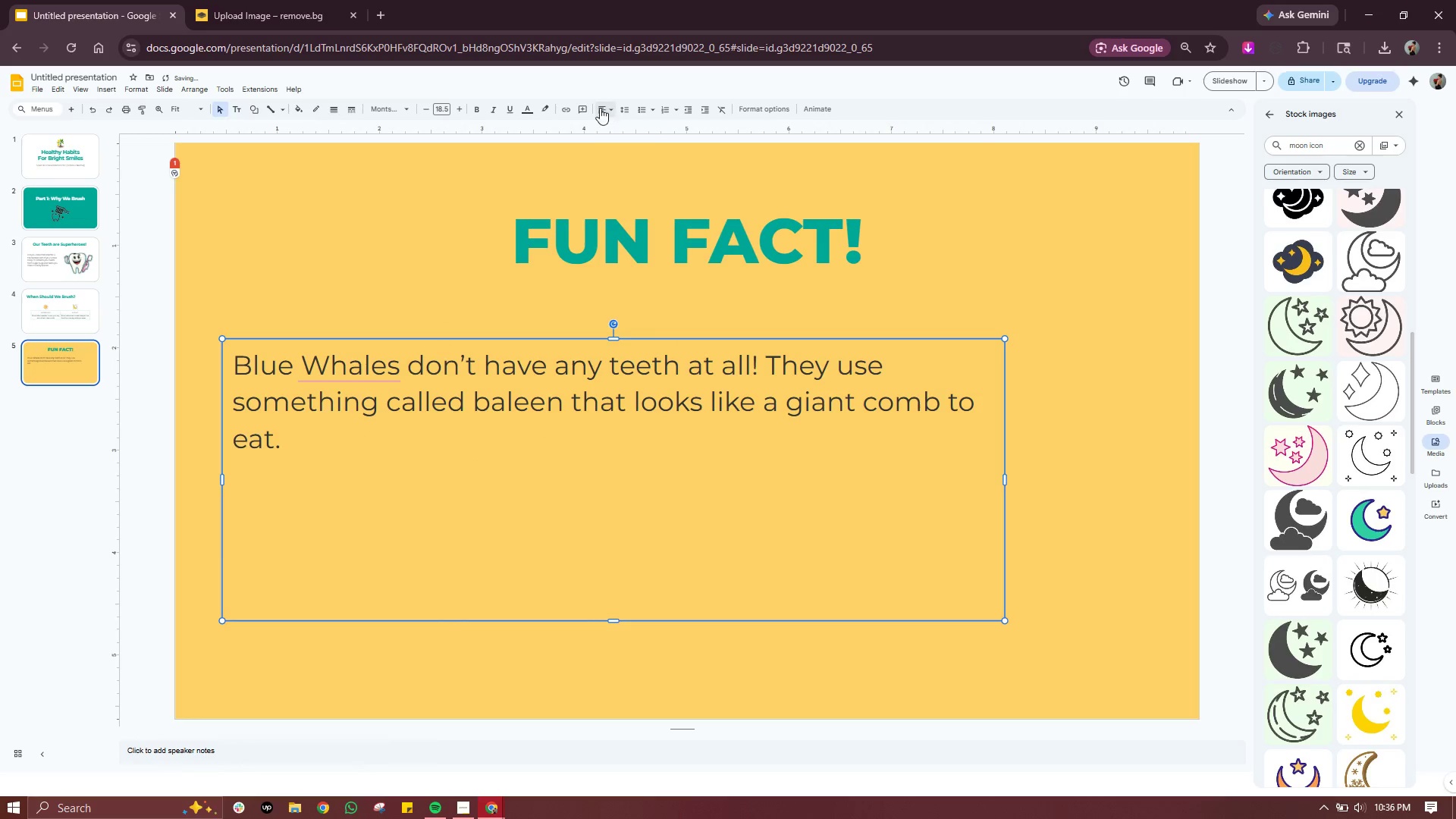 
double_click([619, 127])
 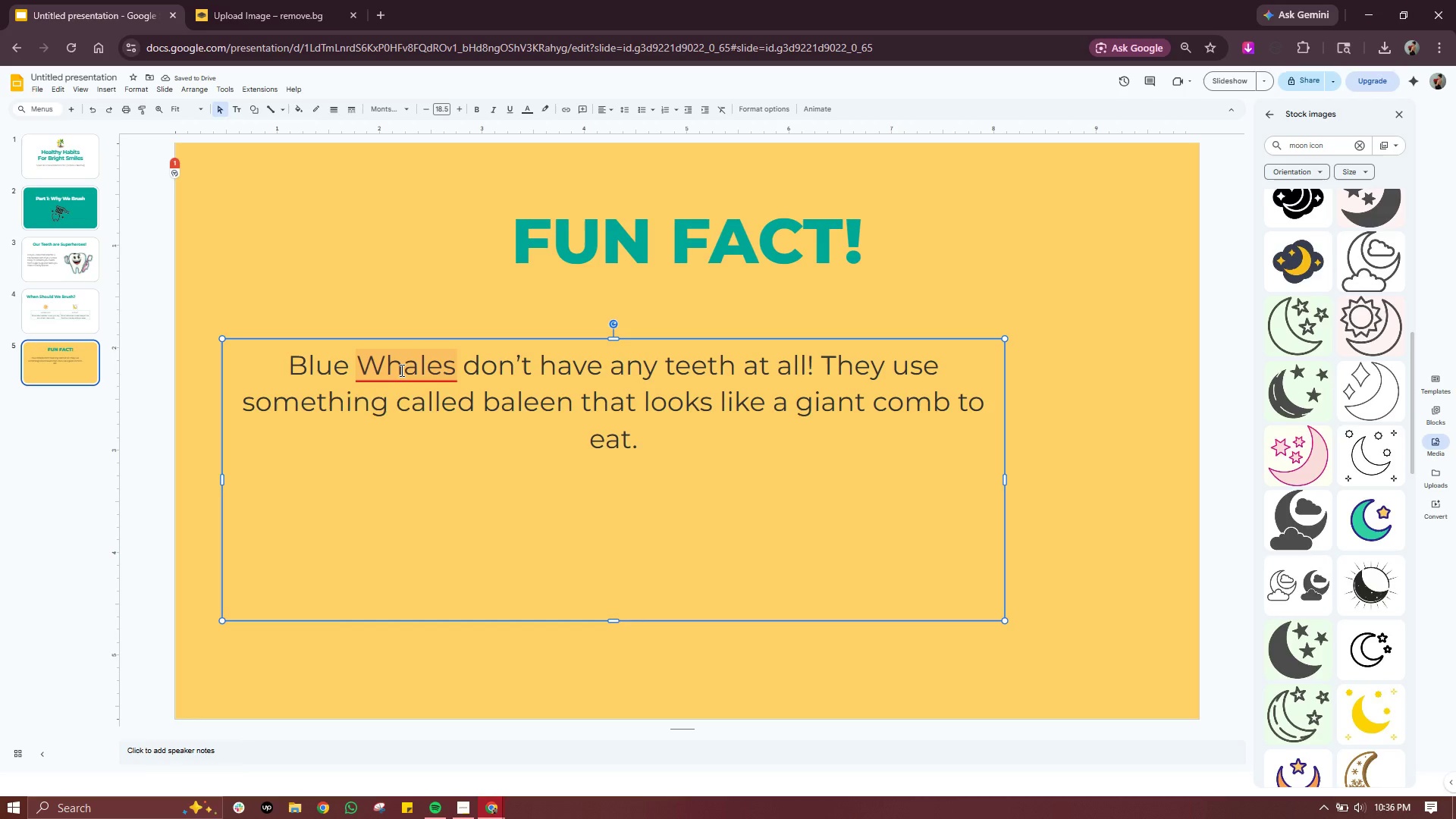 
left_click([399, 400])
 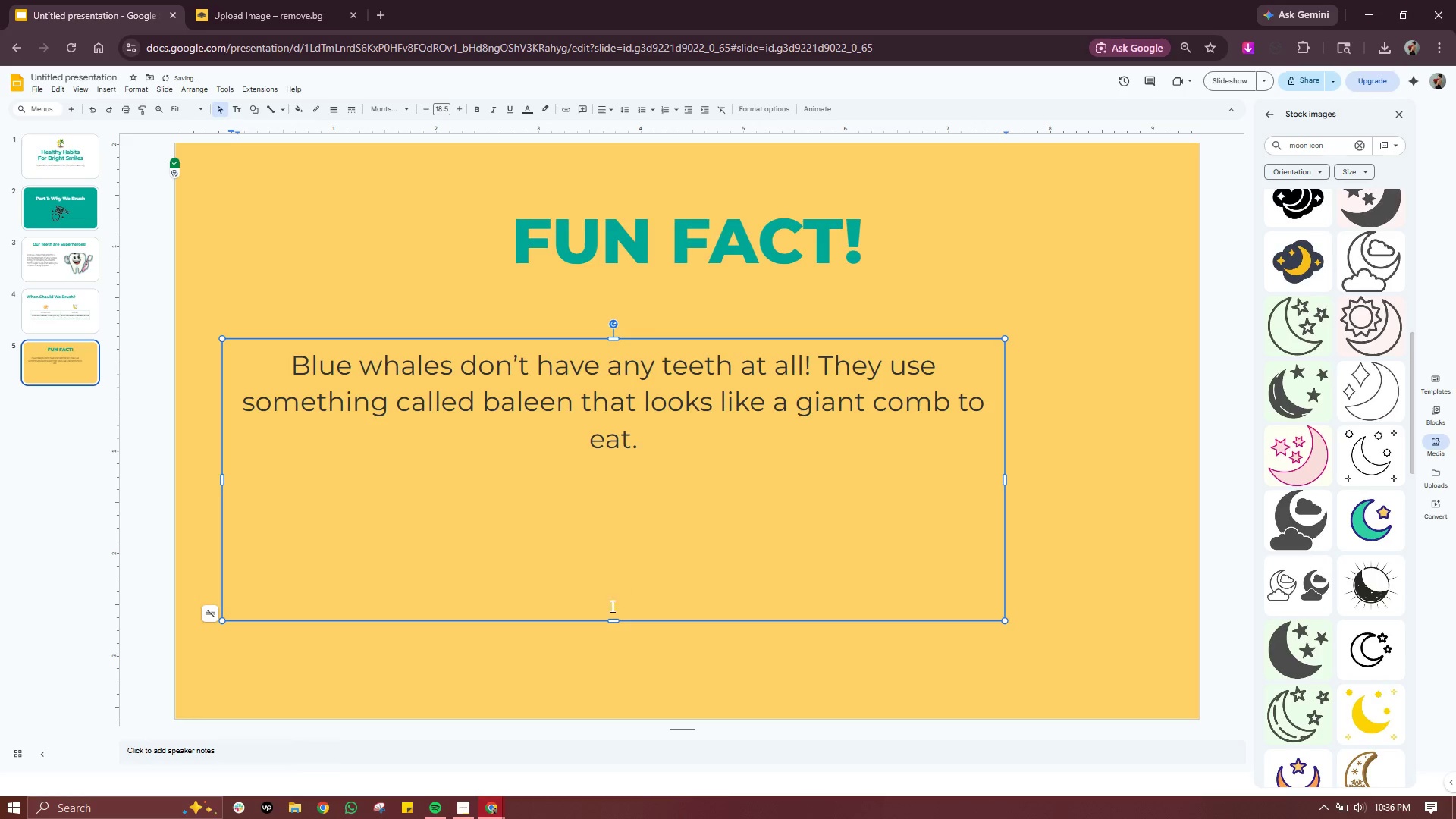 
double_click([626, 364])
 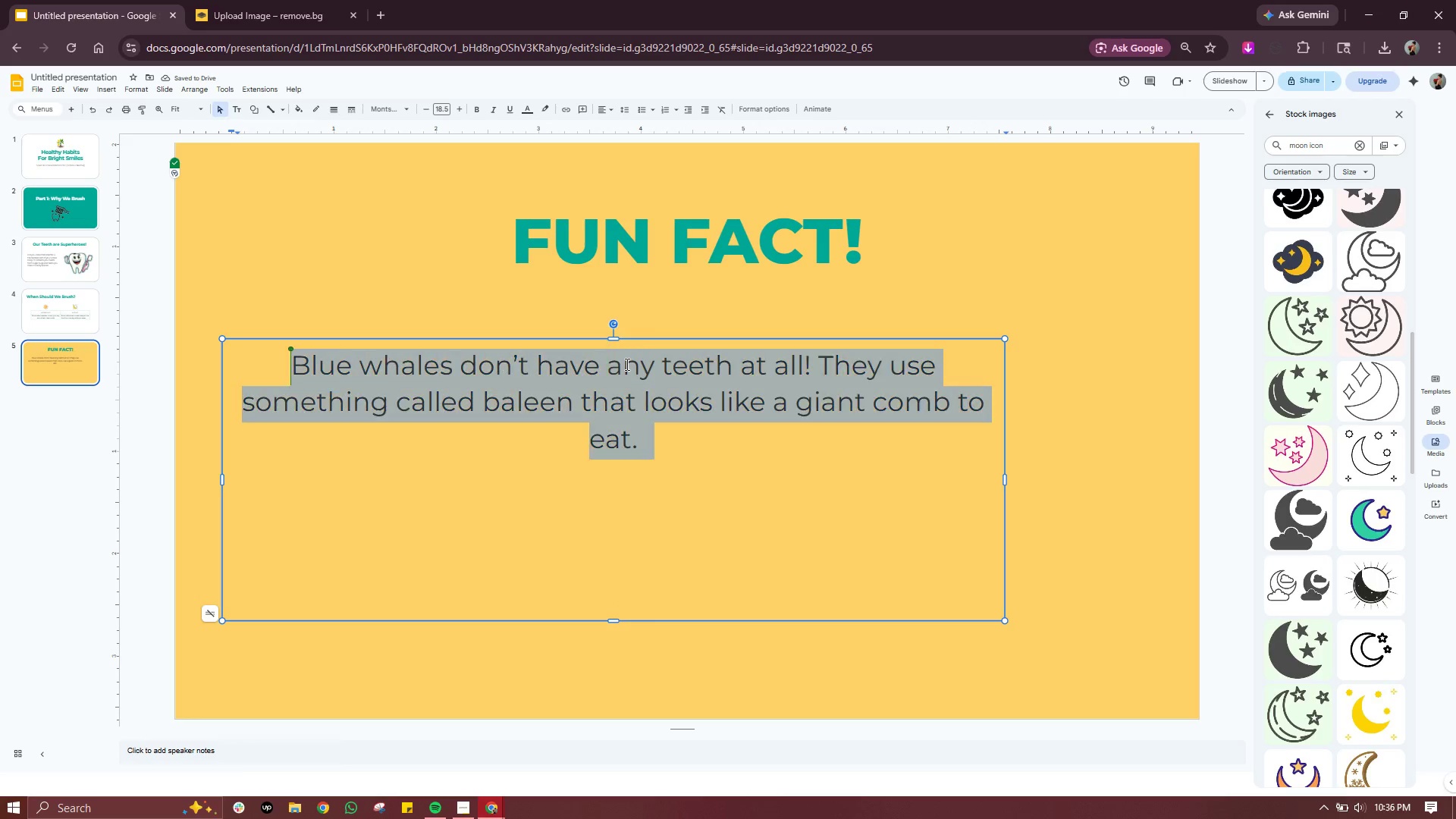 
triple_click([626, 364])
 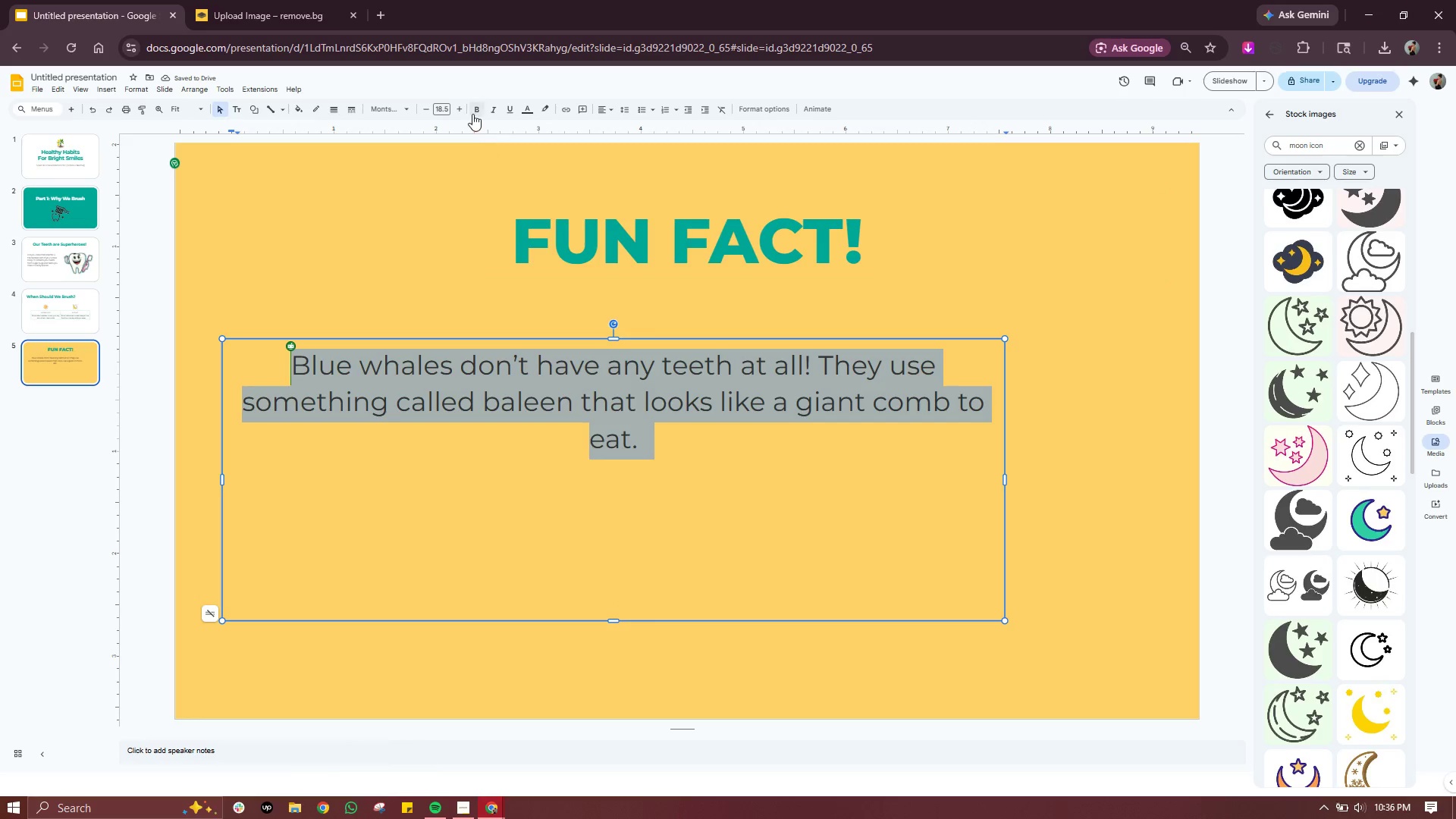 
left_click([494, 109])
 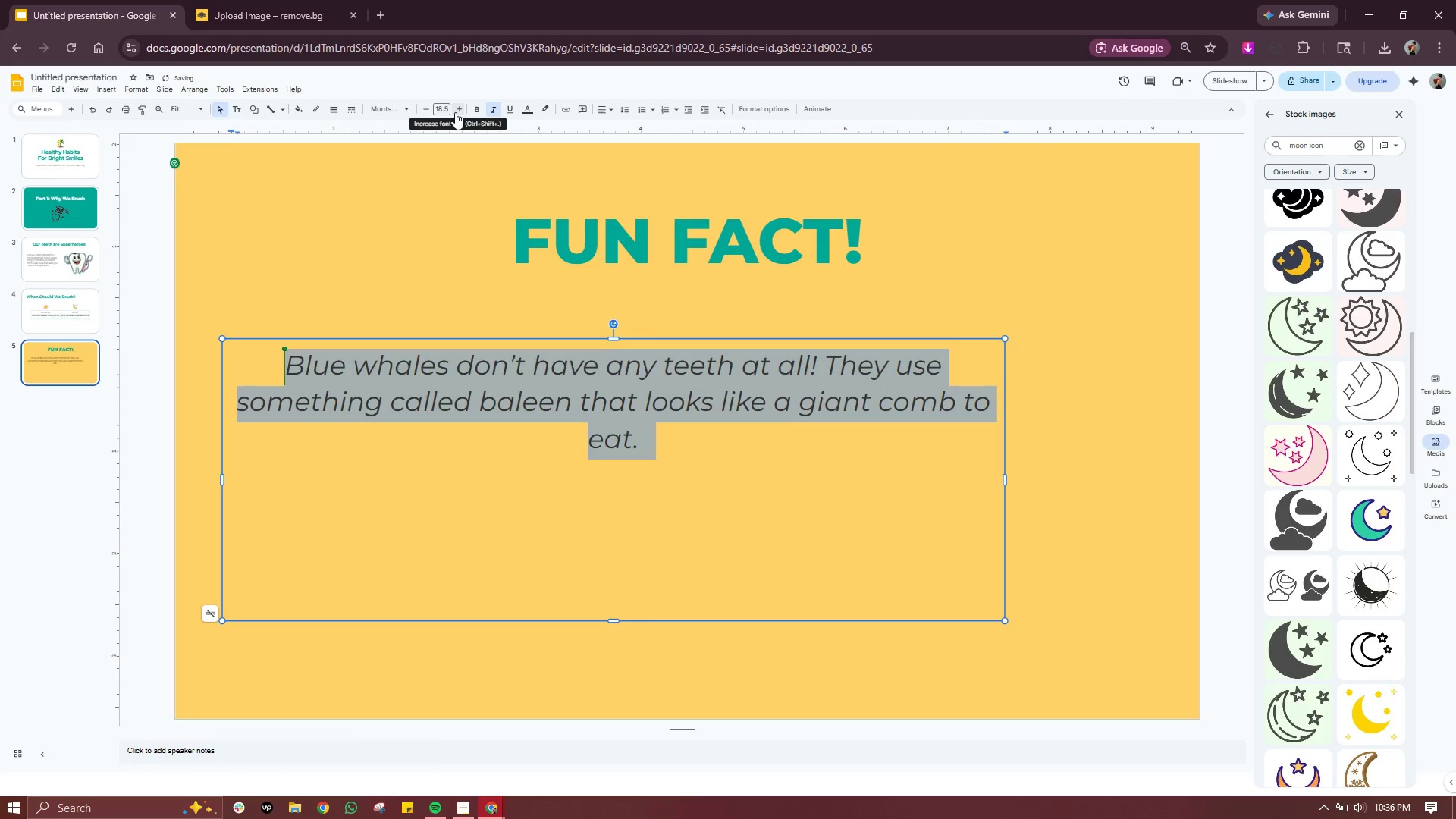 
double_click([455, 112])
 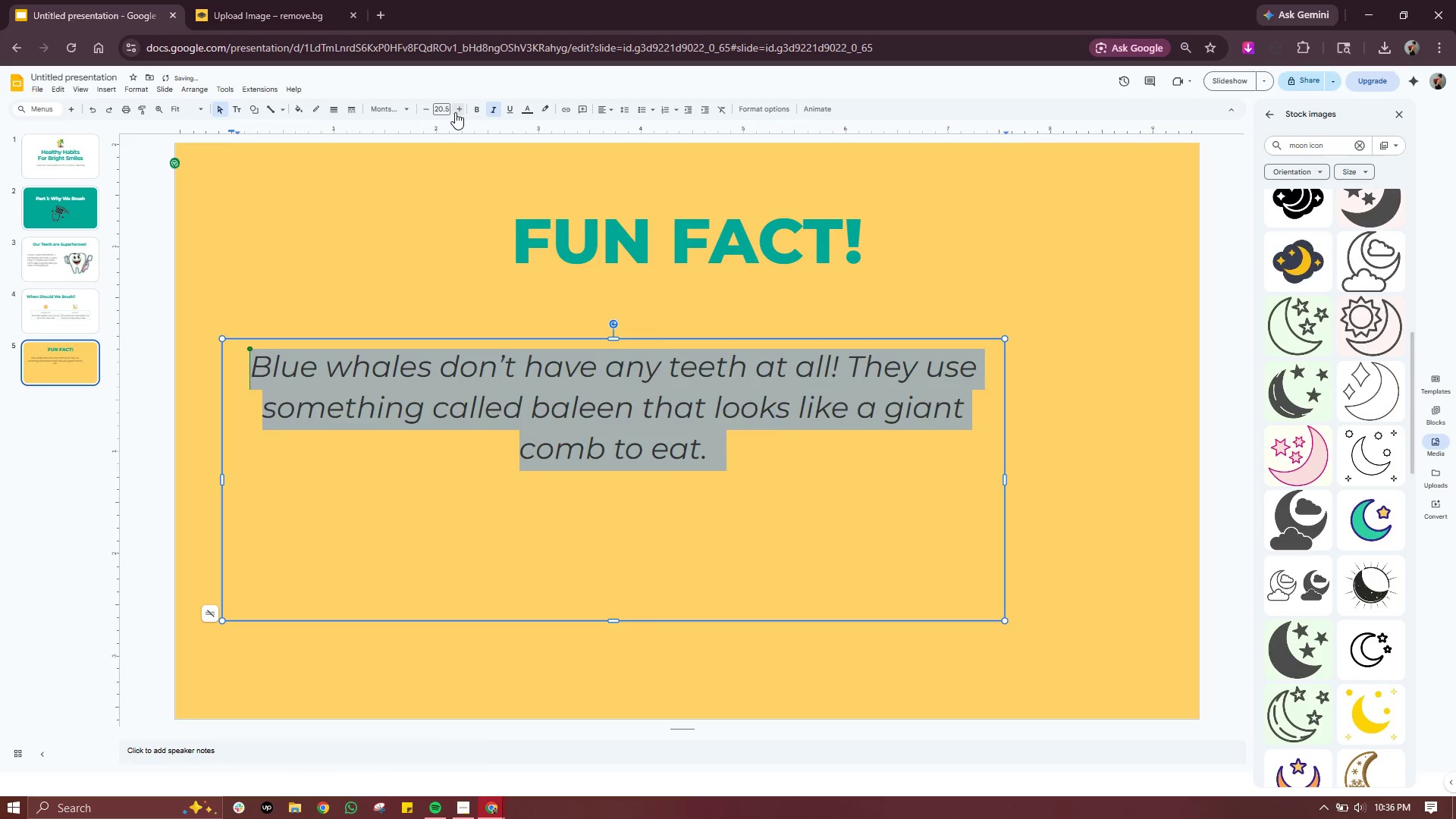 
triple_click([455, 112])
 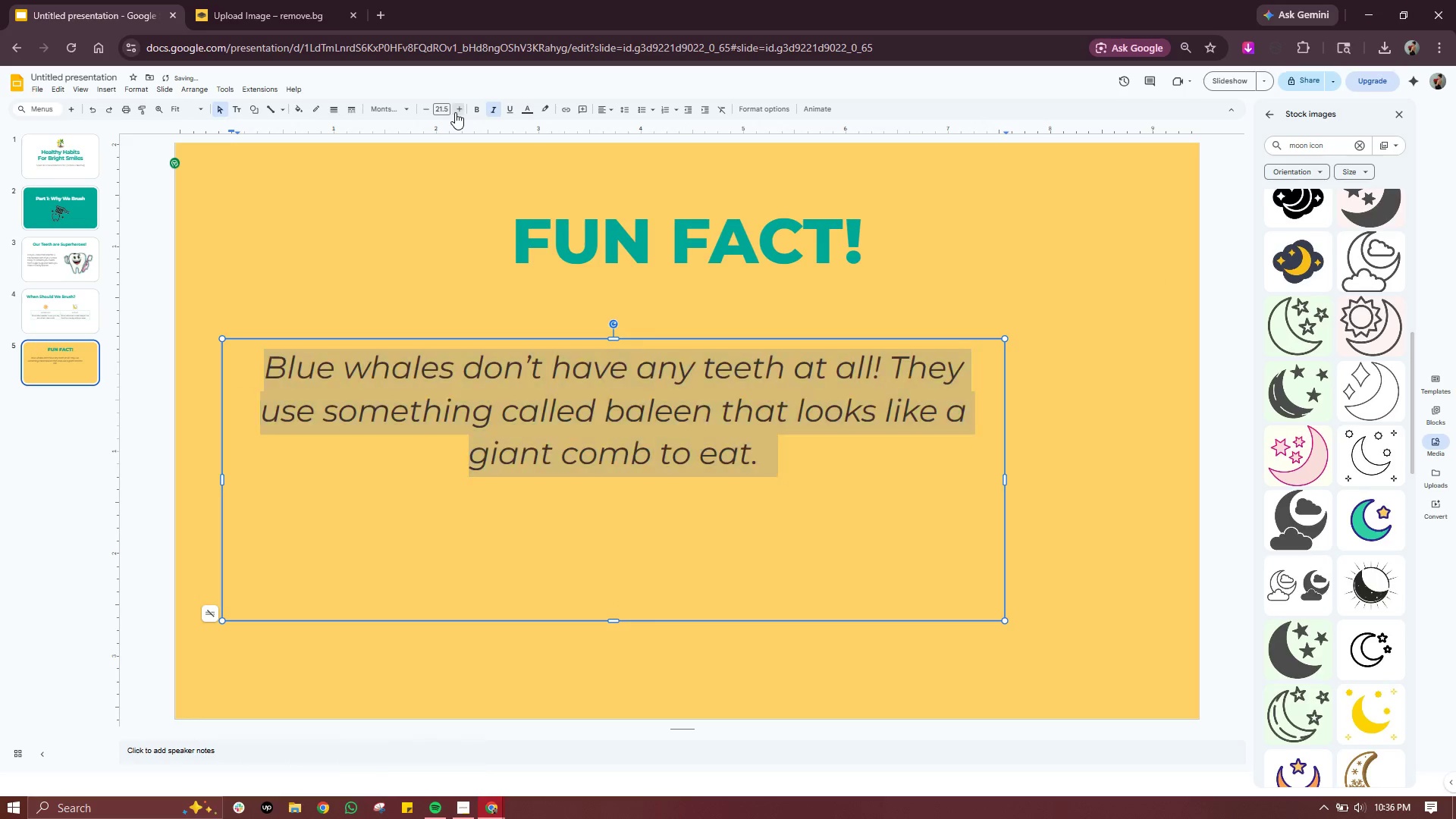 
triple_click([455, 112])
 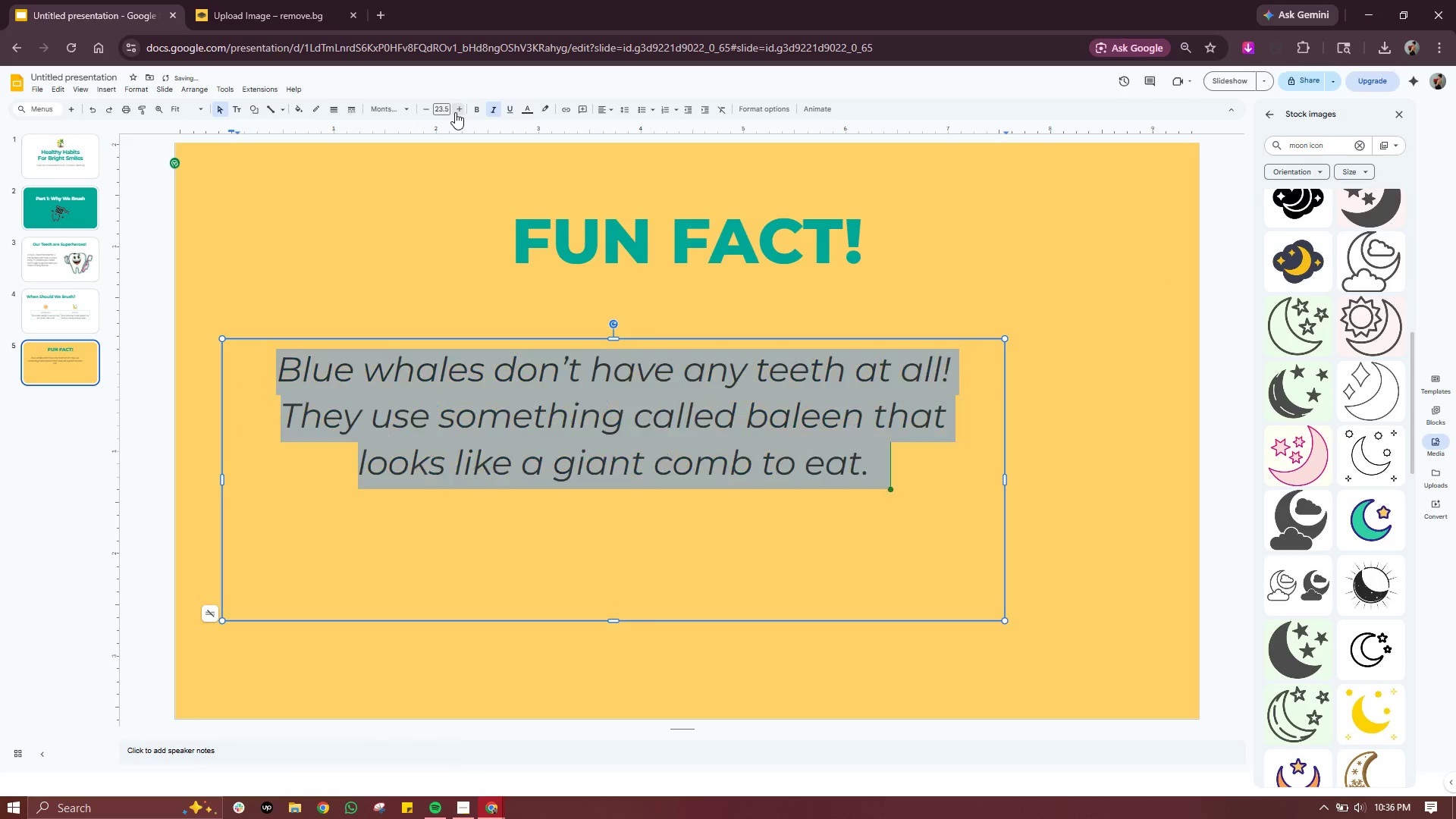 
double_click([455, 112])
 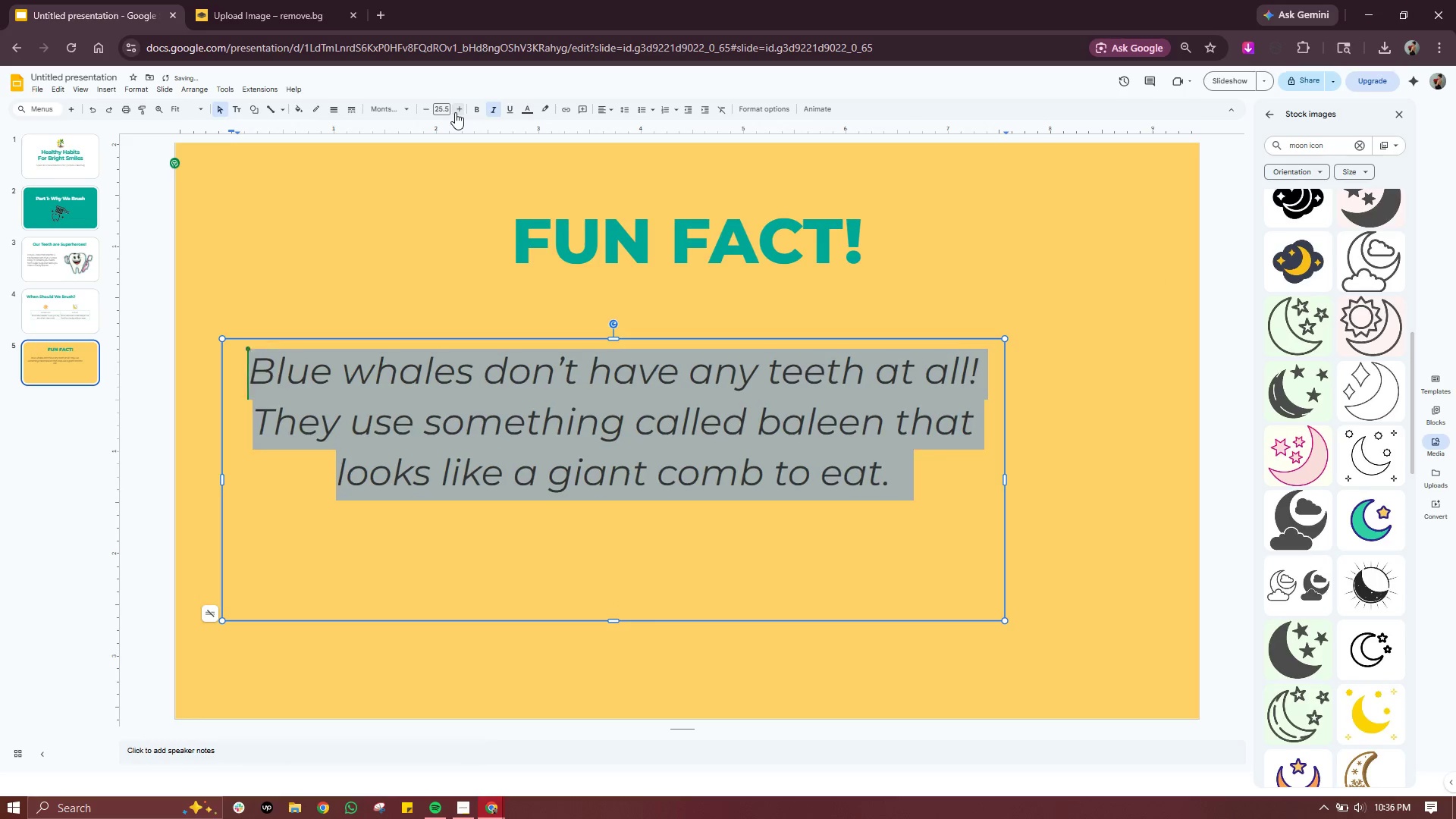 
triple_click([455, 112])
 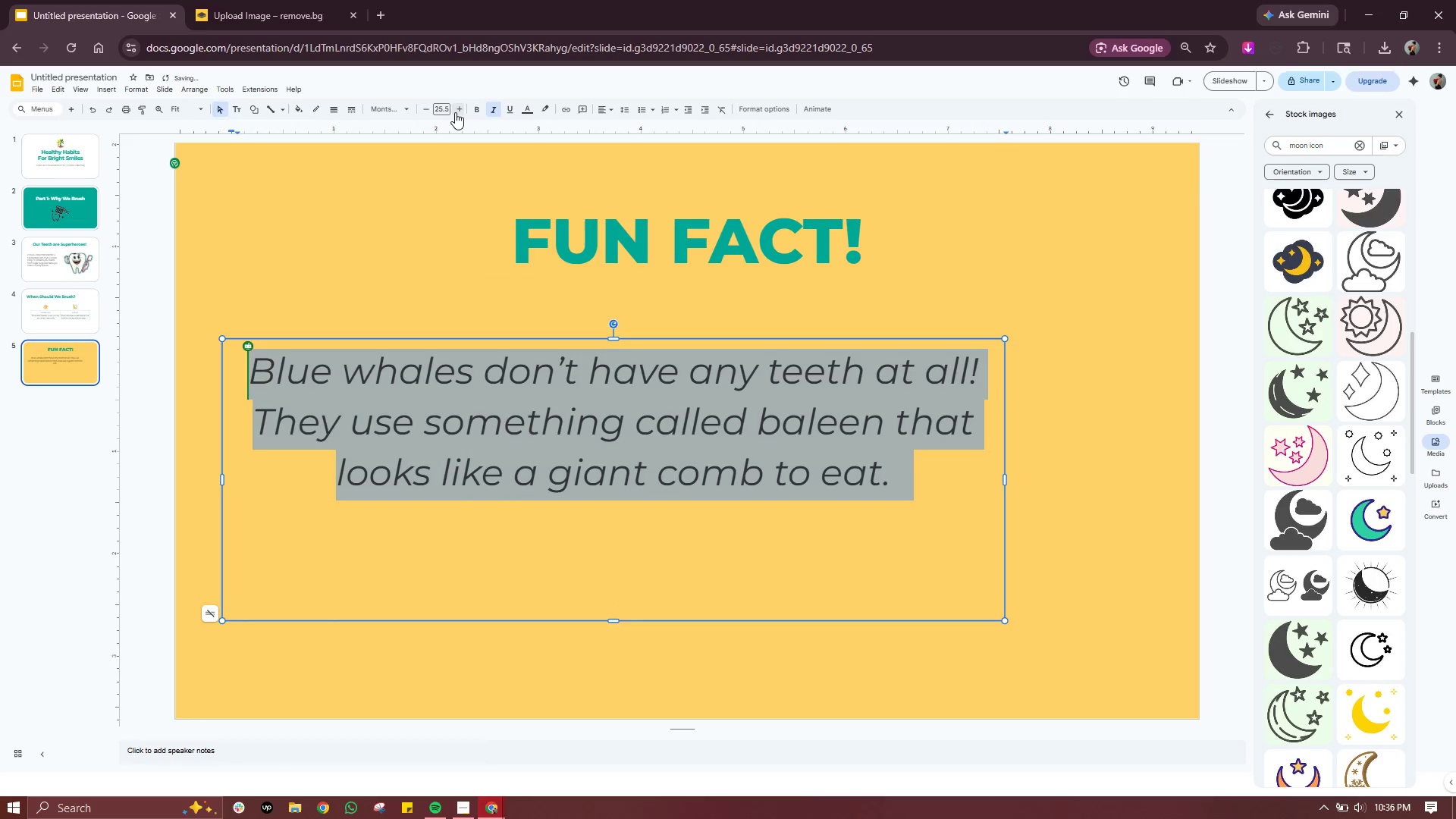 
left_click([455, 112])
 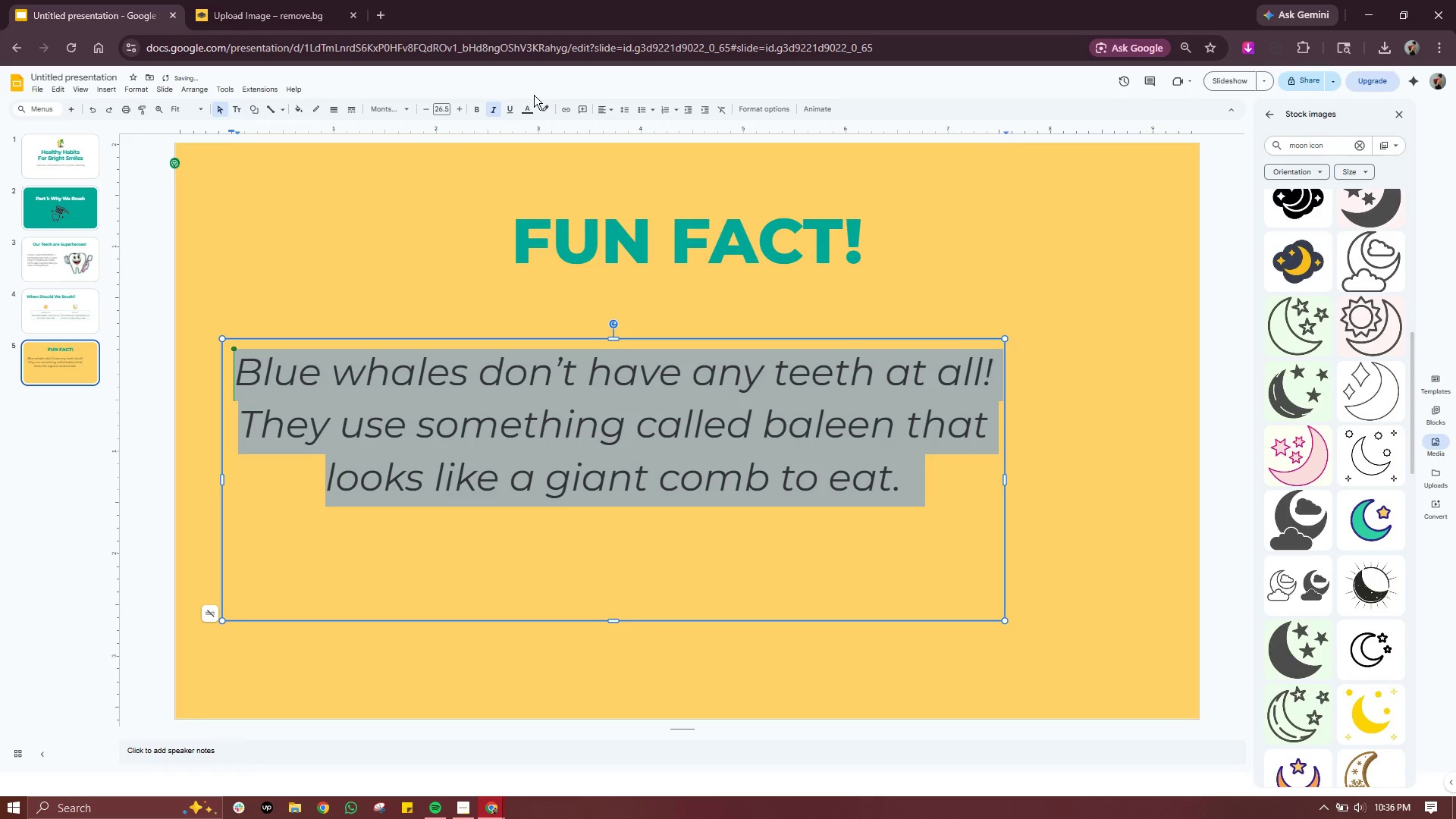 
left_click([530, 105])
 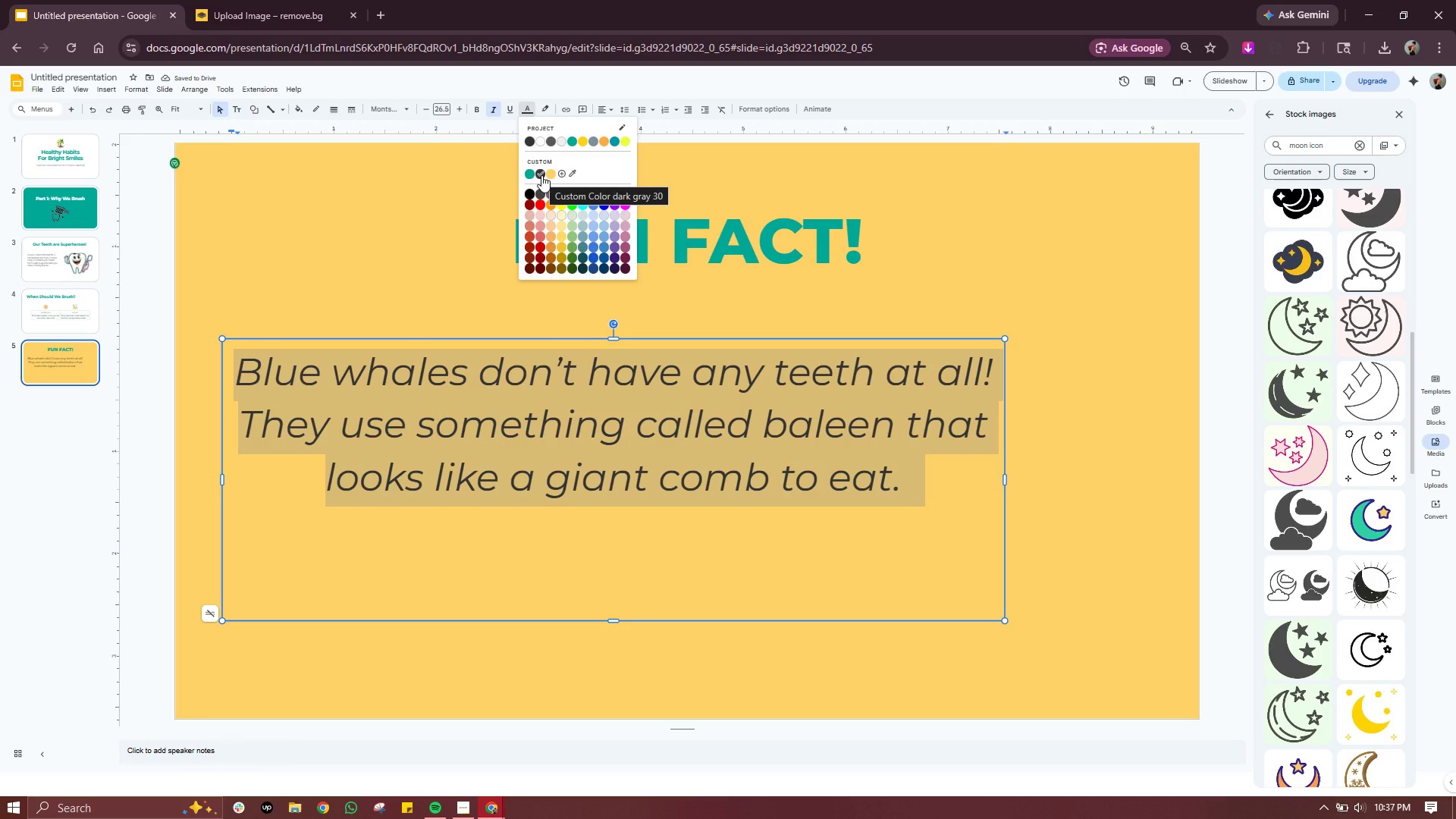 
left_click([541, 175])
 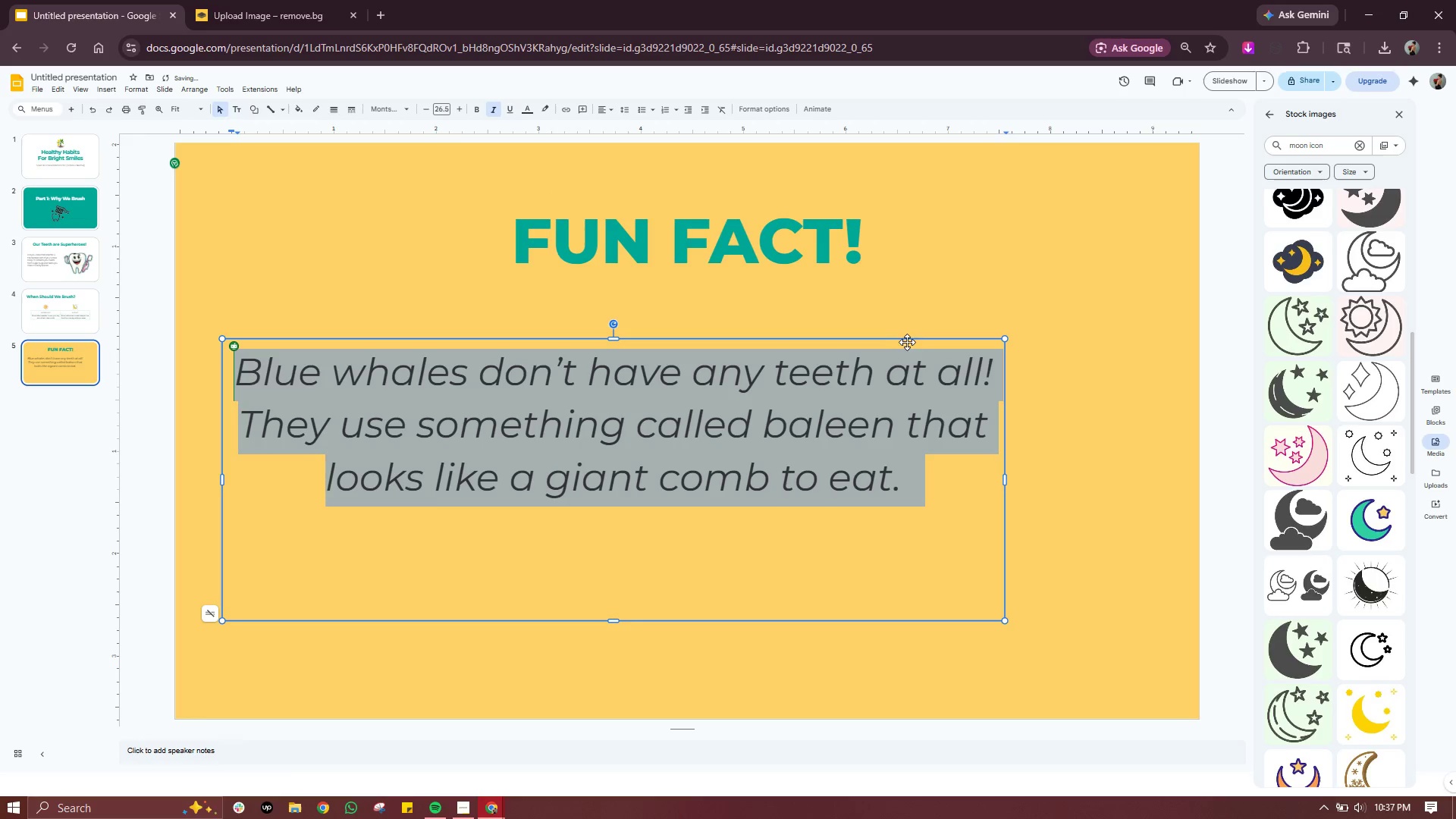 
left_click_drag(start_coordinate=[908, 337], to_coordinate=[984, 336])
 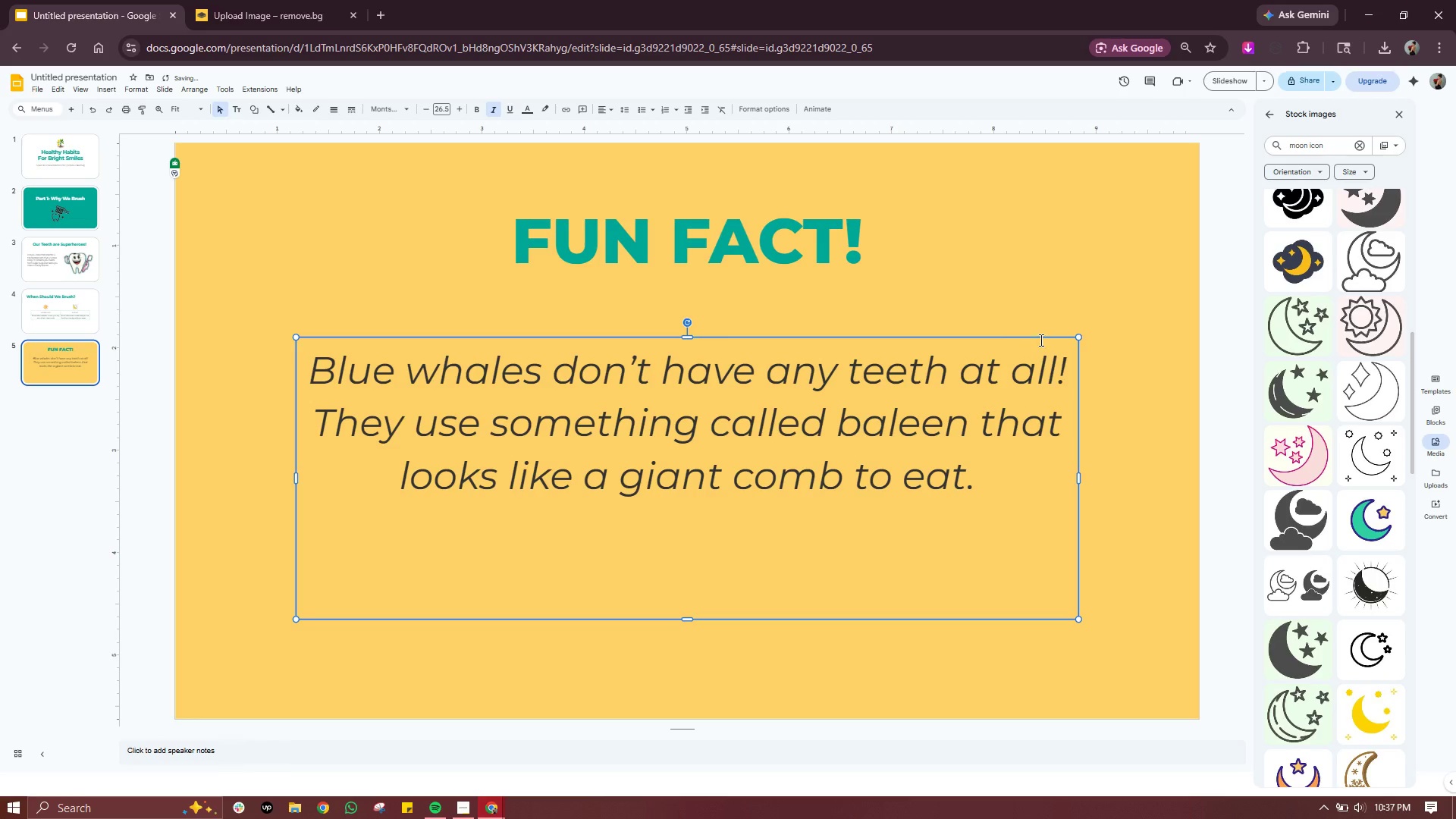 
left_click([1103, 278])
 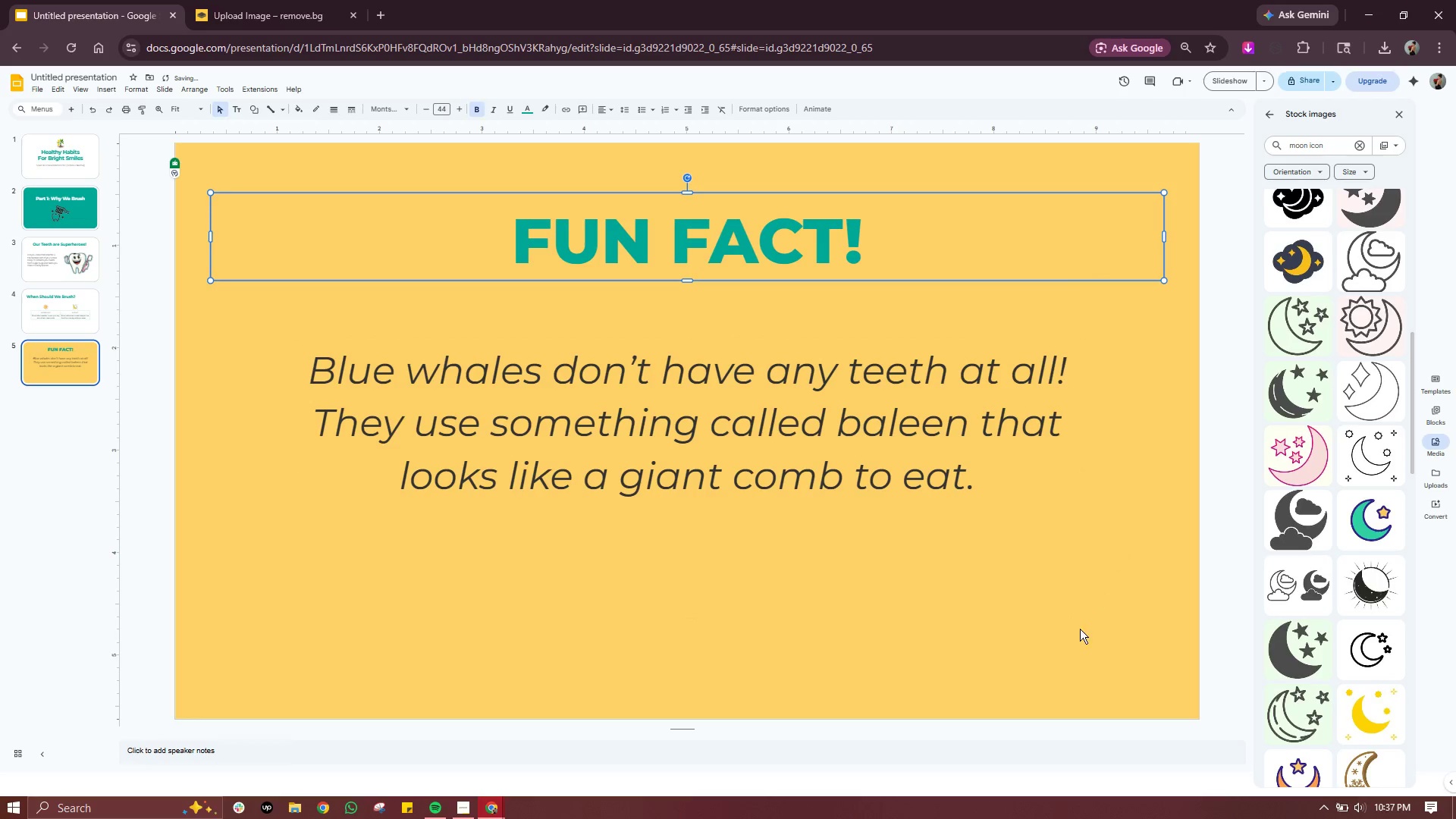 
left_click([1079, 631])
 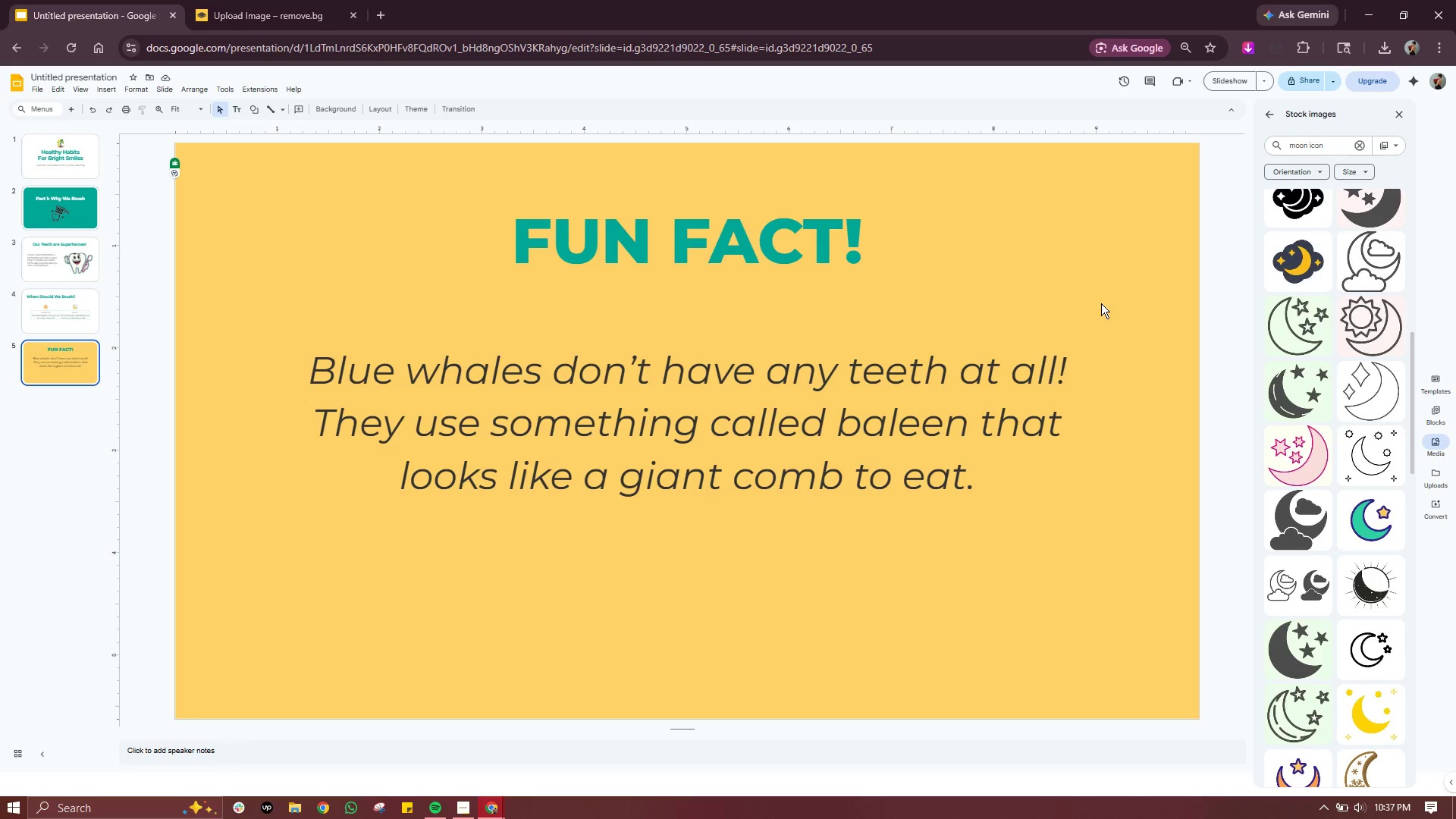 
wait(15.53)
 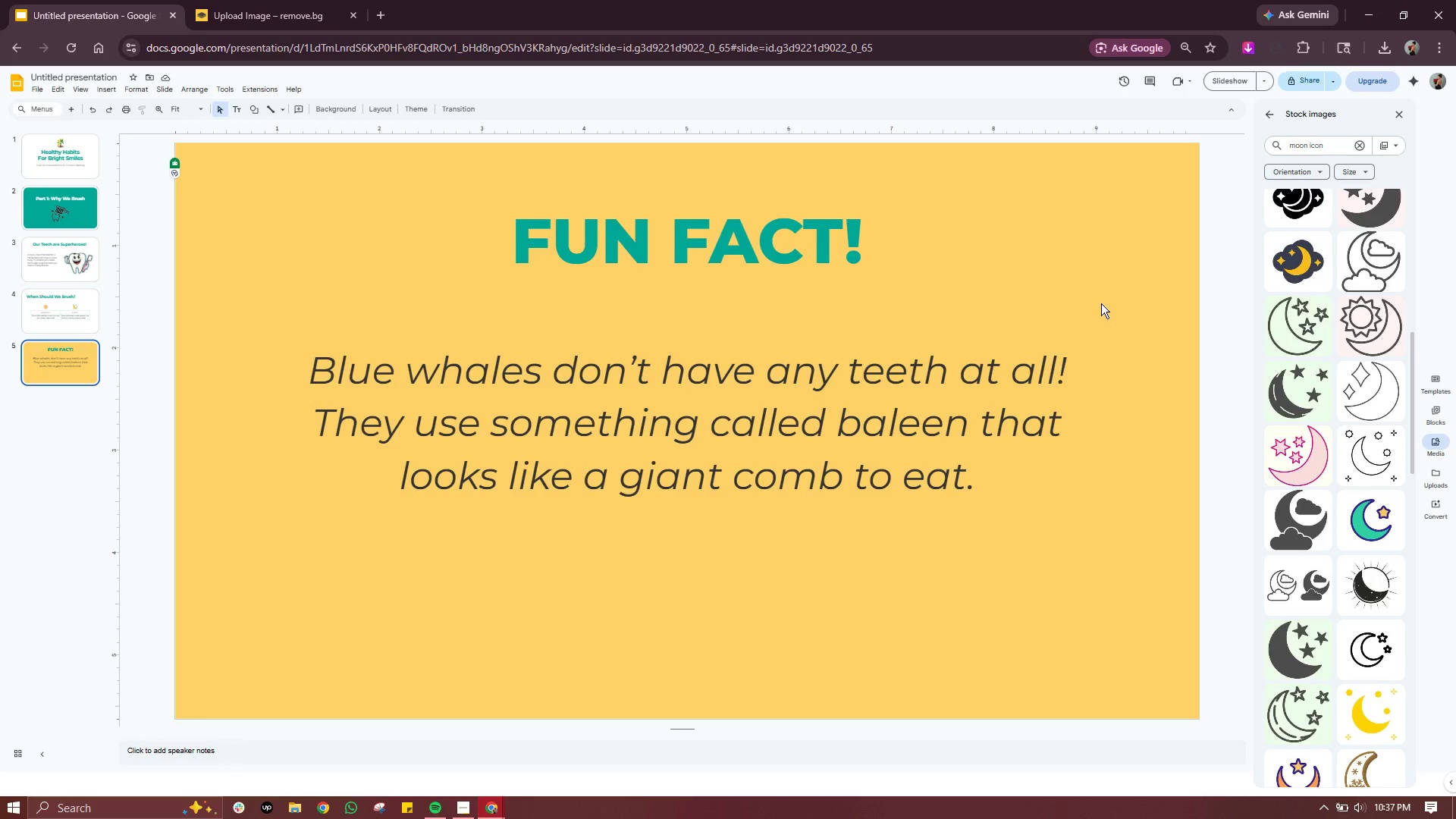 
left_click([68, 106])
 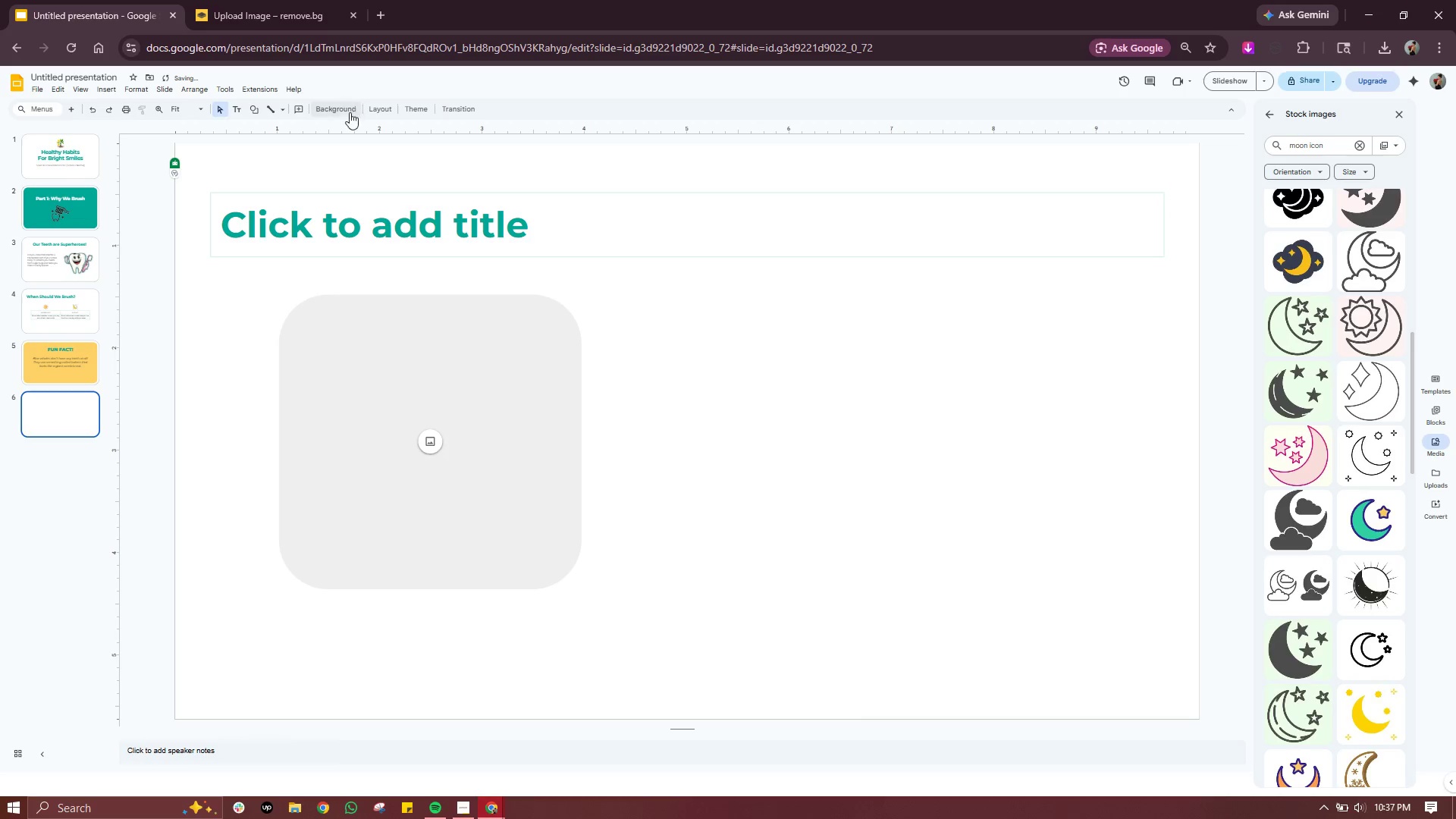 
left_click([377, 111])
 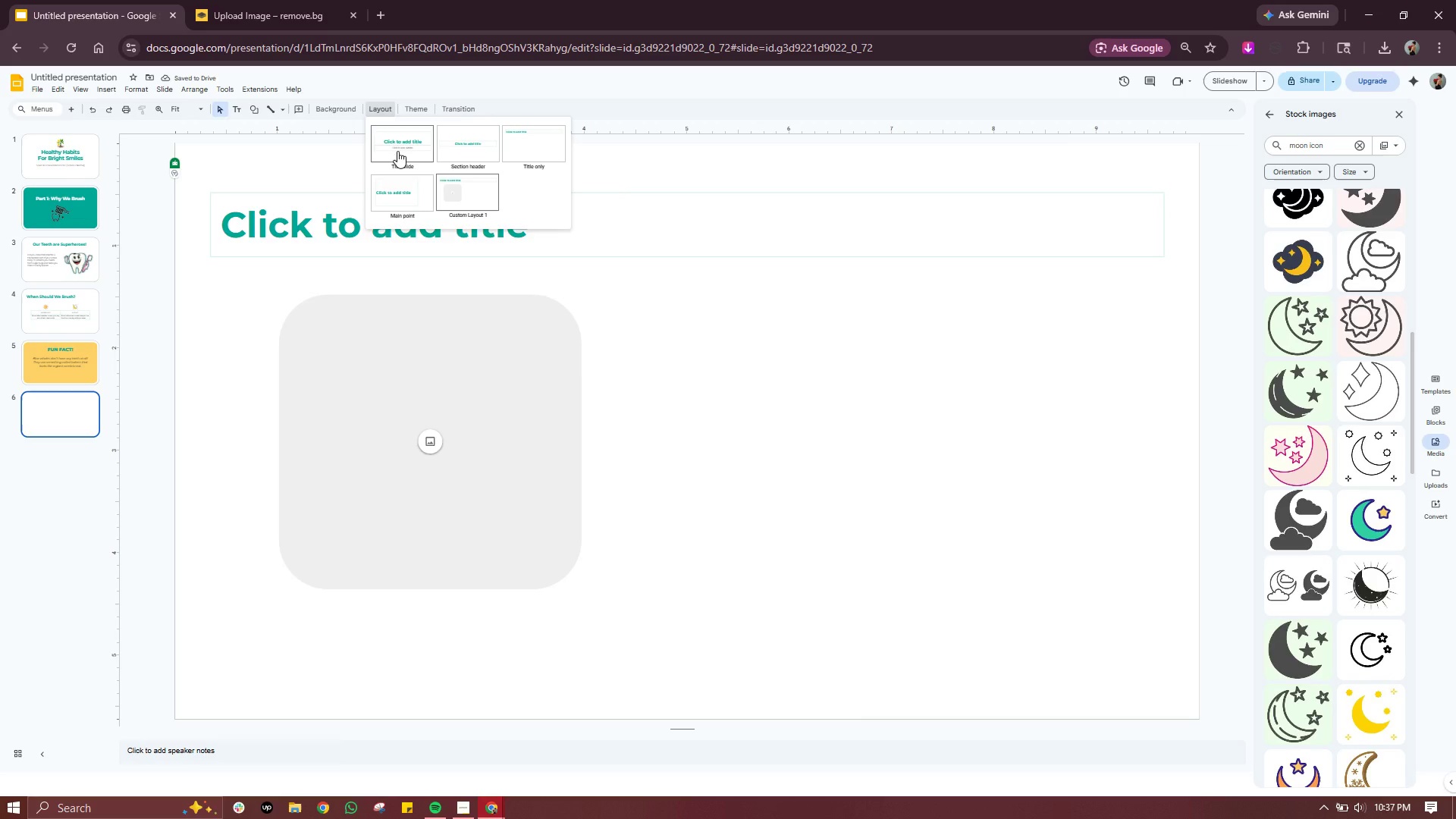 
left_click([397, 151])
 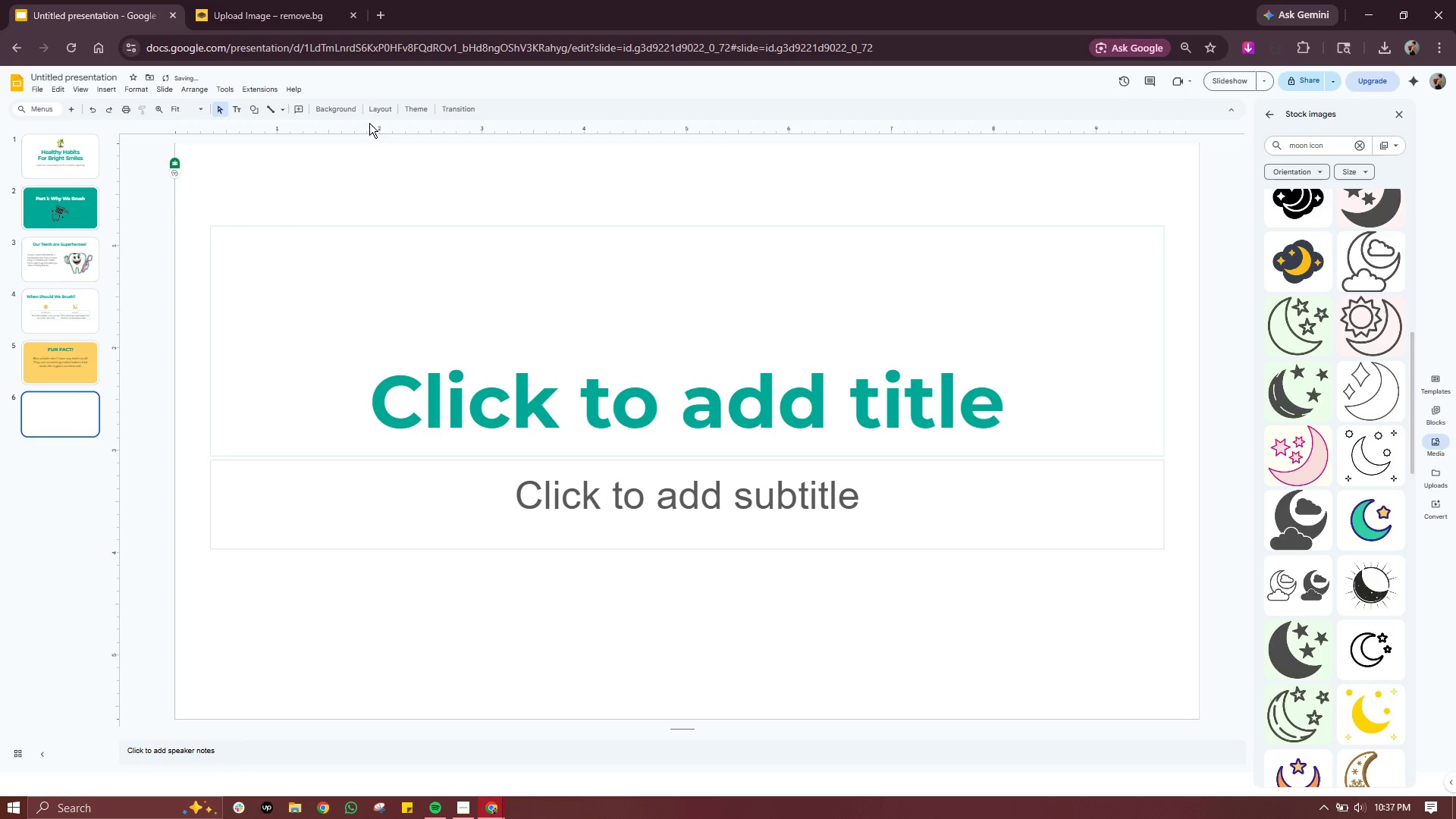 
left_click([378, 105])
 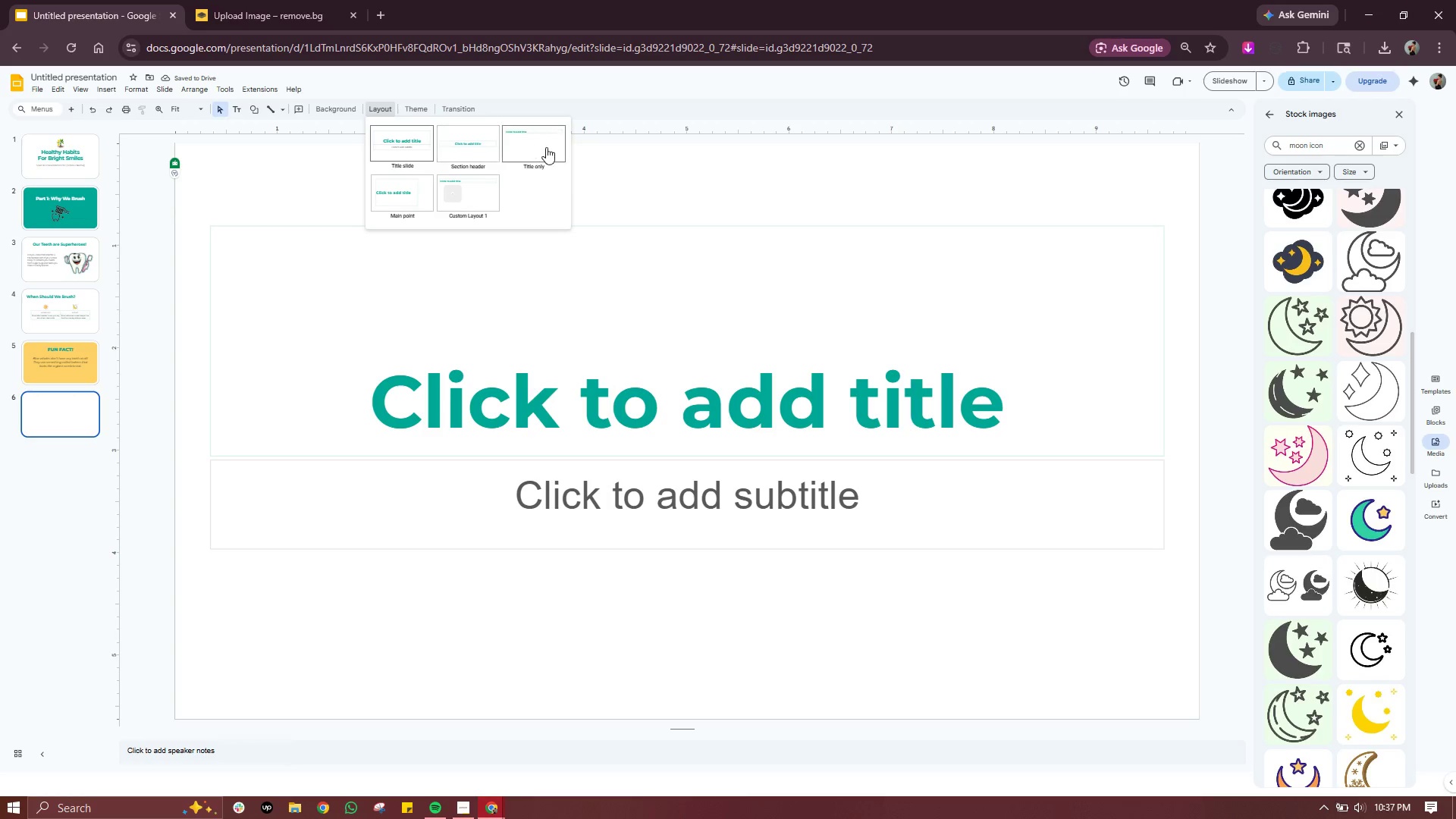 
left_click([451, 206])
 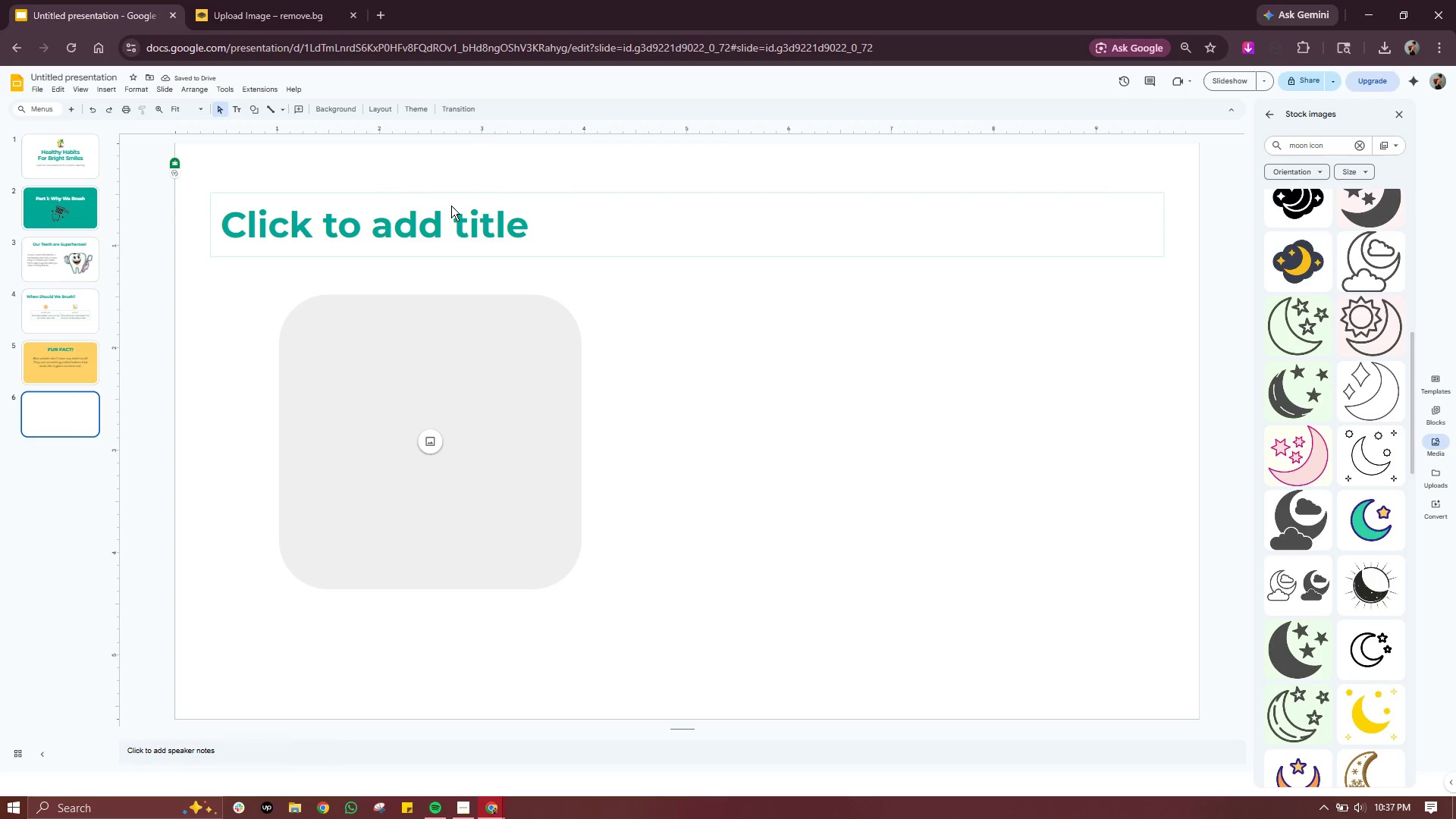 
double_click([514, 227])
 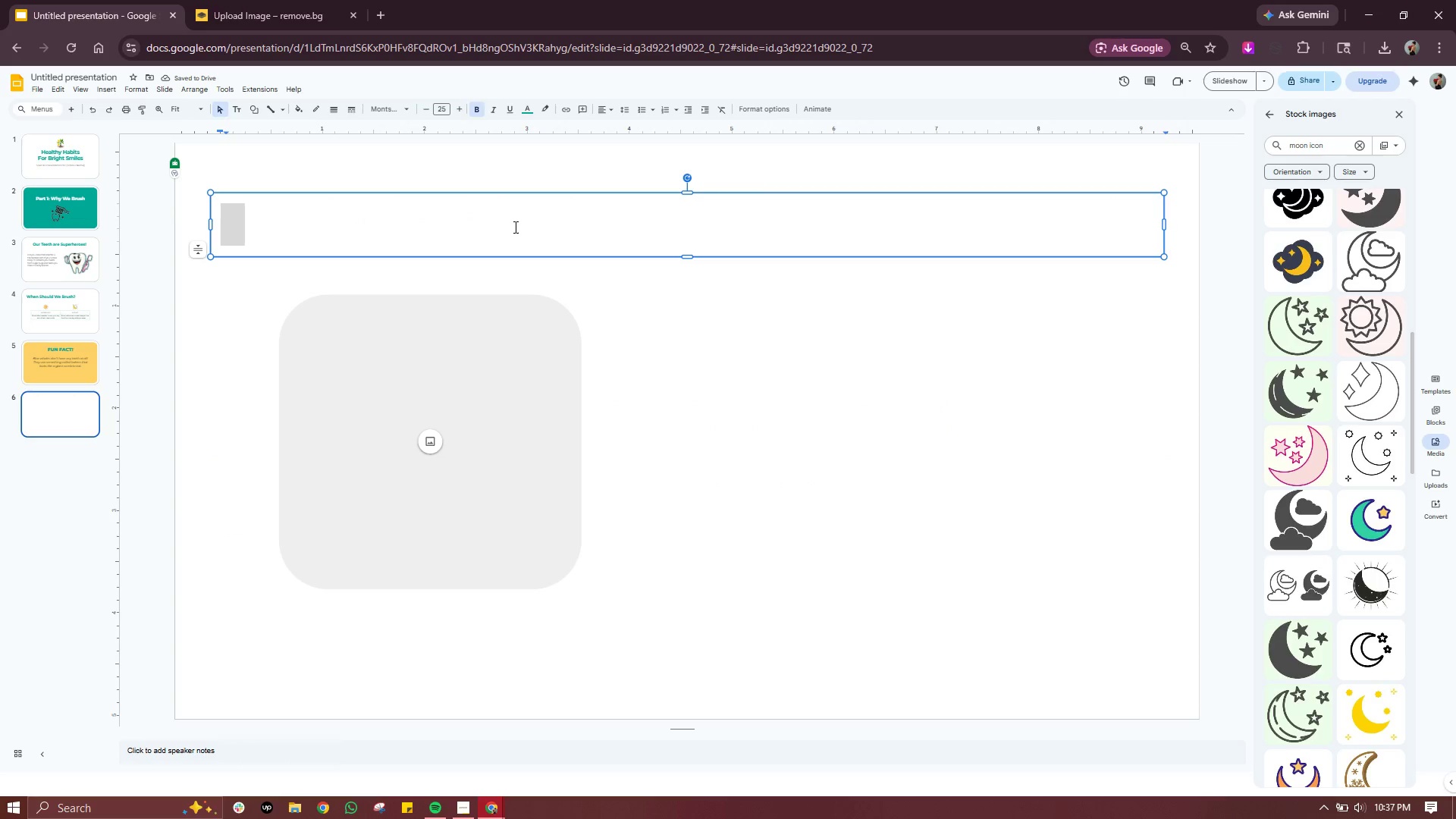 
triple_click([514, 227])
 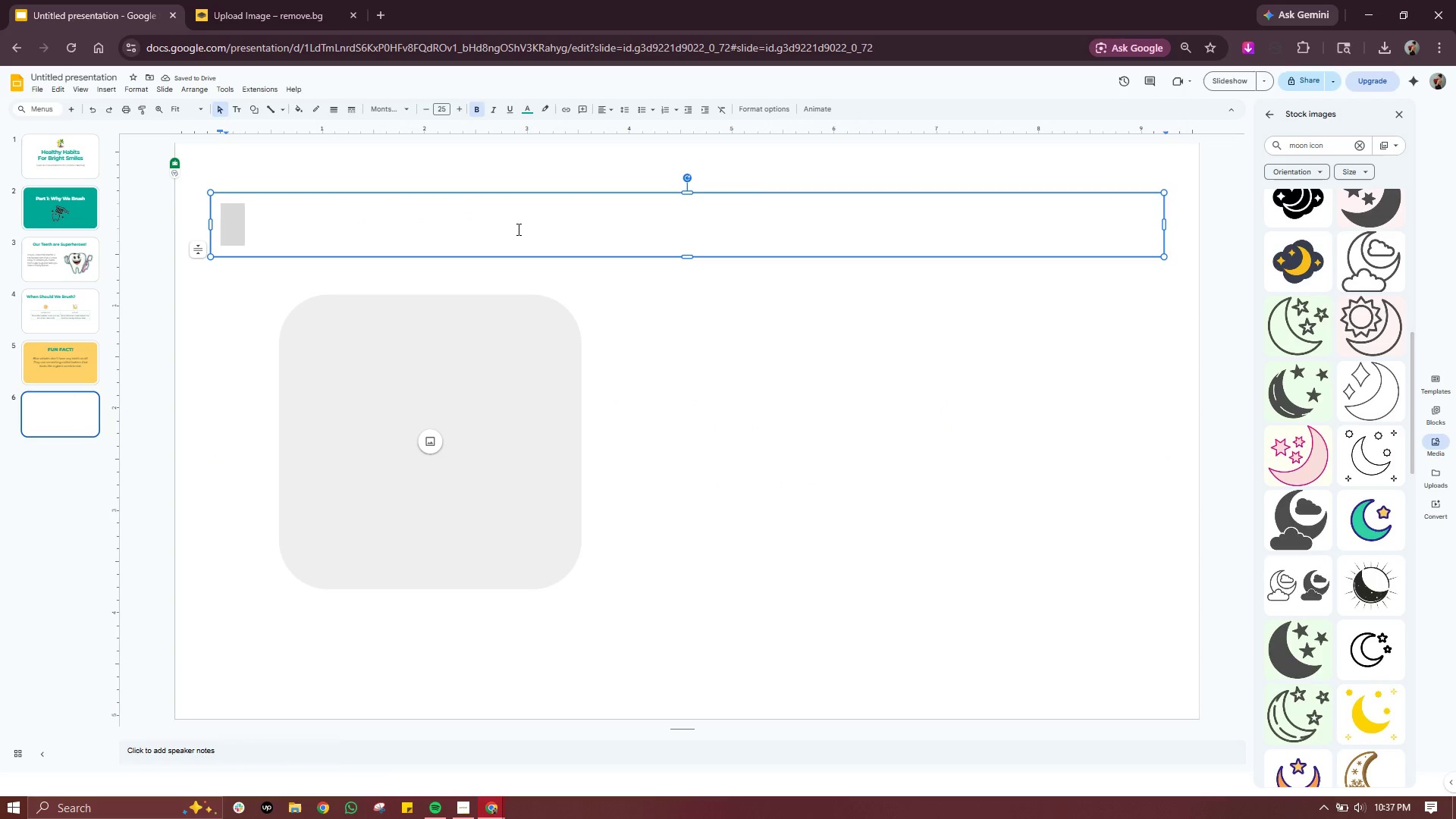 
left_click([517, 229])
 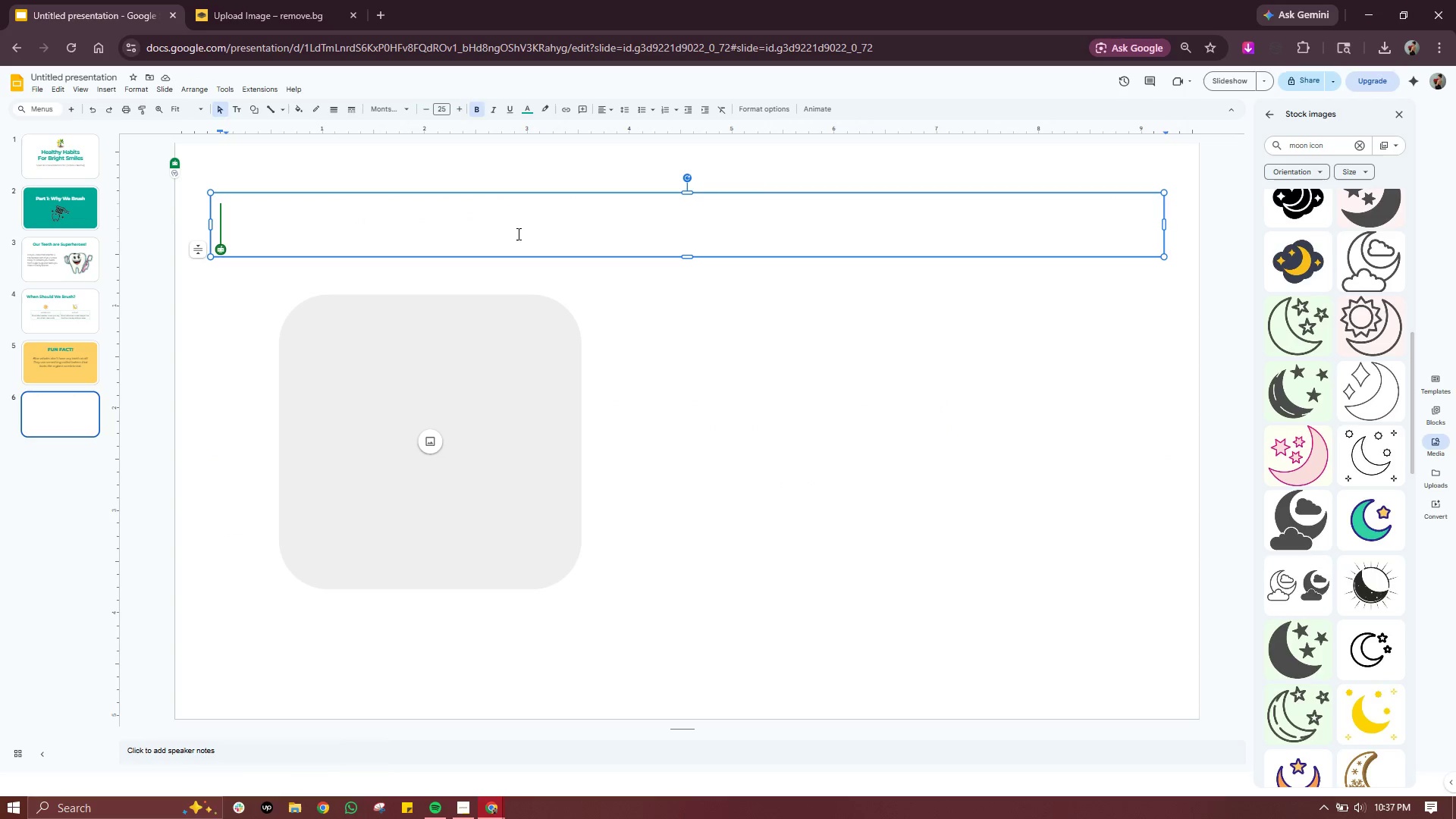 
type(h)
key(Backspace)
type(How long should you brush you )
key(Backspace)
type(r teeth?)
 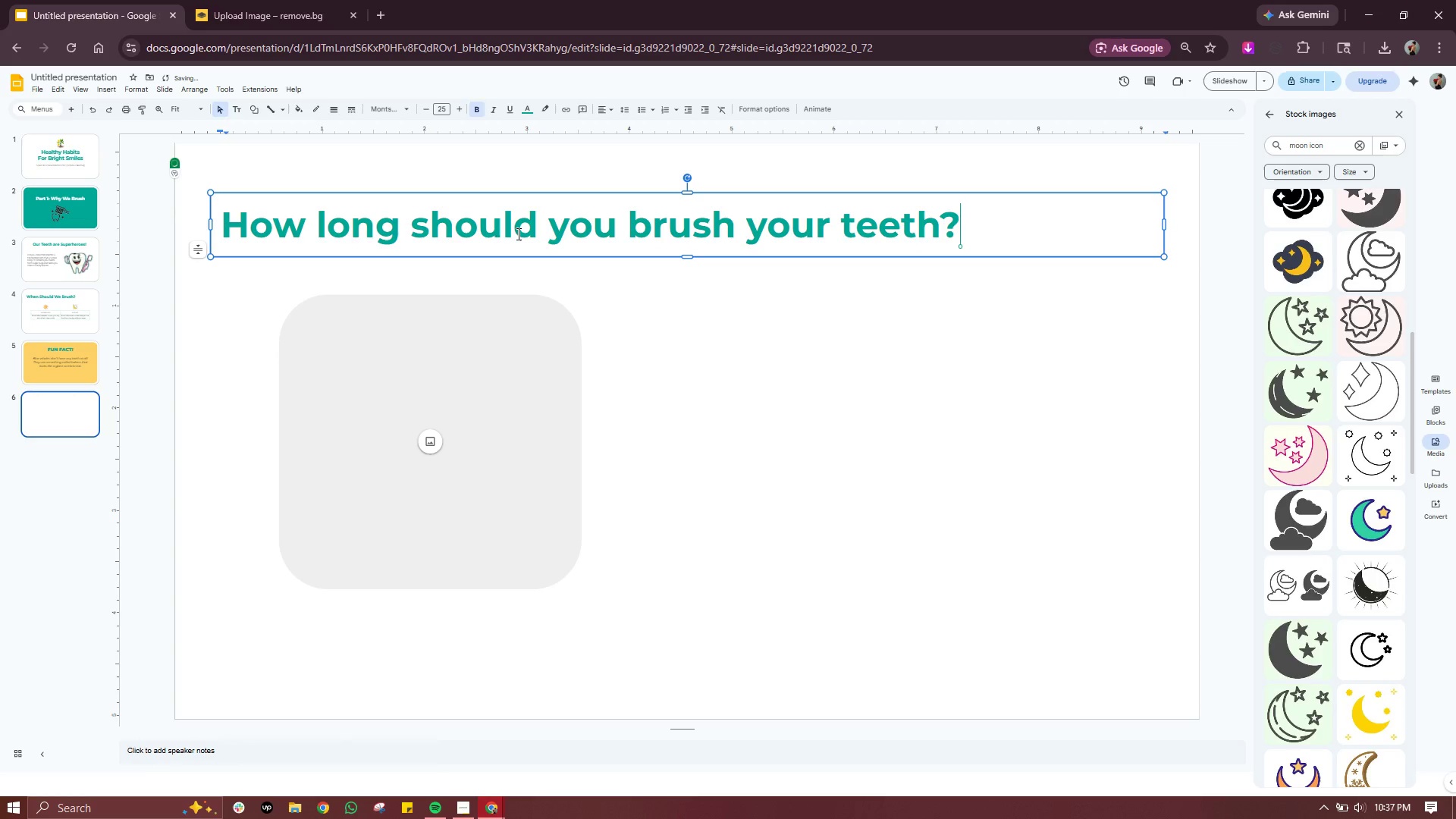 
double_click([517, 235])
 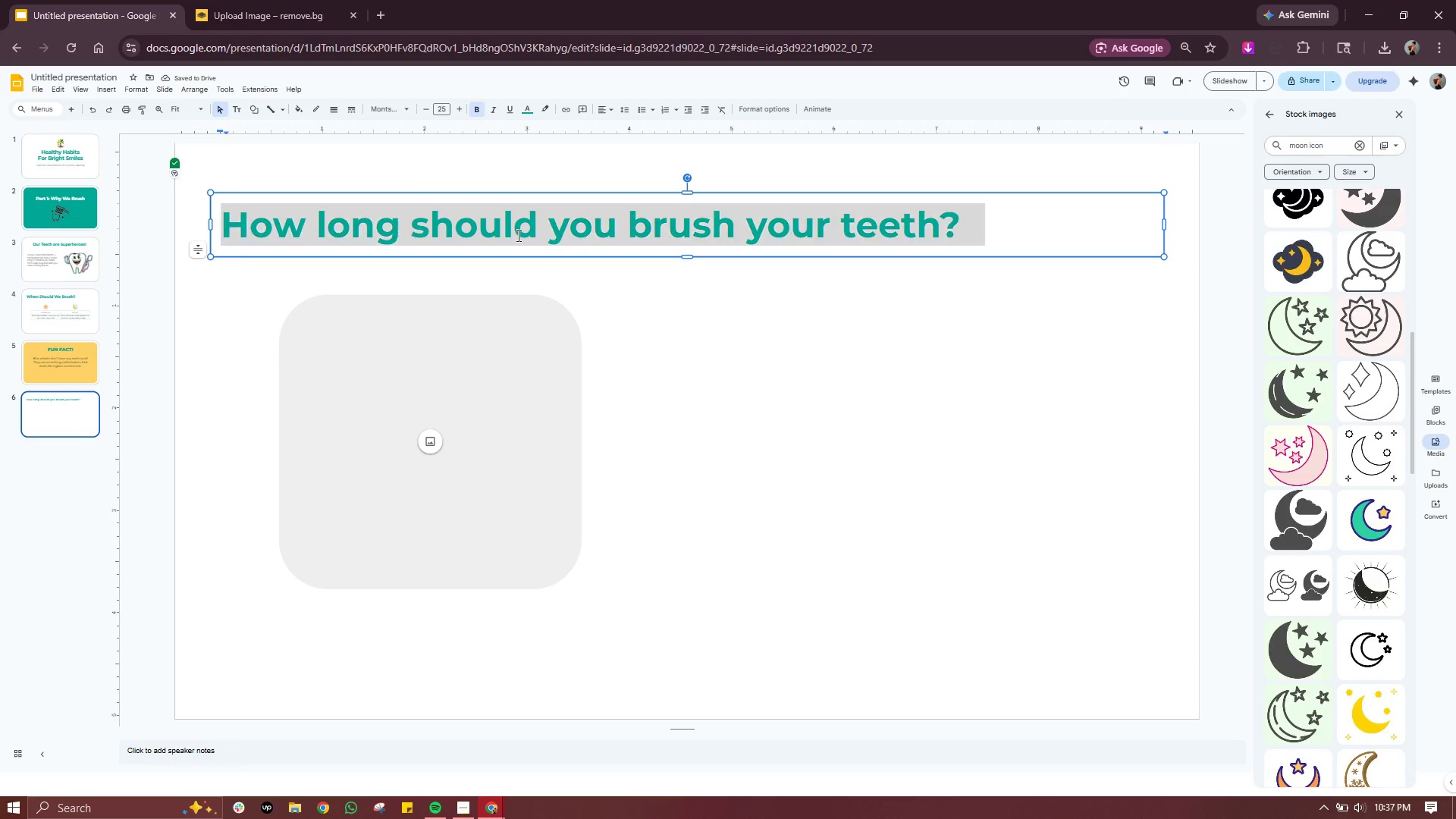 
triple_click([517, 235])
 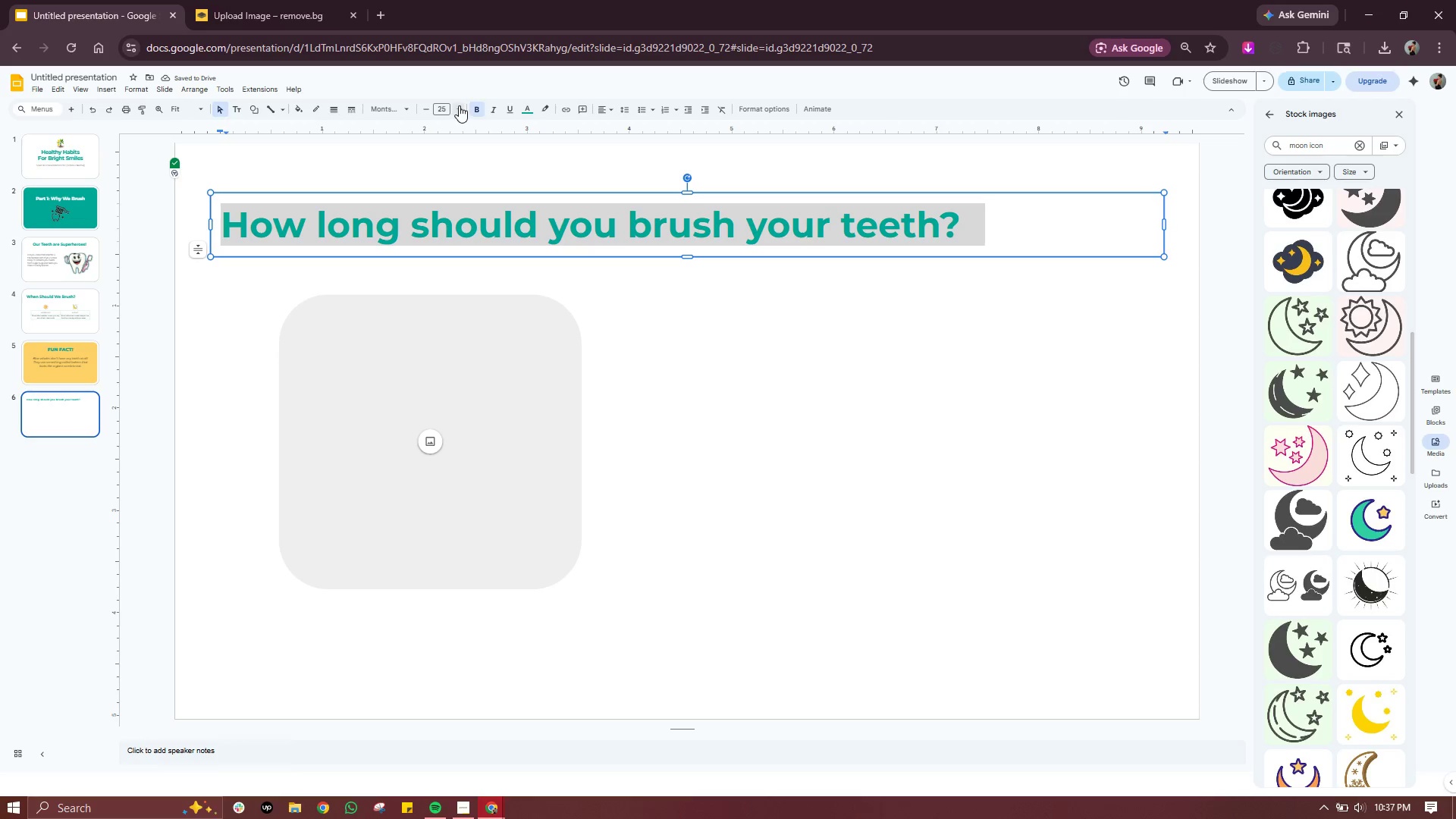 
double_click([459, 105])
 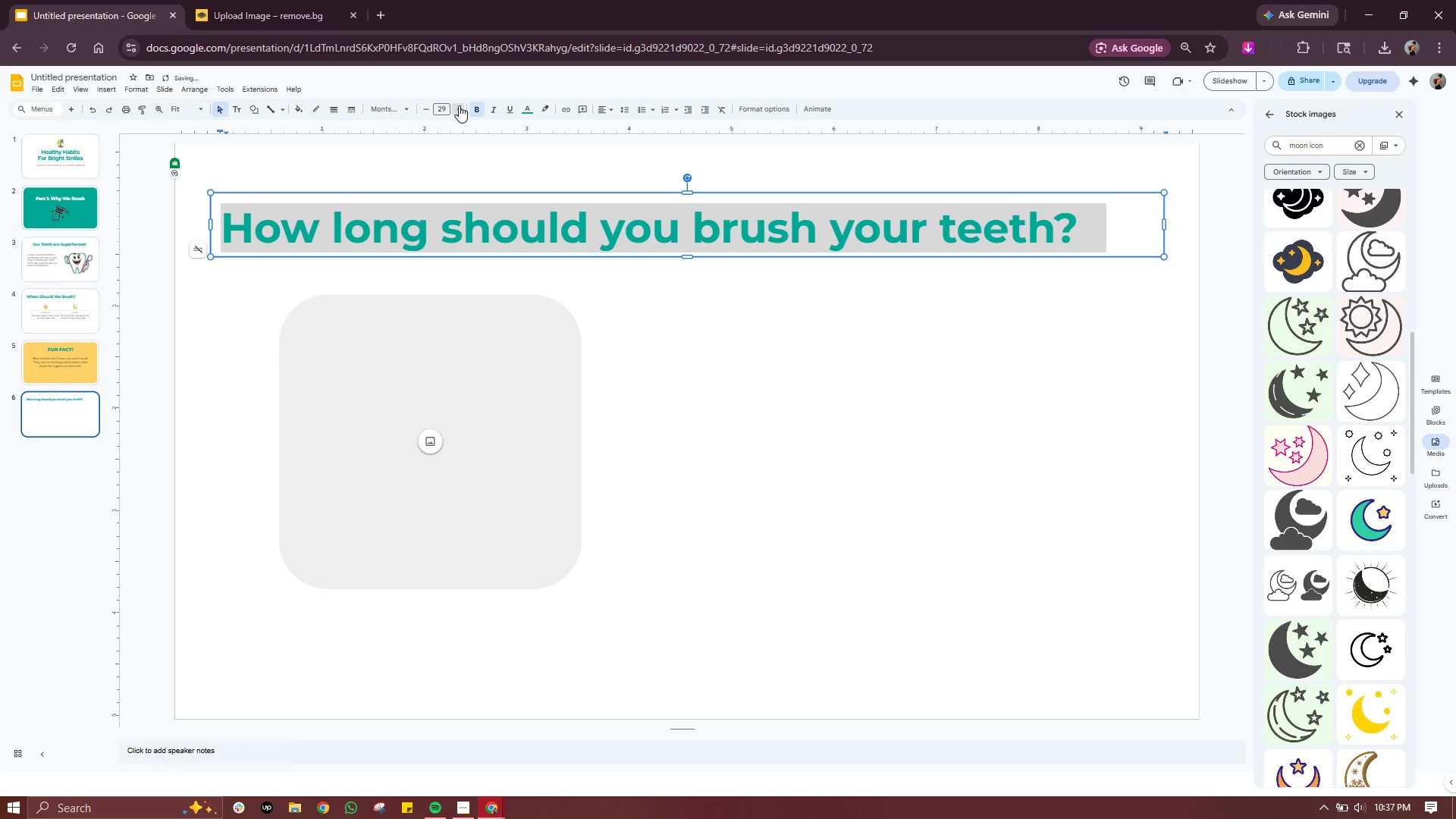 
double_click([459, 105])
 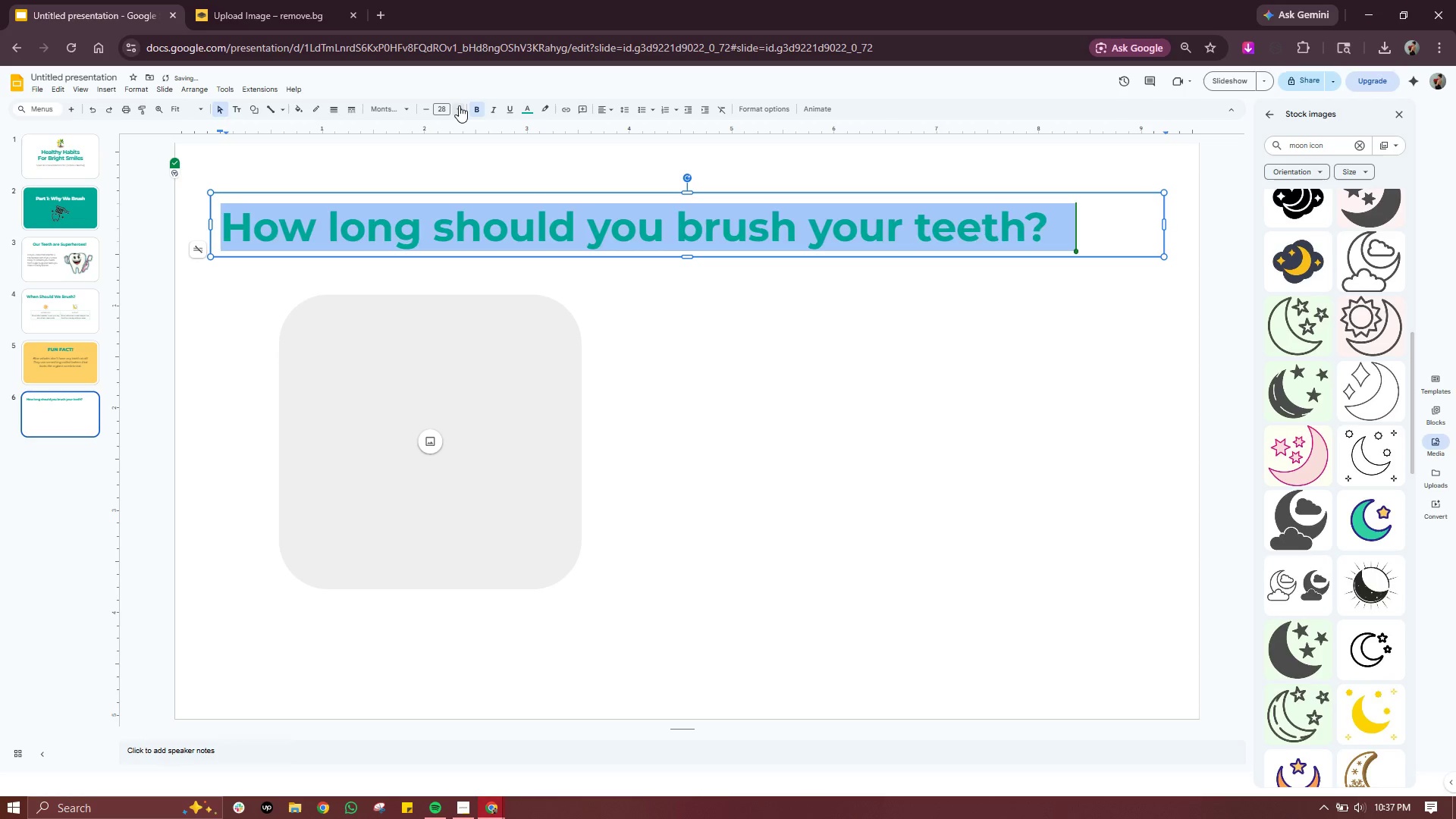 
triple_click([459, 105])
 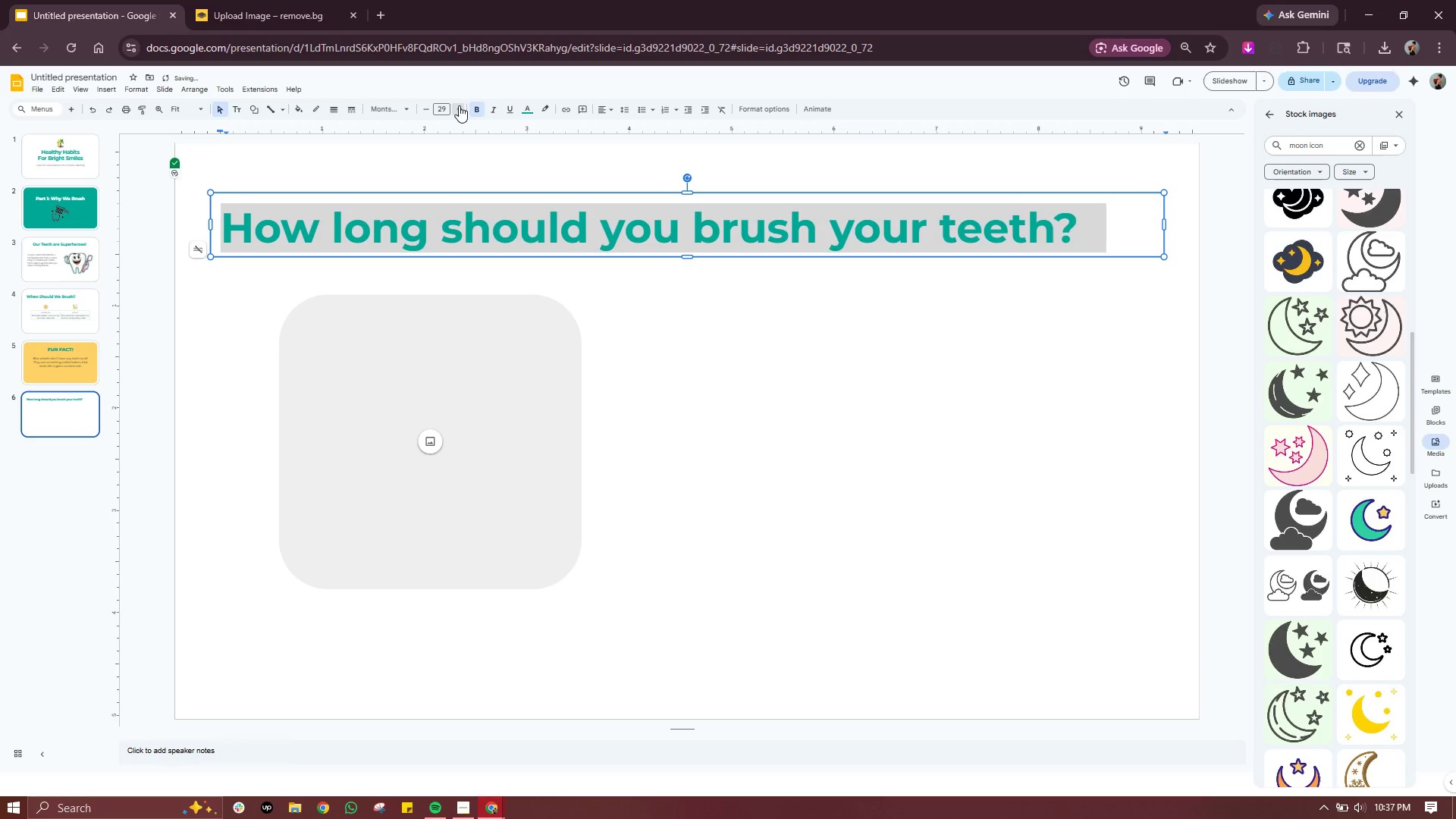 
triple_click([459, 105])
 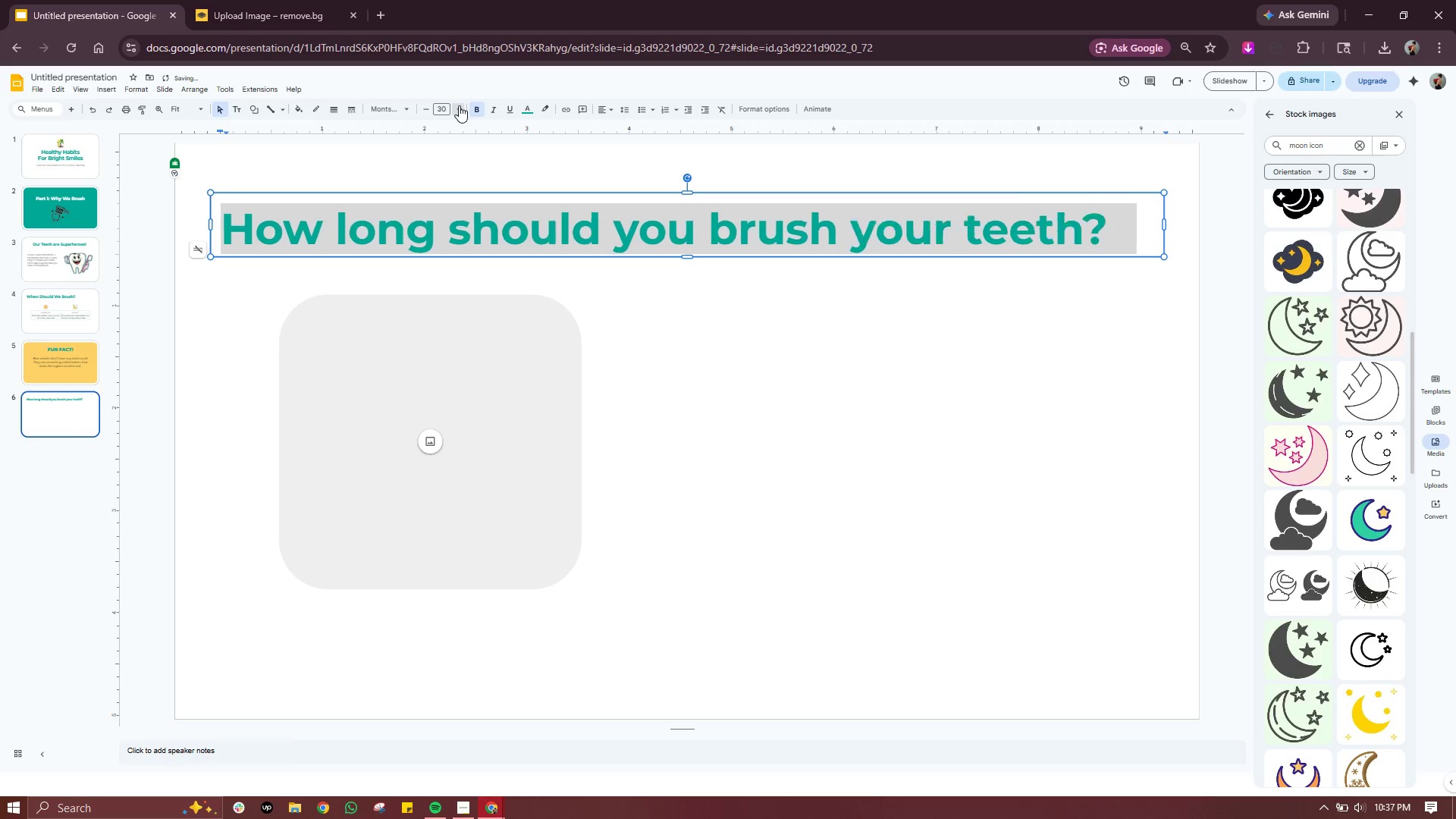 
triple_click([459, 105])
 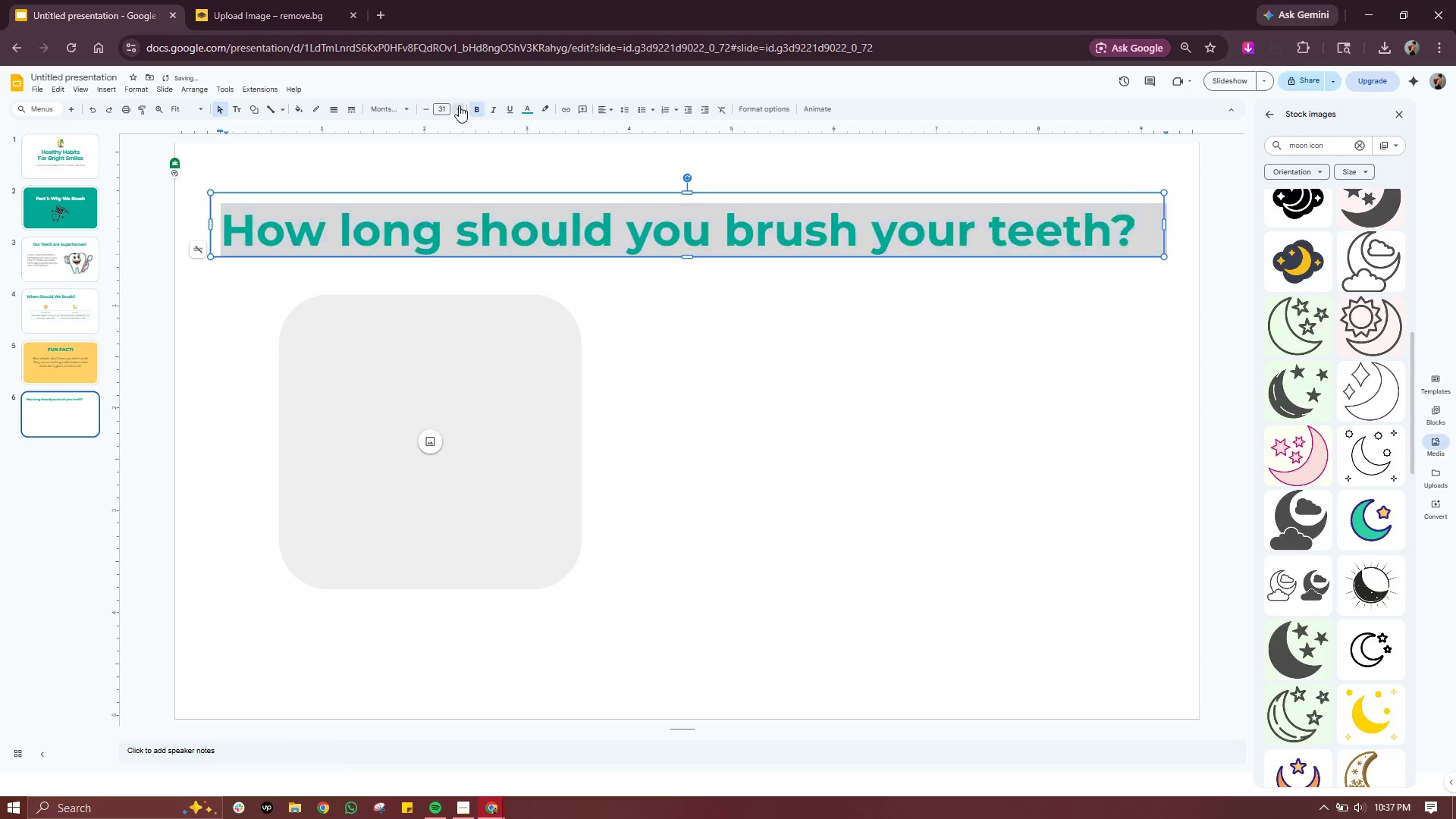 
triple_click([459, 105])
 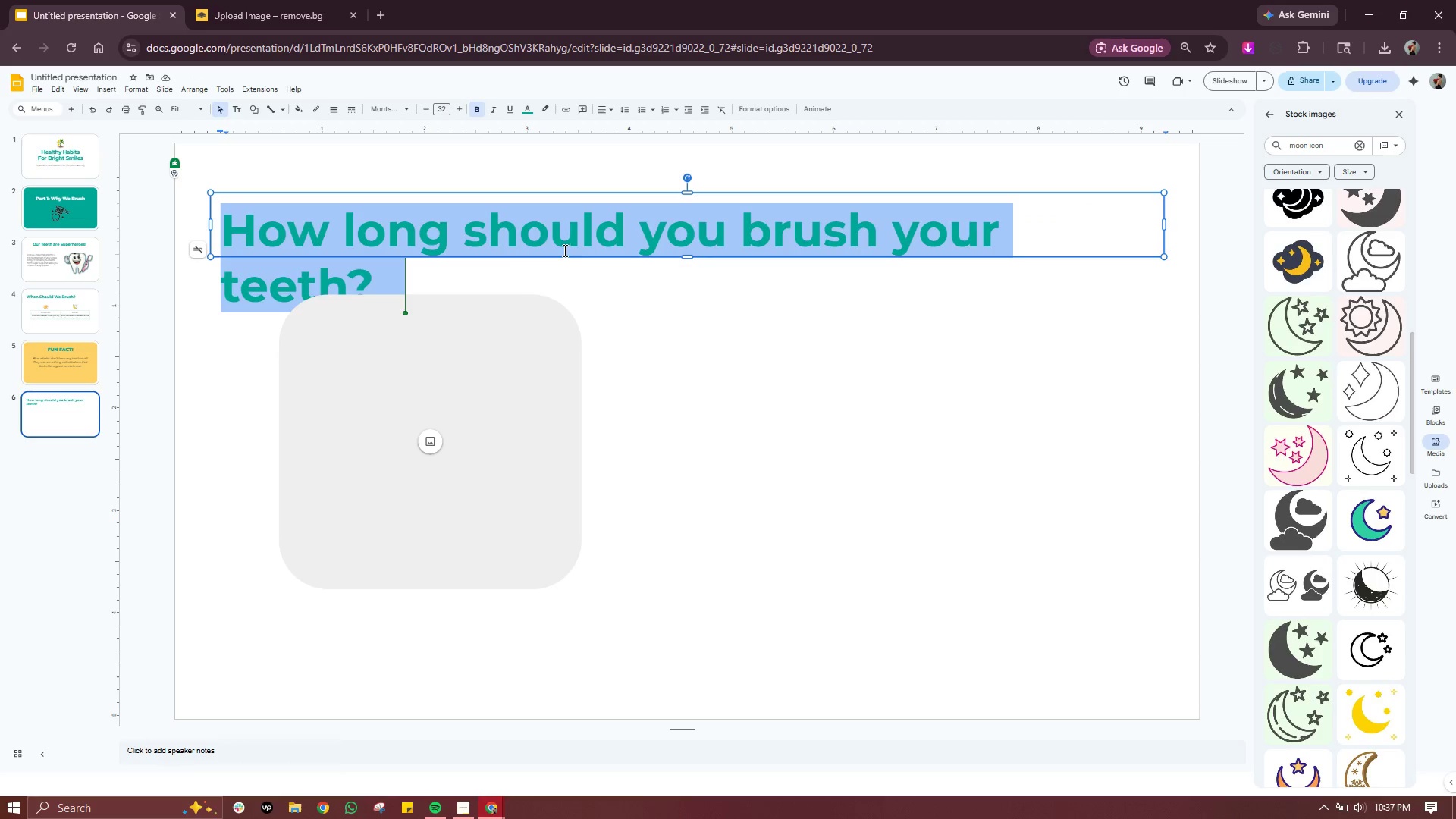 
wait(7.78)
 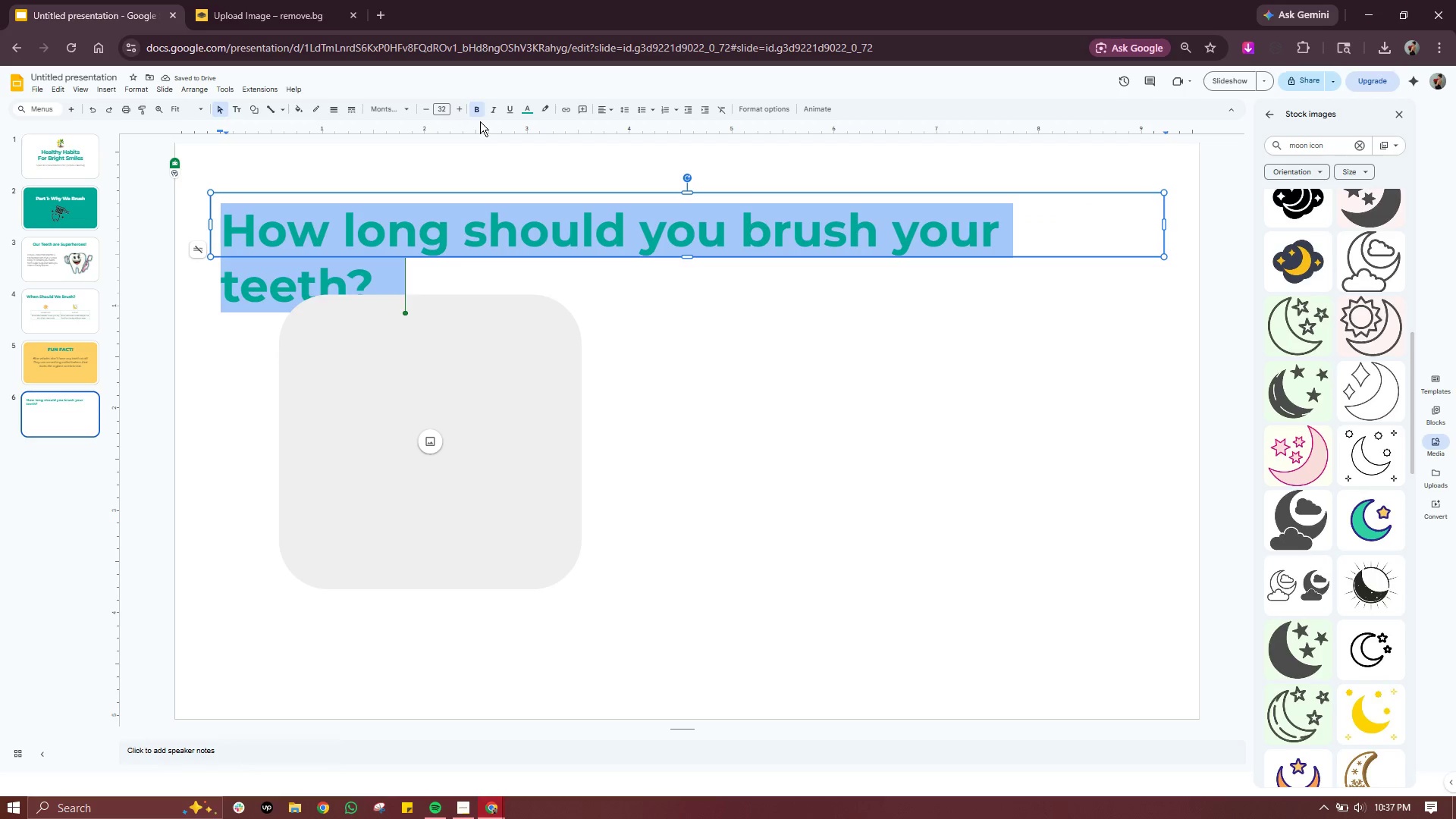 
left_click_drag(start_coordinate=[686, 259], to_coordinate=[681, 278])
 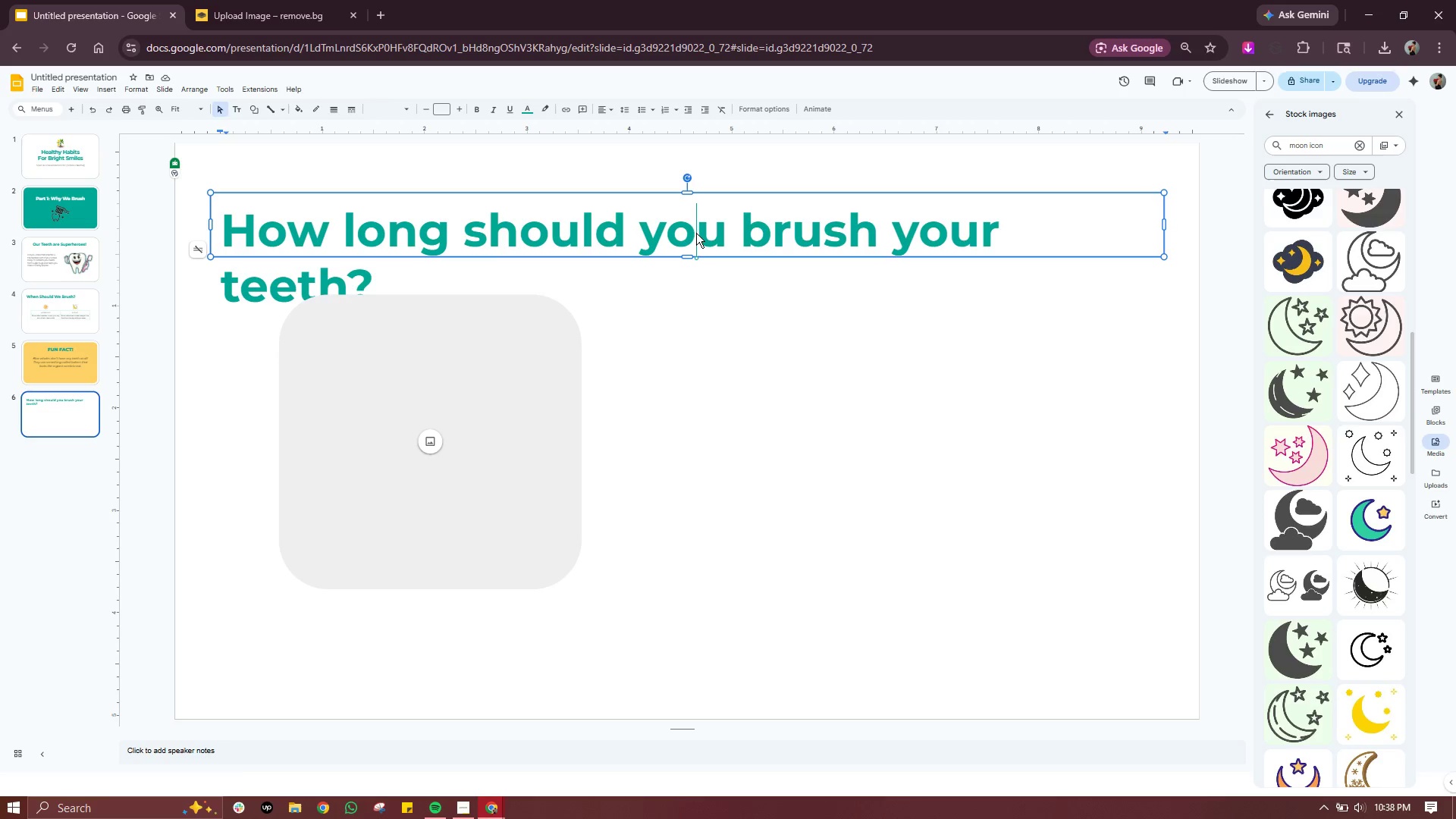 
left_click([696, 233])
 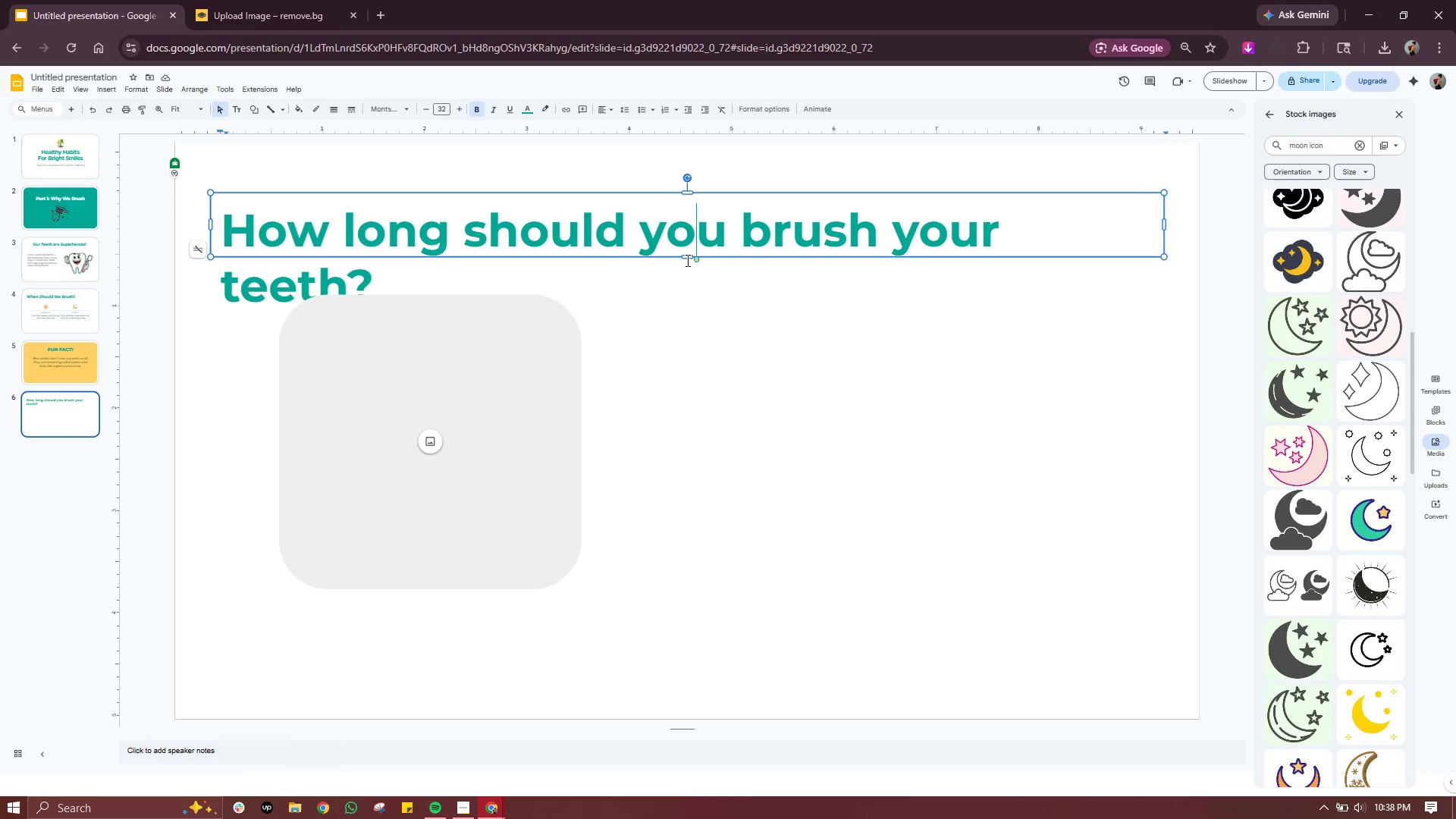 
left_click_drag(start_coordinate=[686, 255], to_coordinate=[680, 317])
 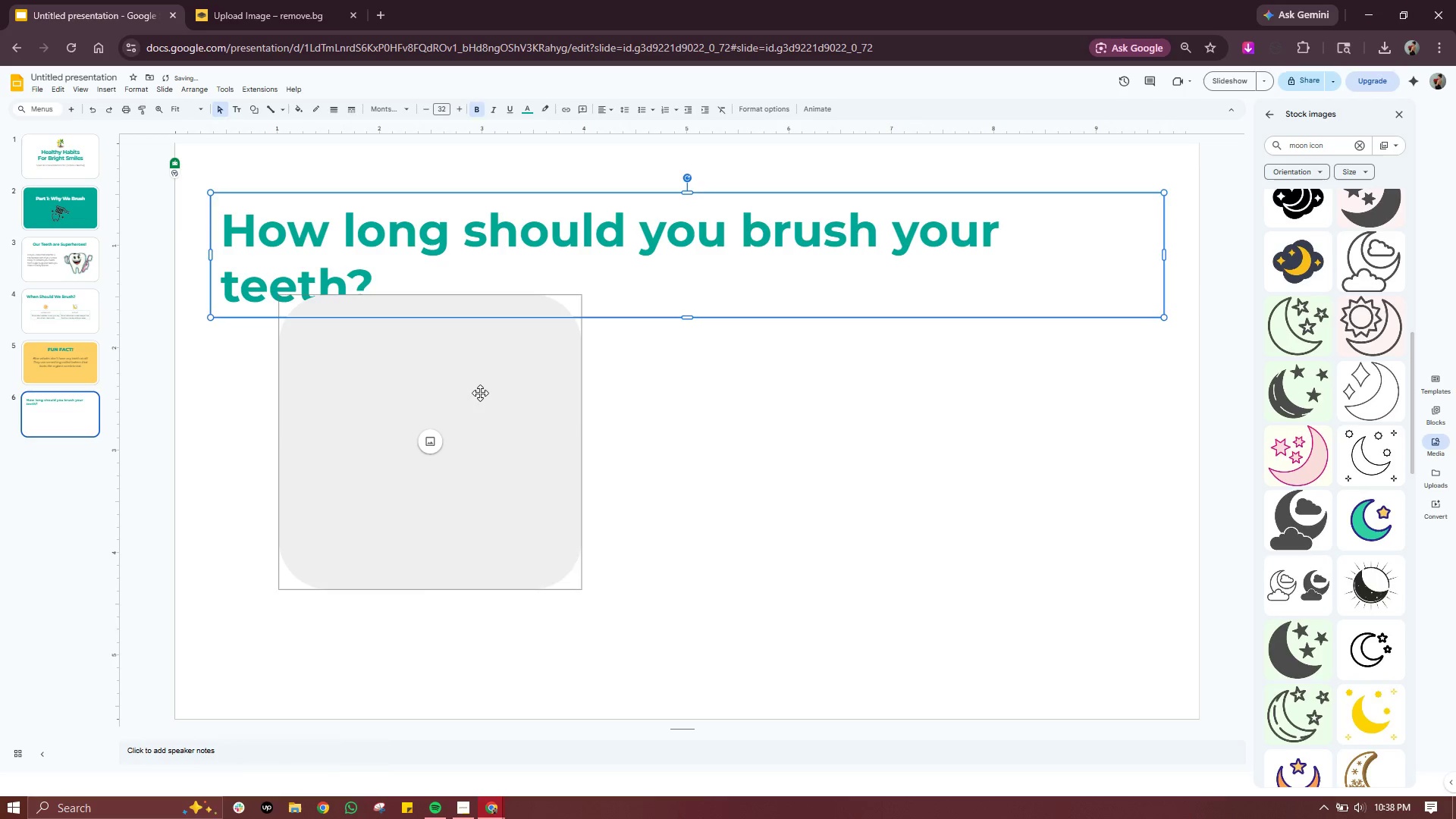 
left_click([481, 393])
 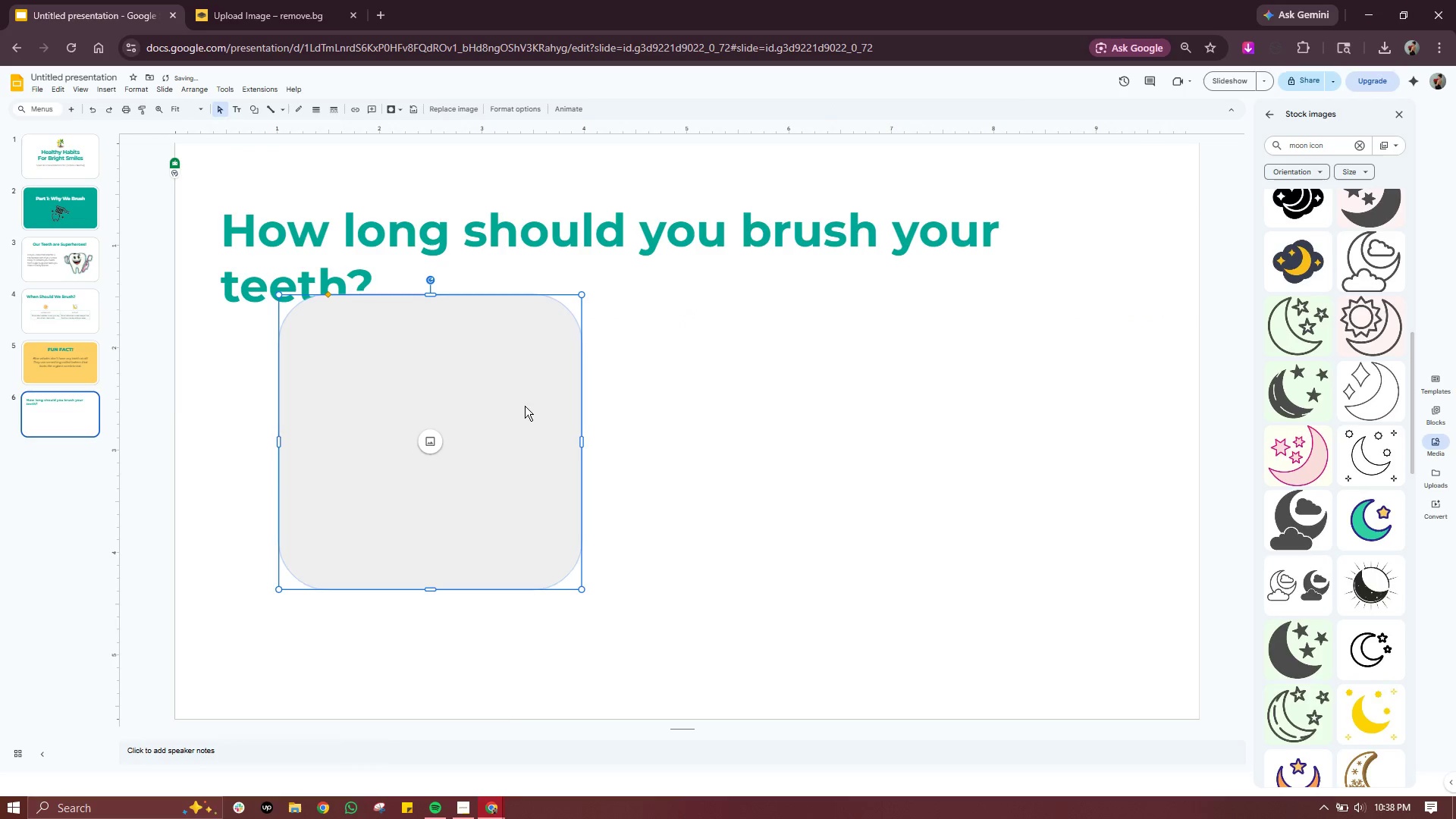 
left_click_drag(start_coordinate=[504, 376], to_coordinate=[892, 434])
 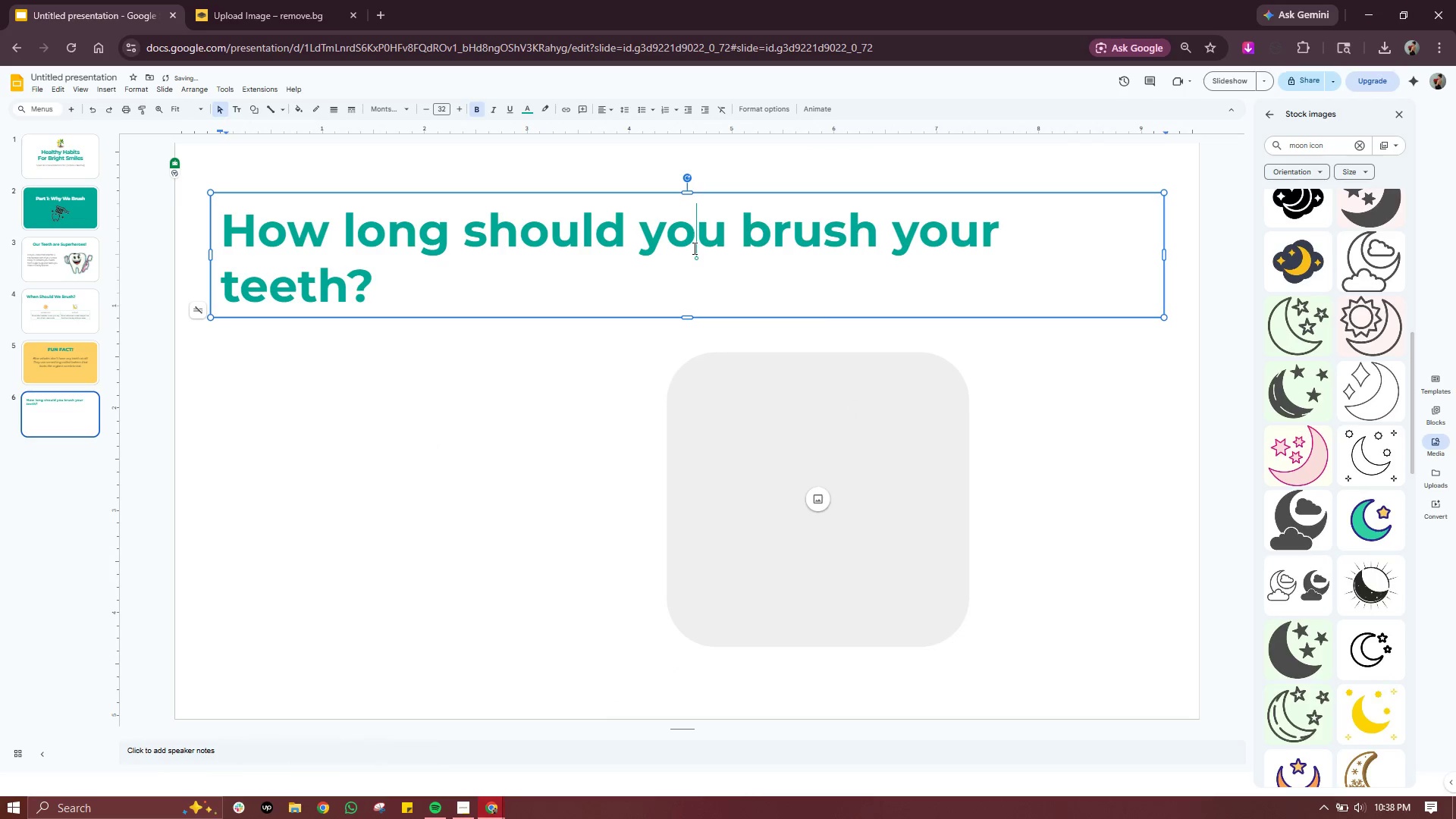 
double_click([697, 243])
 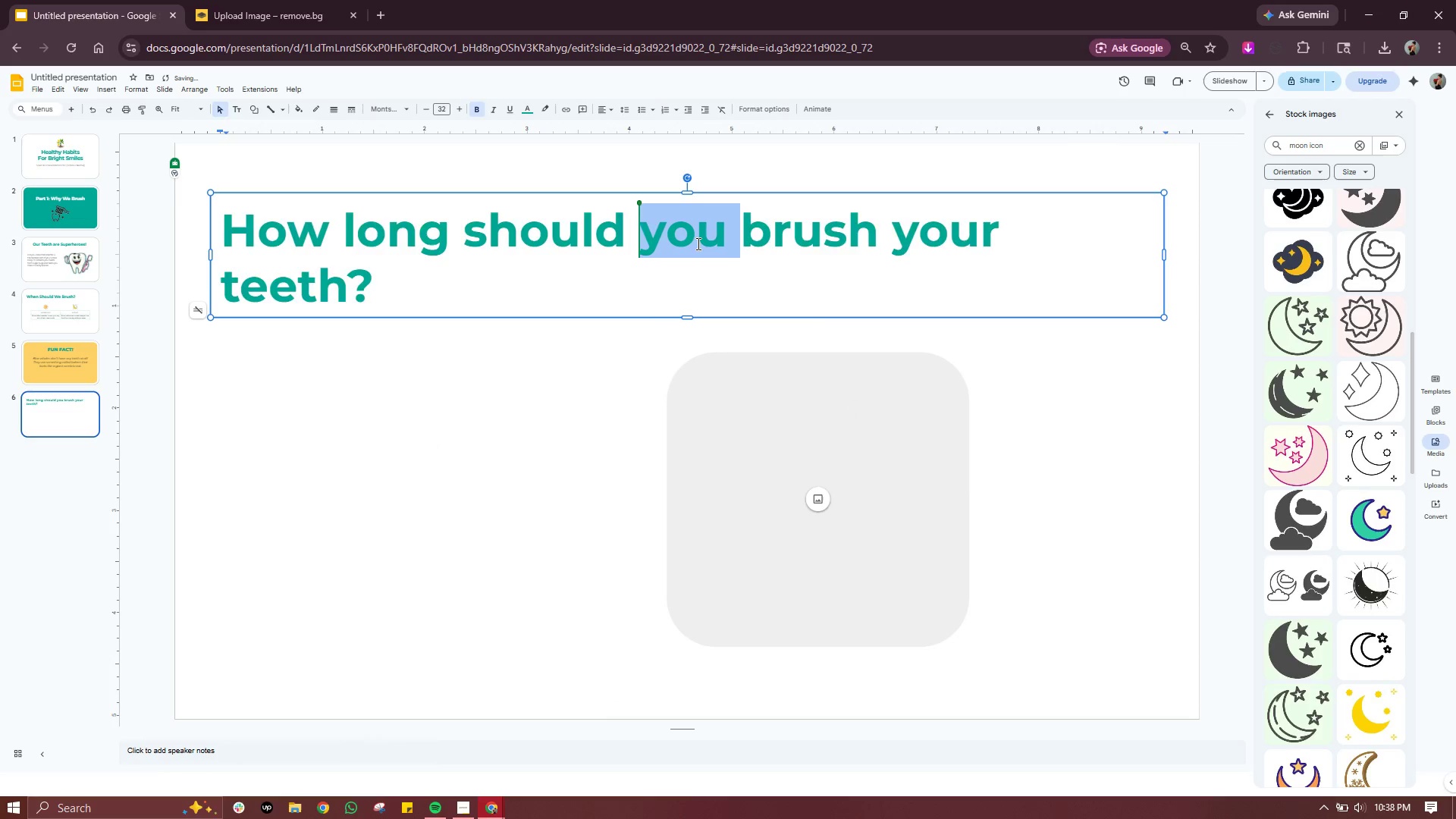 
triple_click([697, 243])
 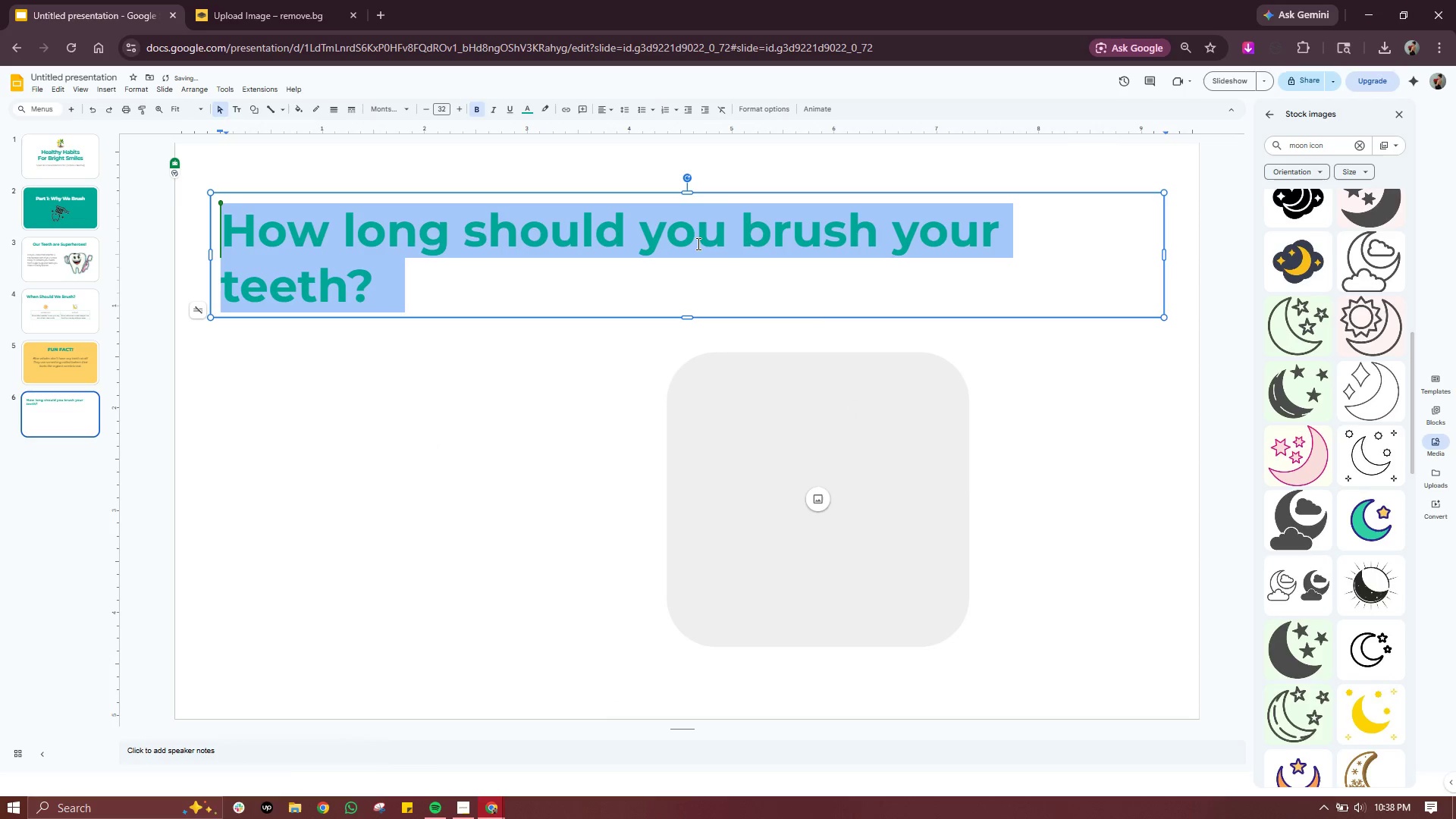 
triple_click([697, 243])
 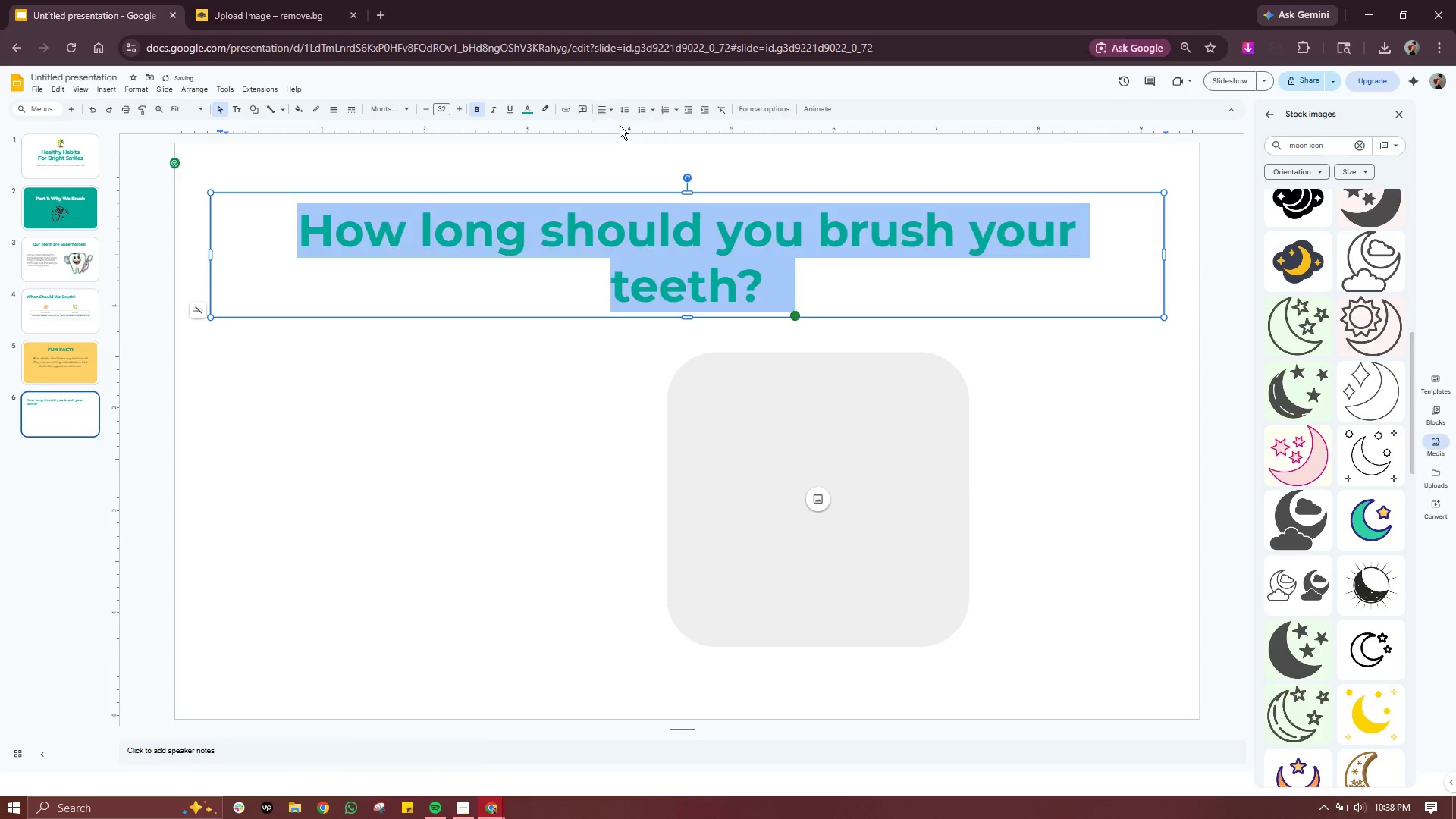 
left_click([850, 254])
 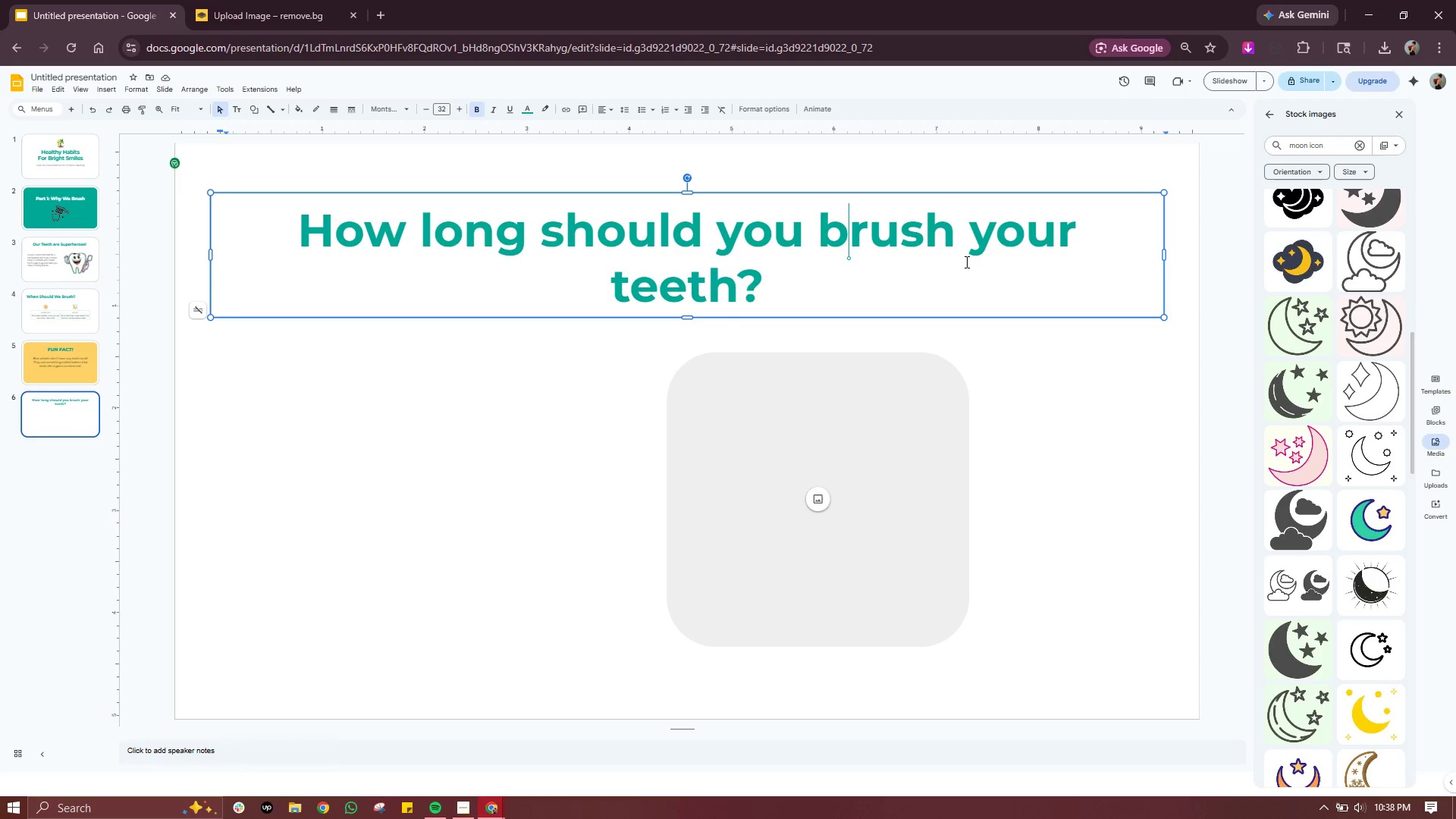 
wait(7.0)
 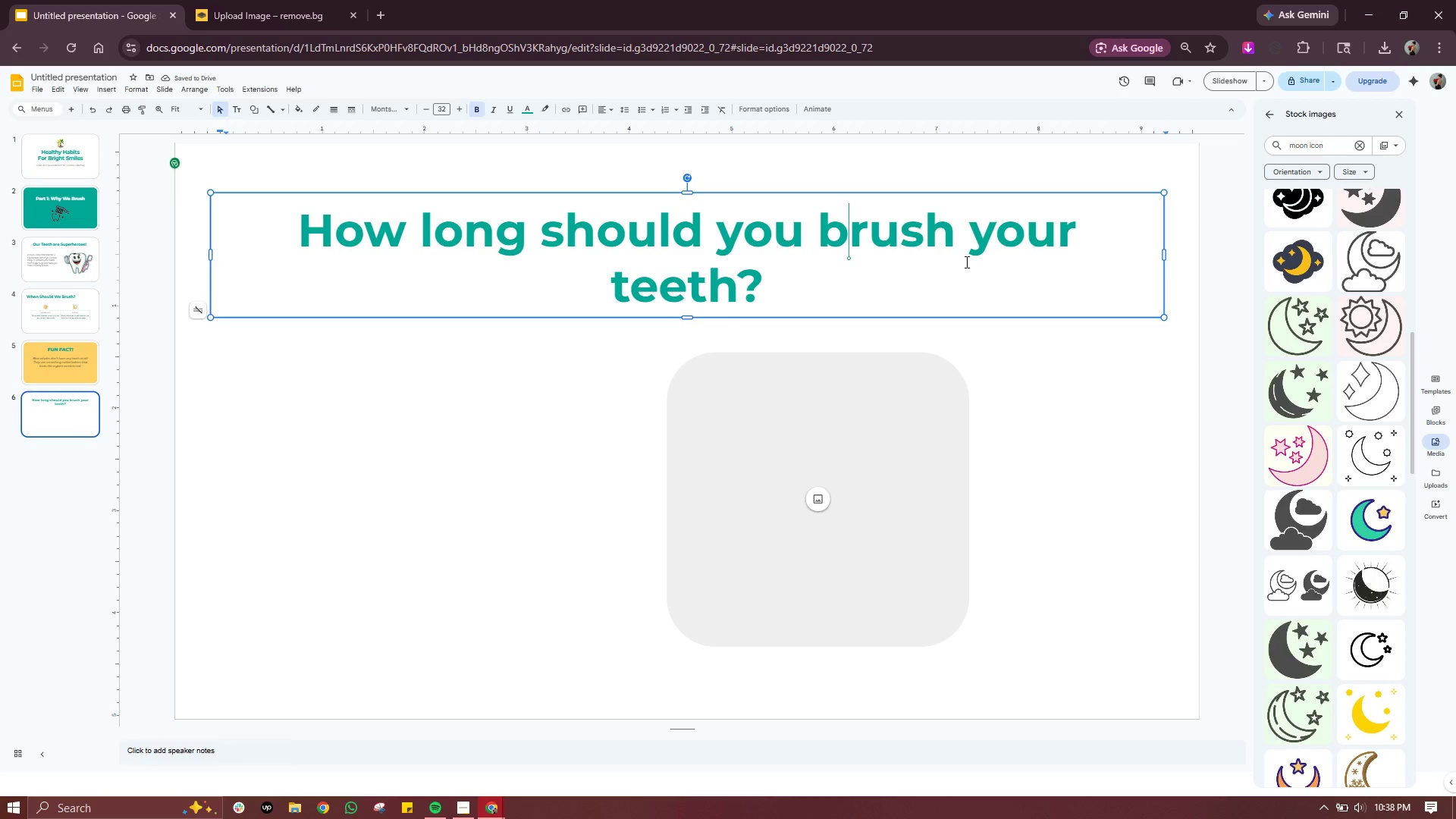 
left_click([889, 425])
 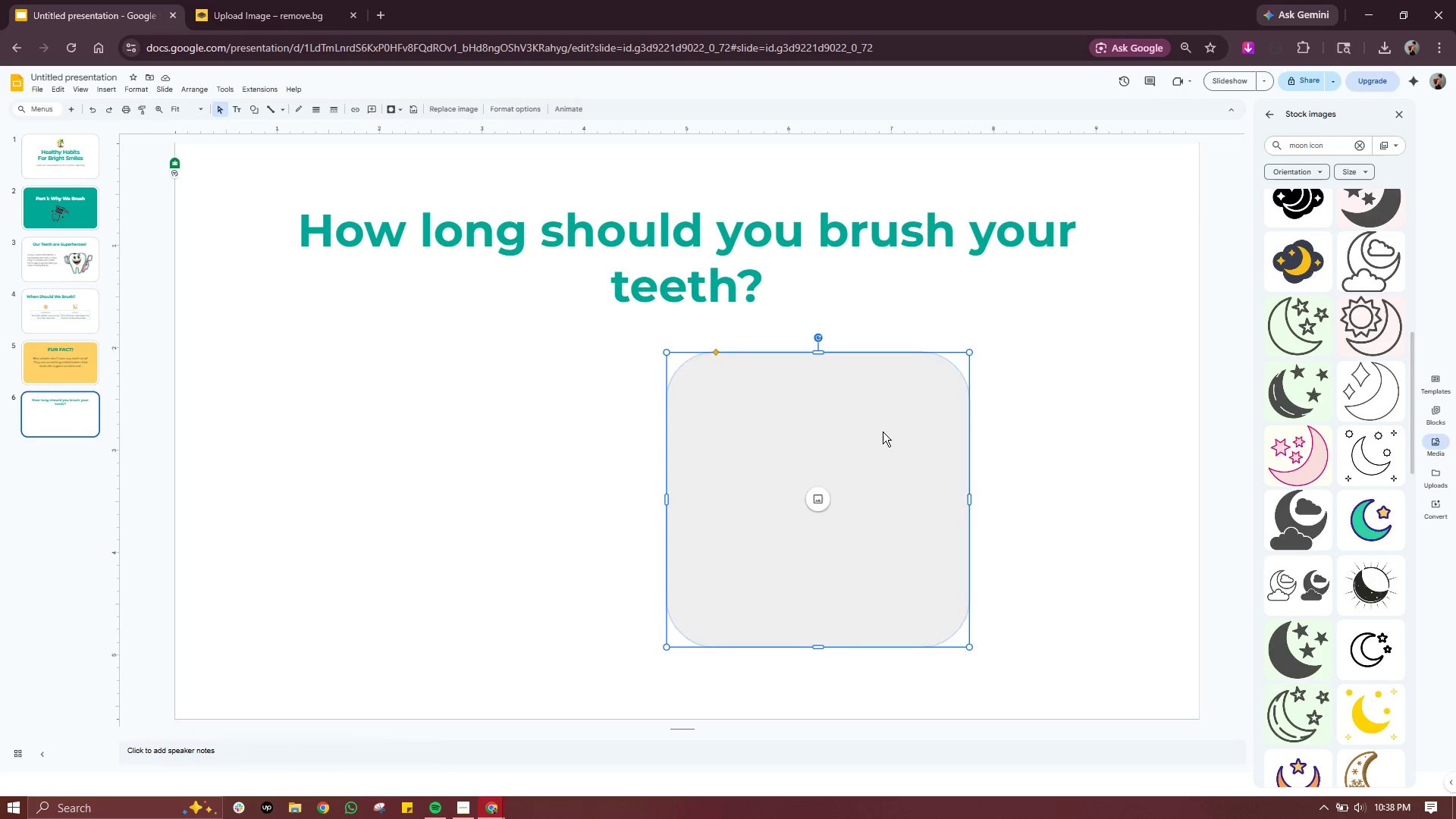 
key(Delete)
 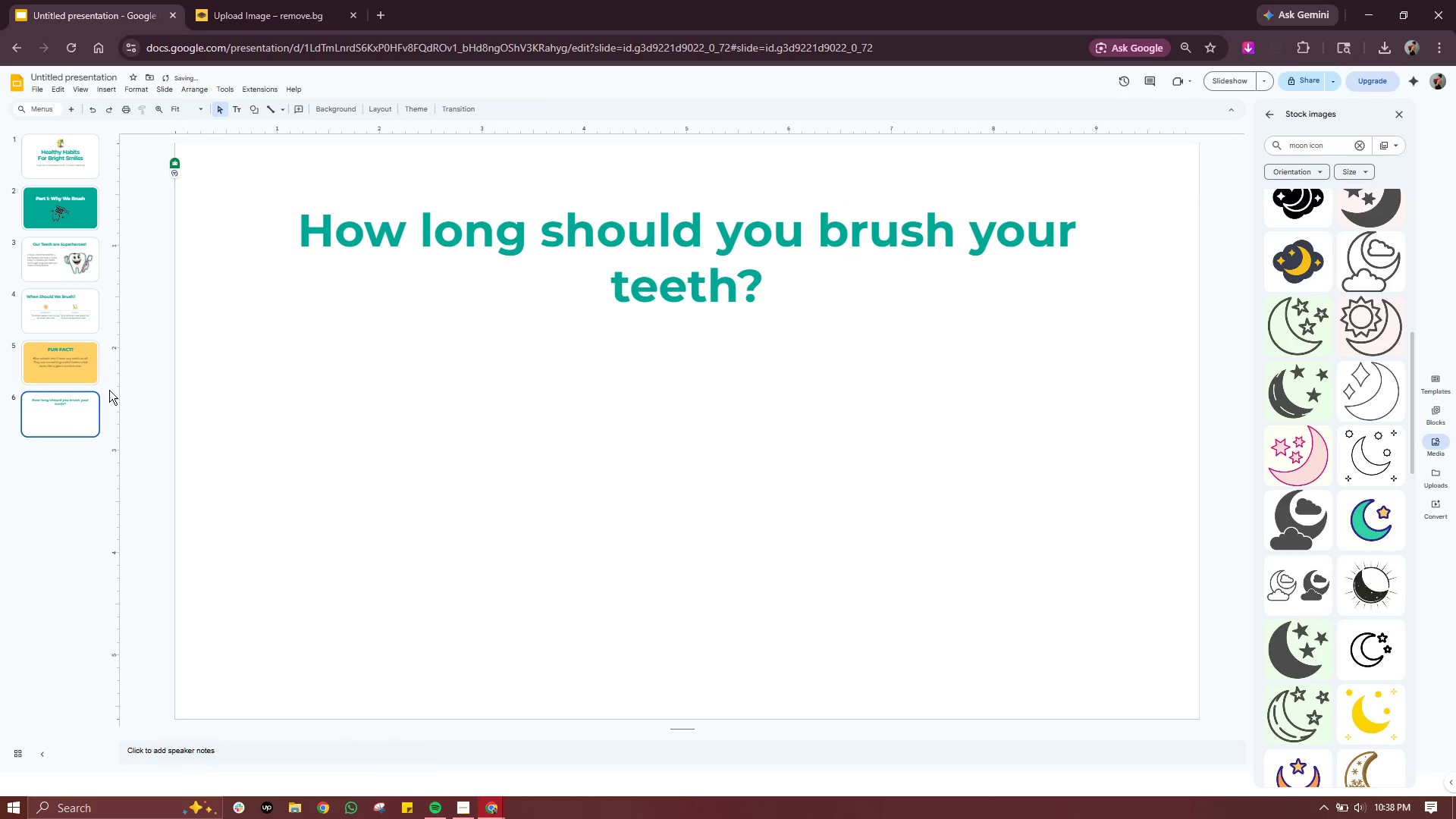 
left_click([88, 372])
 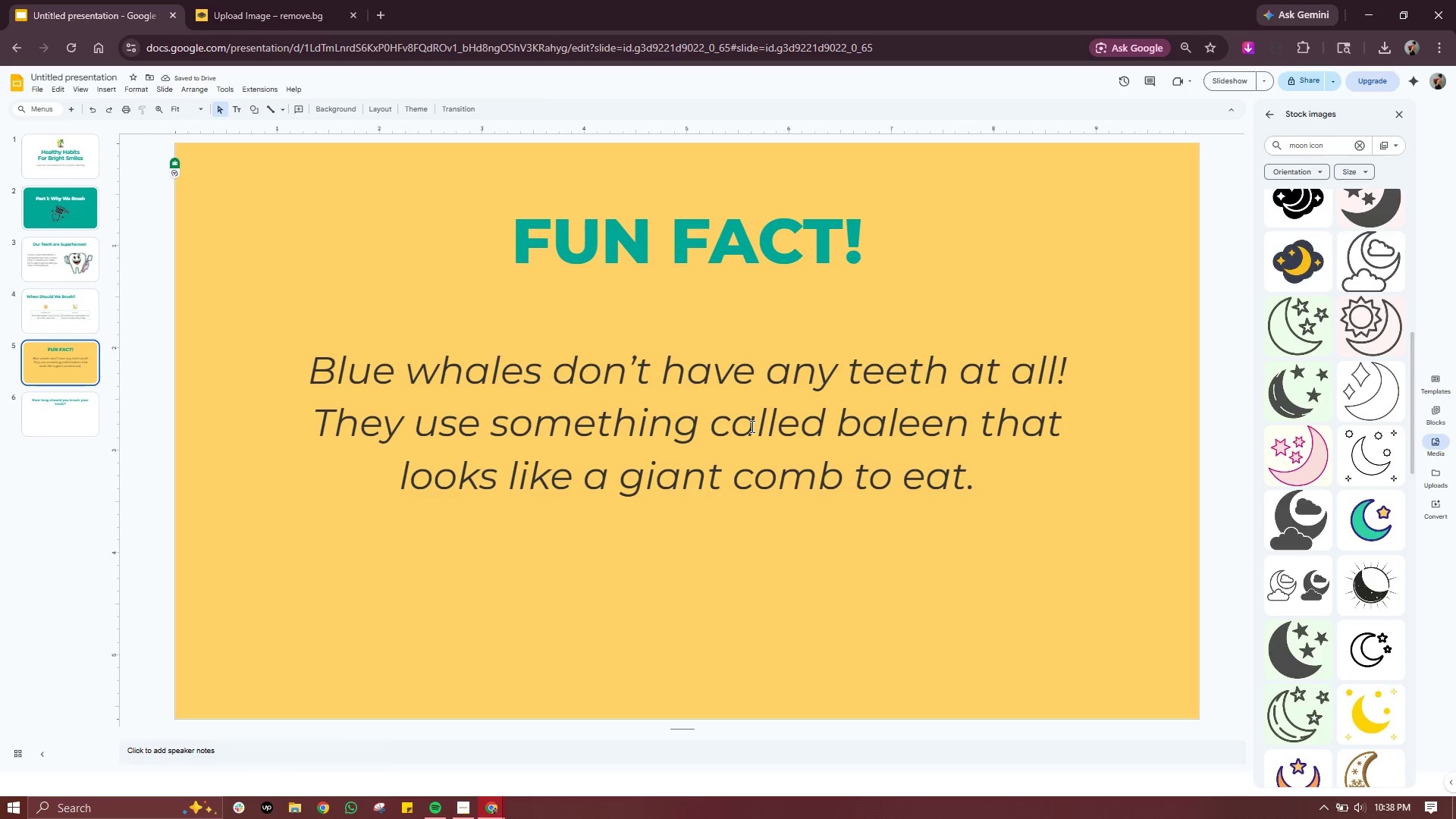 
left_click([751, 426])
 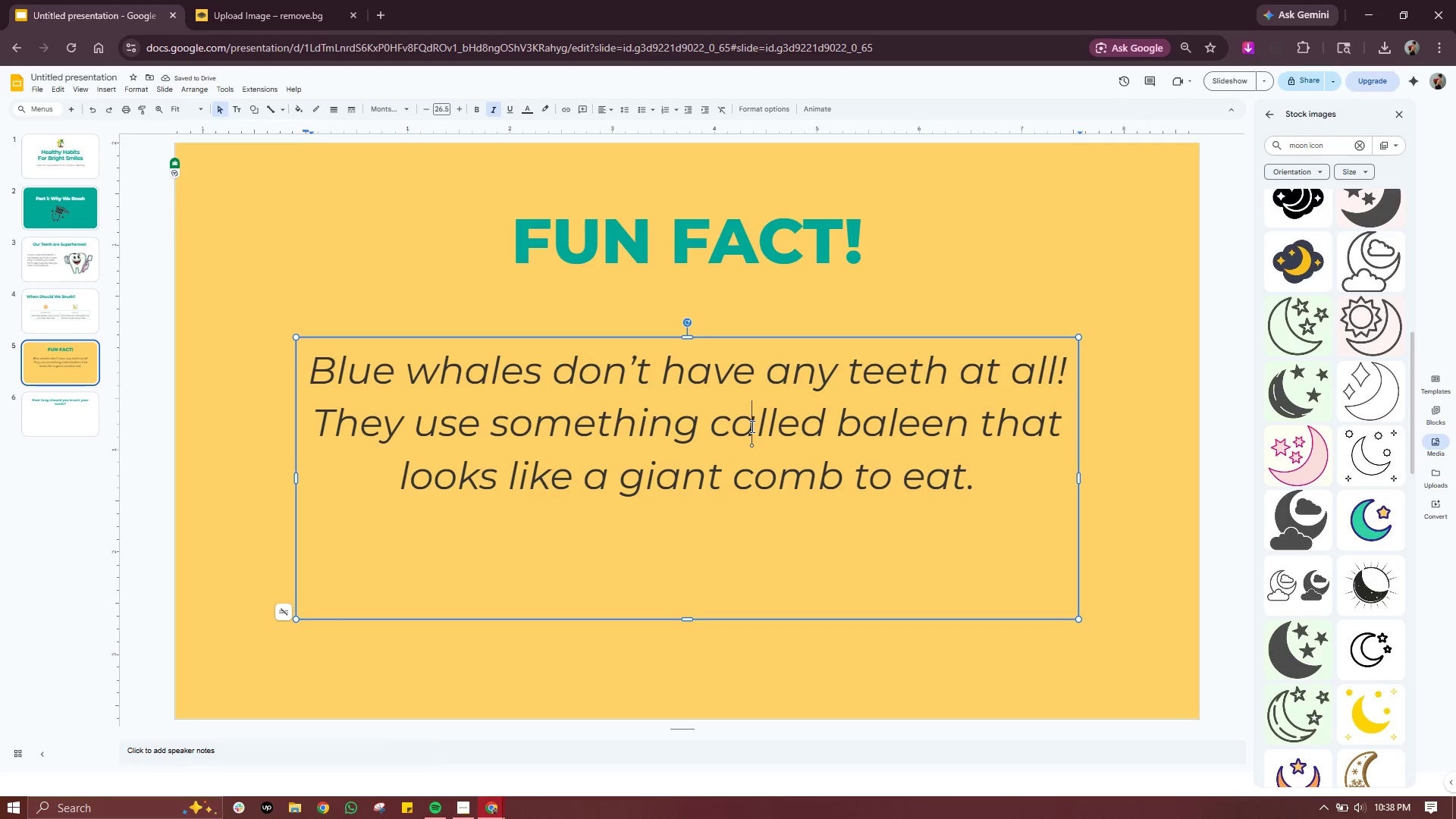 
key(Control+ControlLeft)
 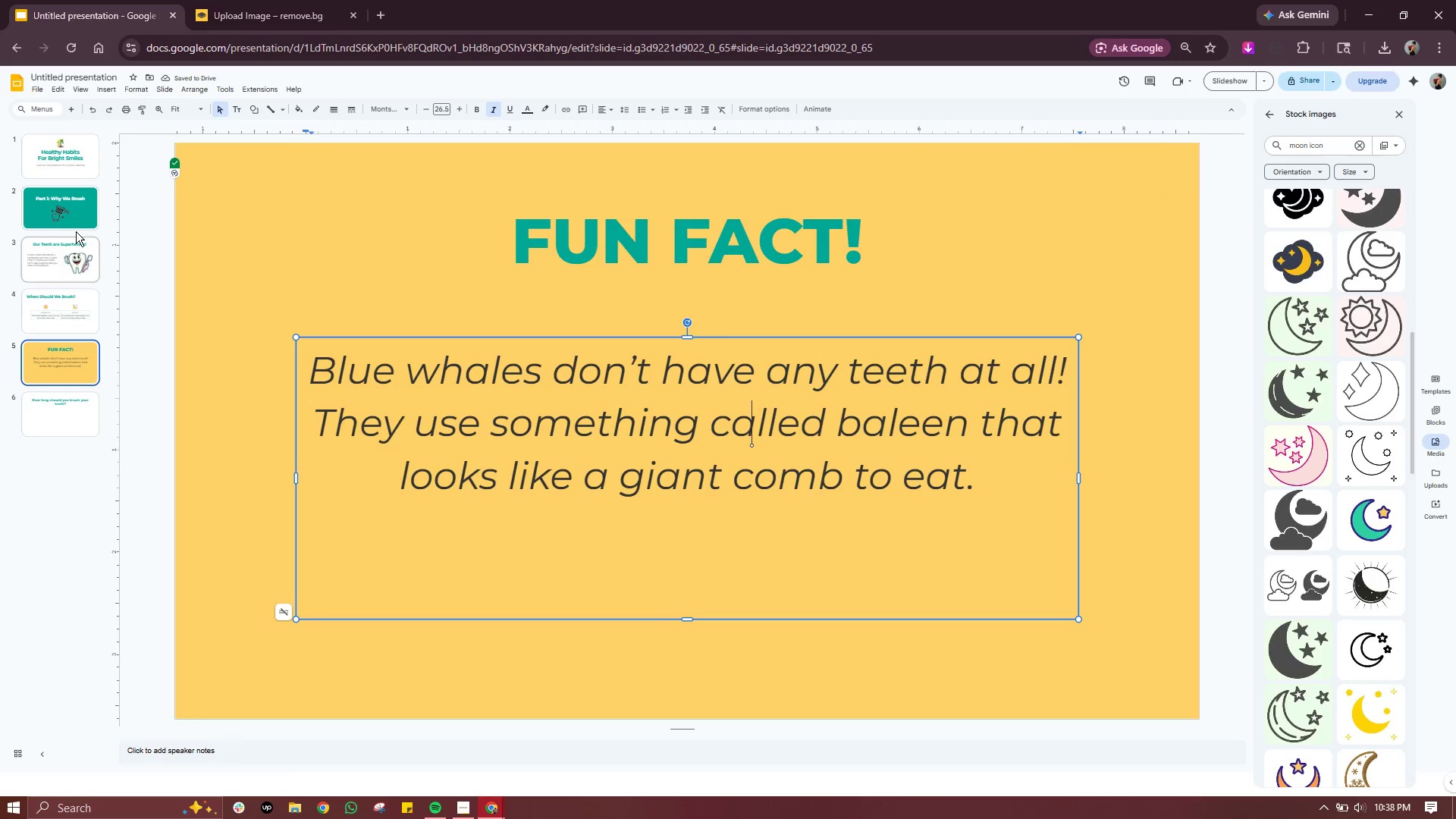 
left_click([33, 262])
 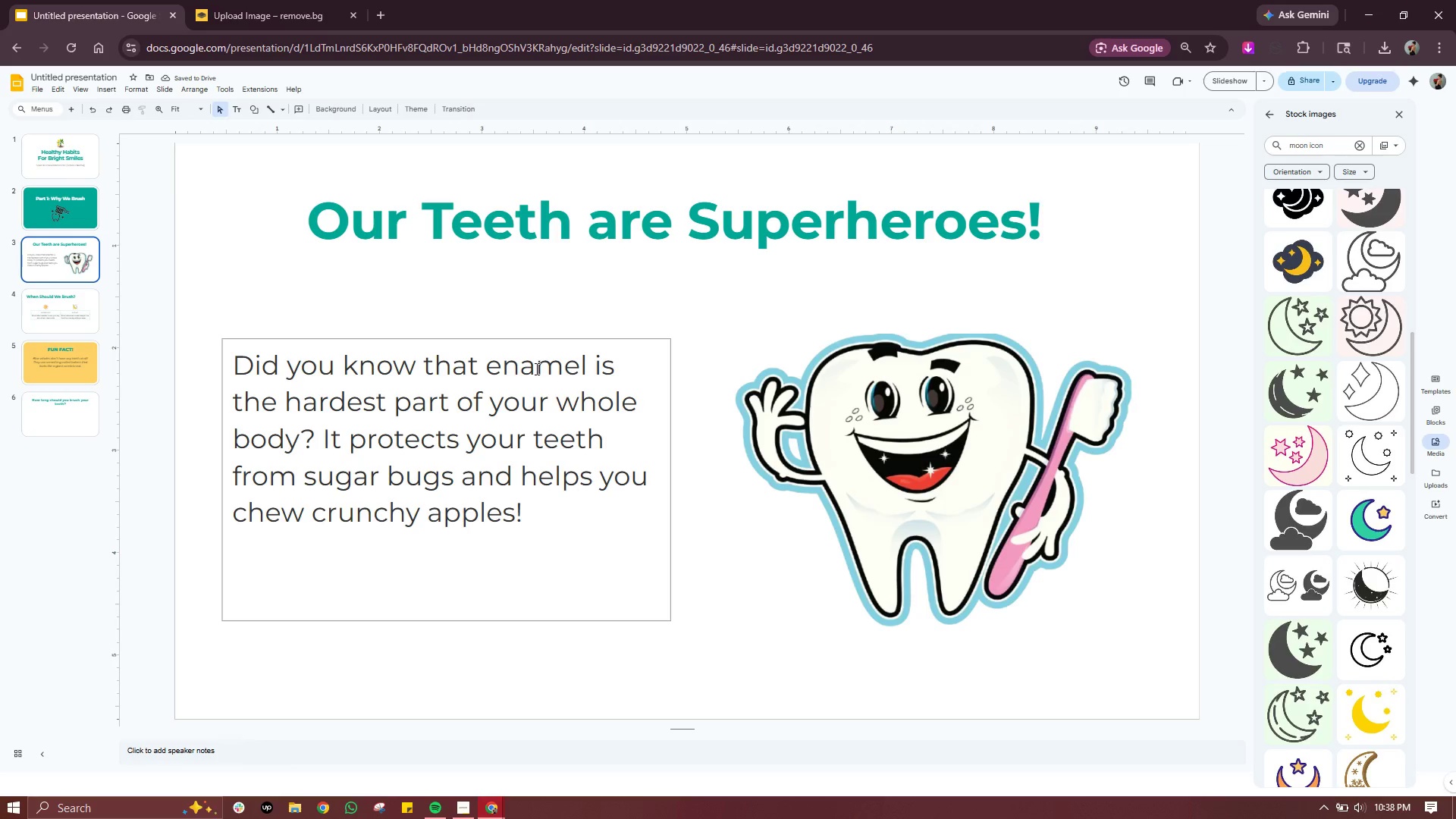 
left_click([535, 369])
 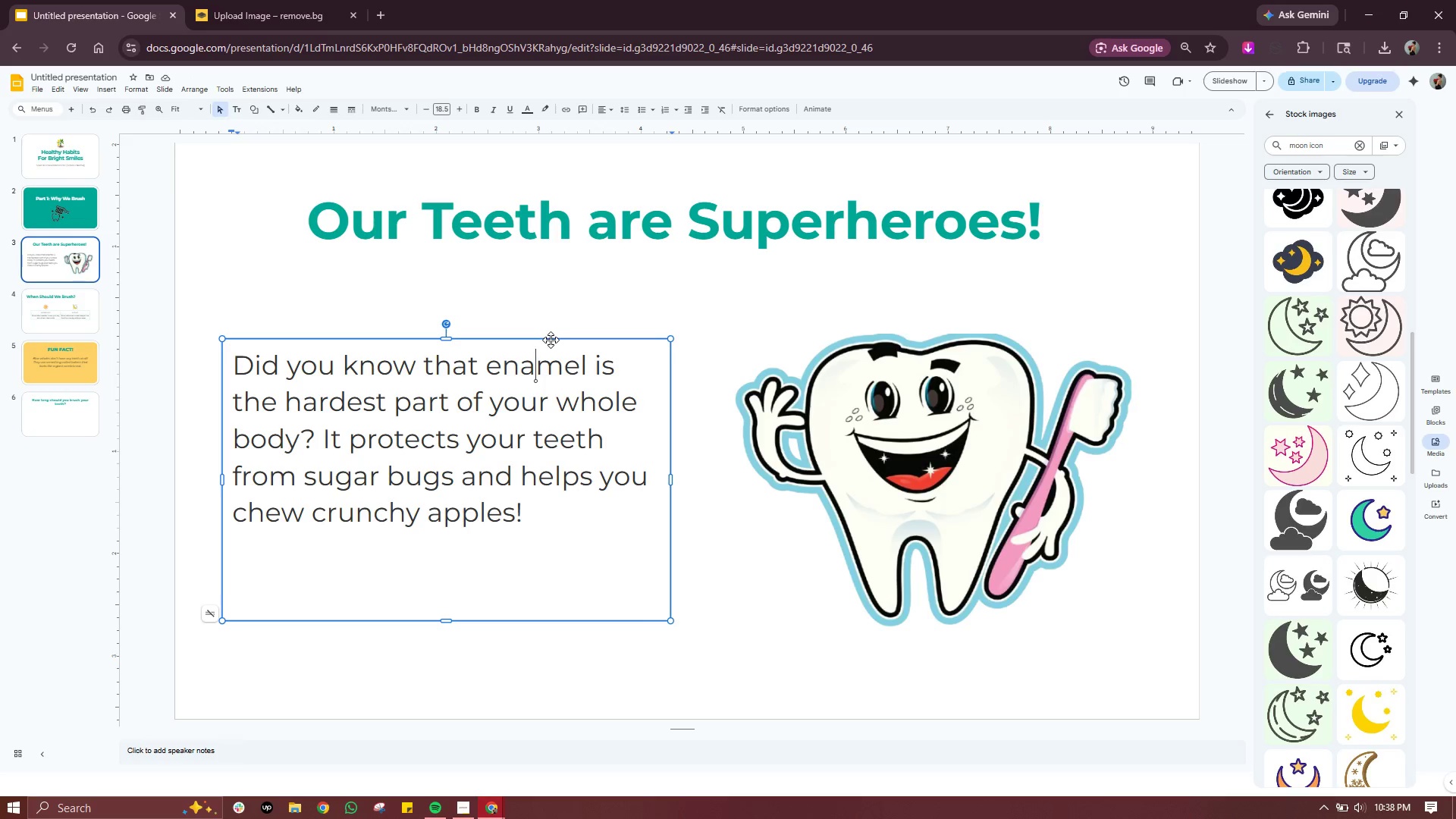 
left_click([551, 340])
 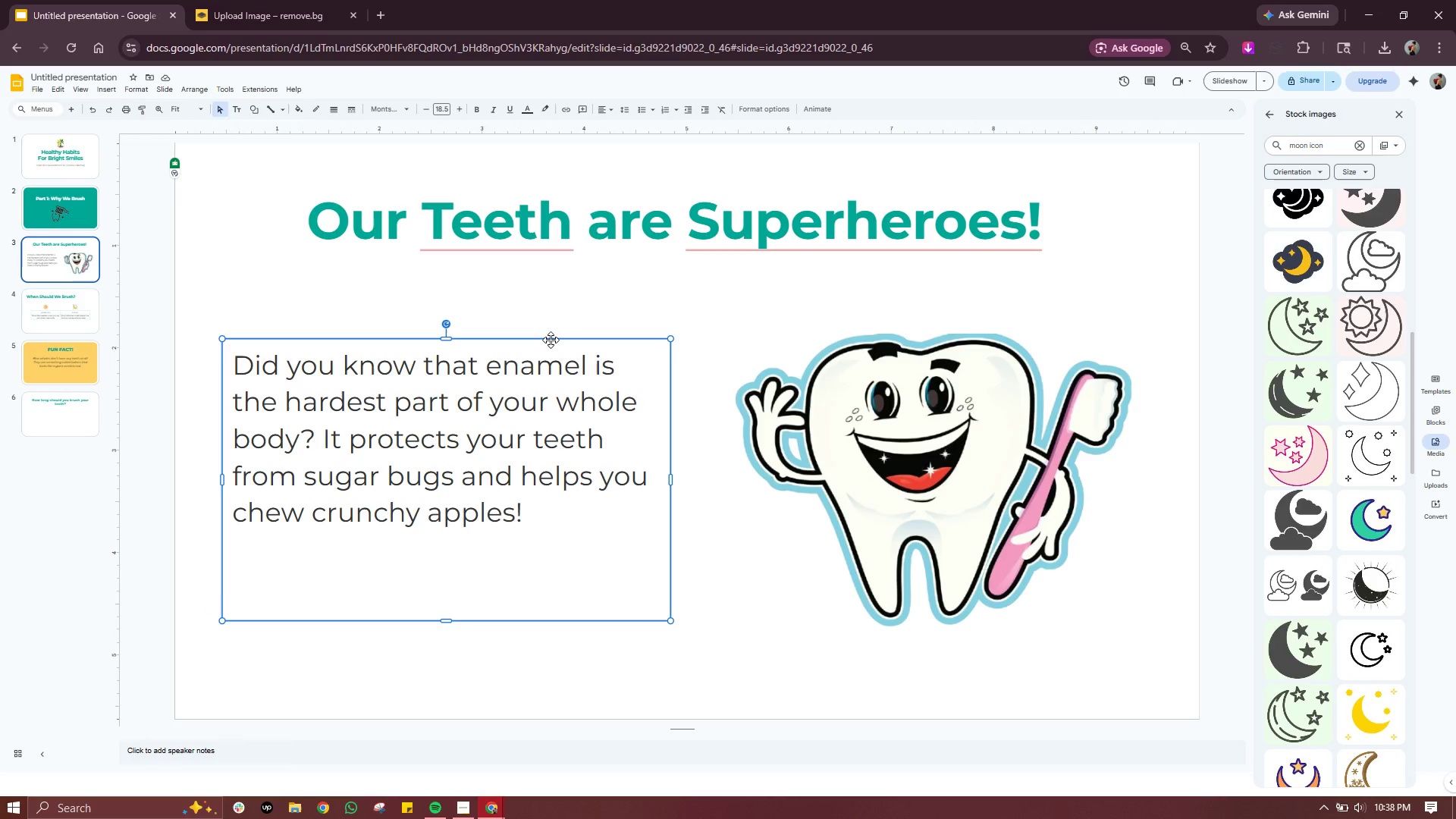 
key(Control+C)
 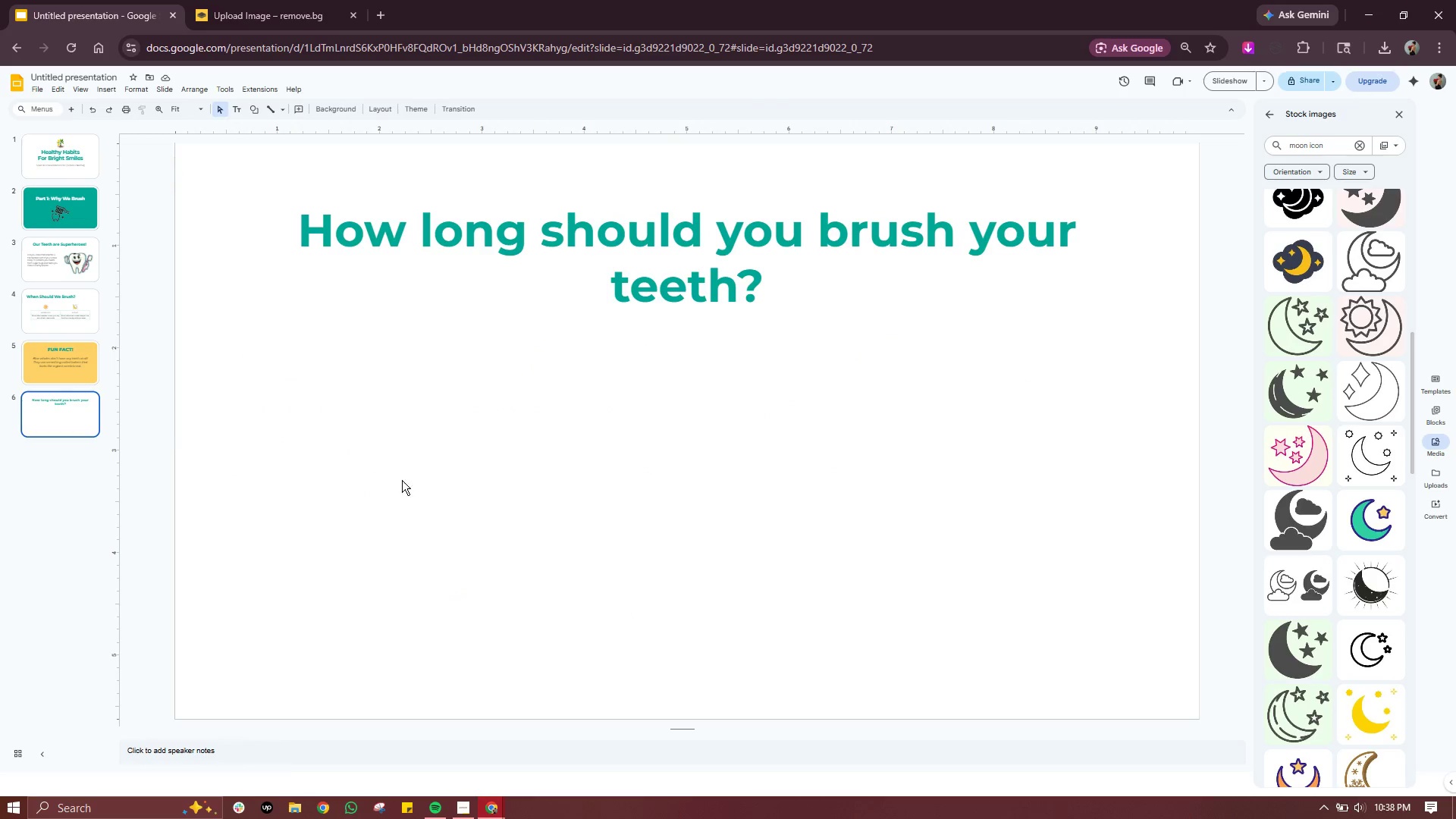 
double_click([554, 524])
 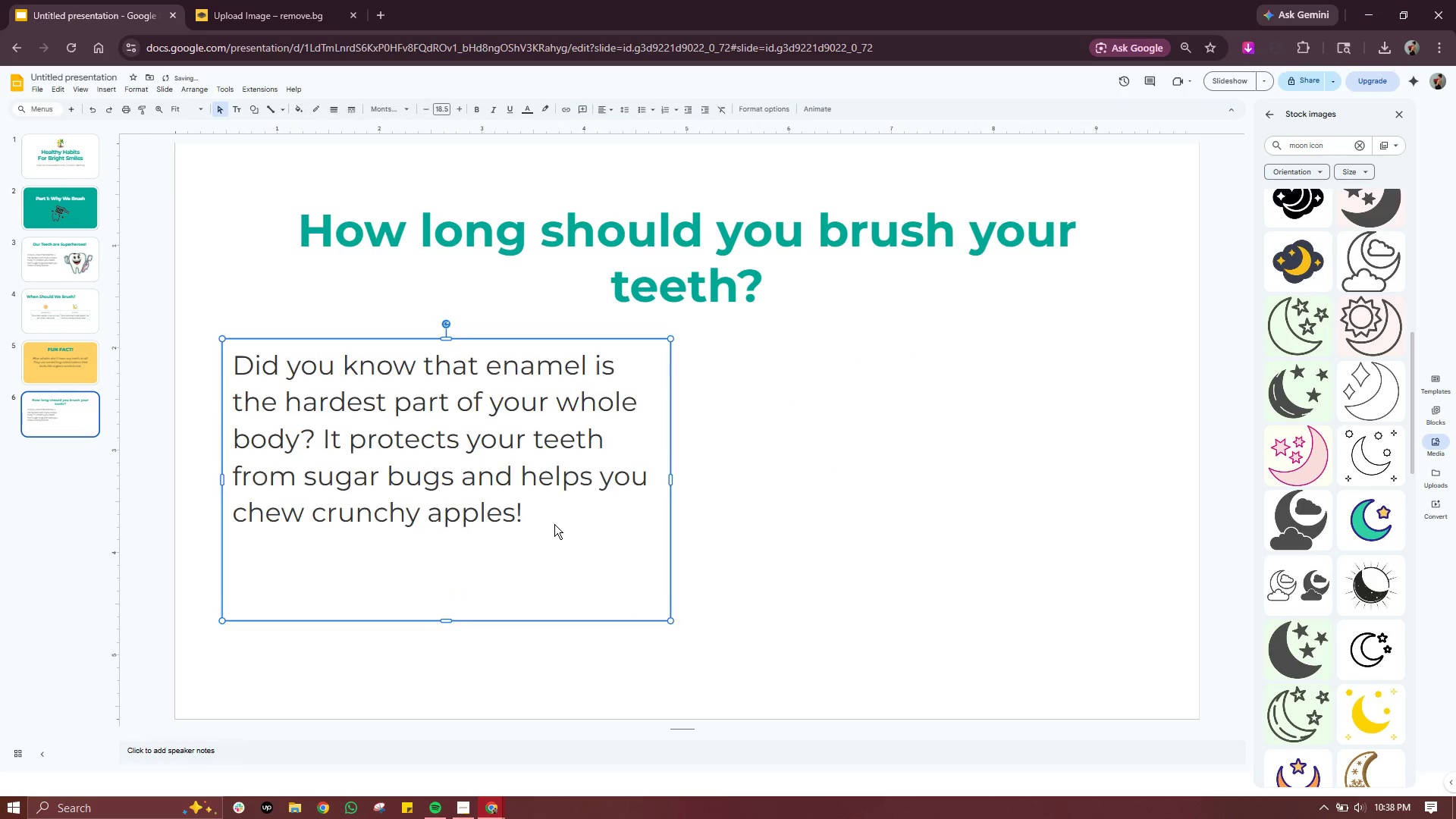 
key(Control+ControlLeft)
 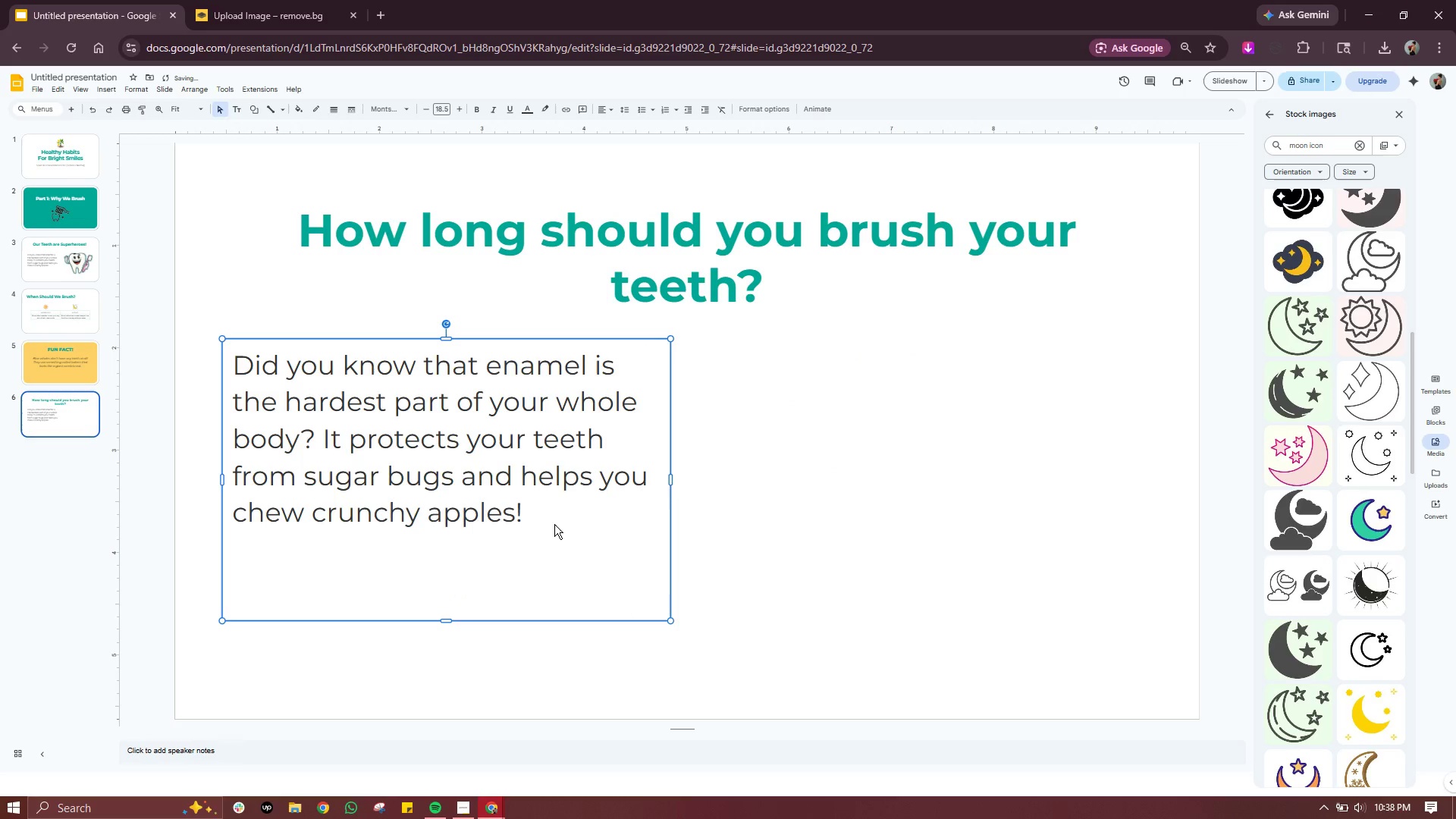 
key(Control+V)
 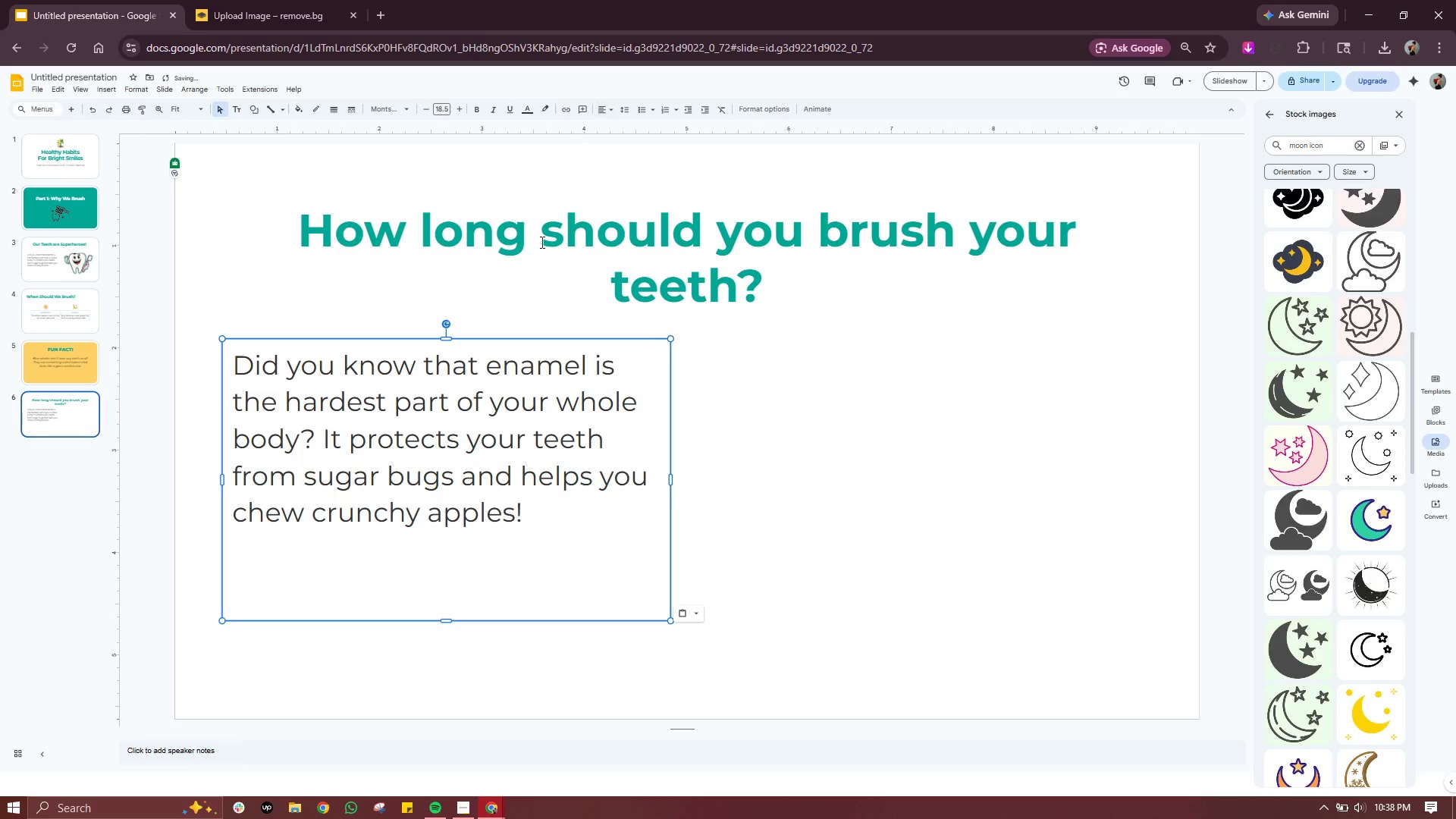 
left_click([481, 422])
 